 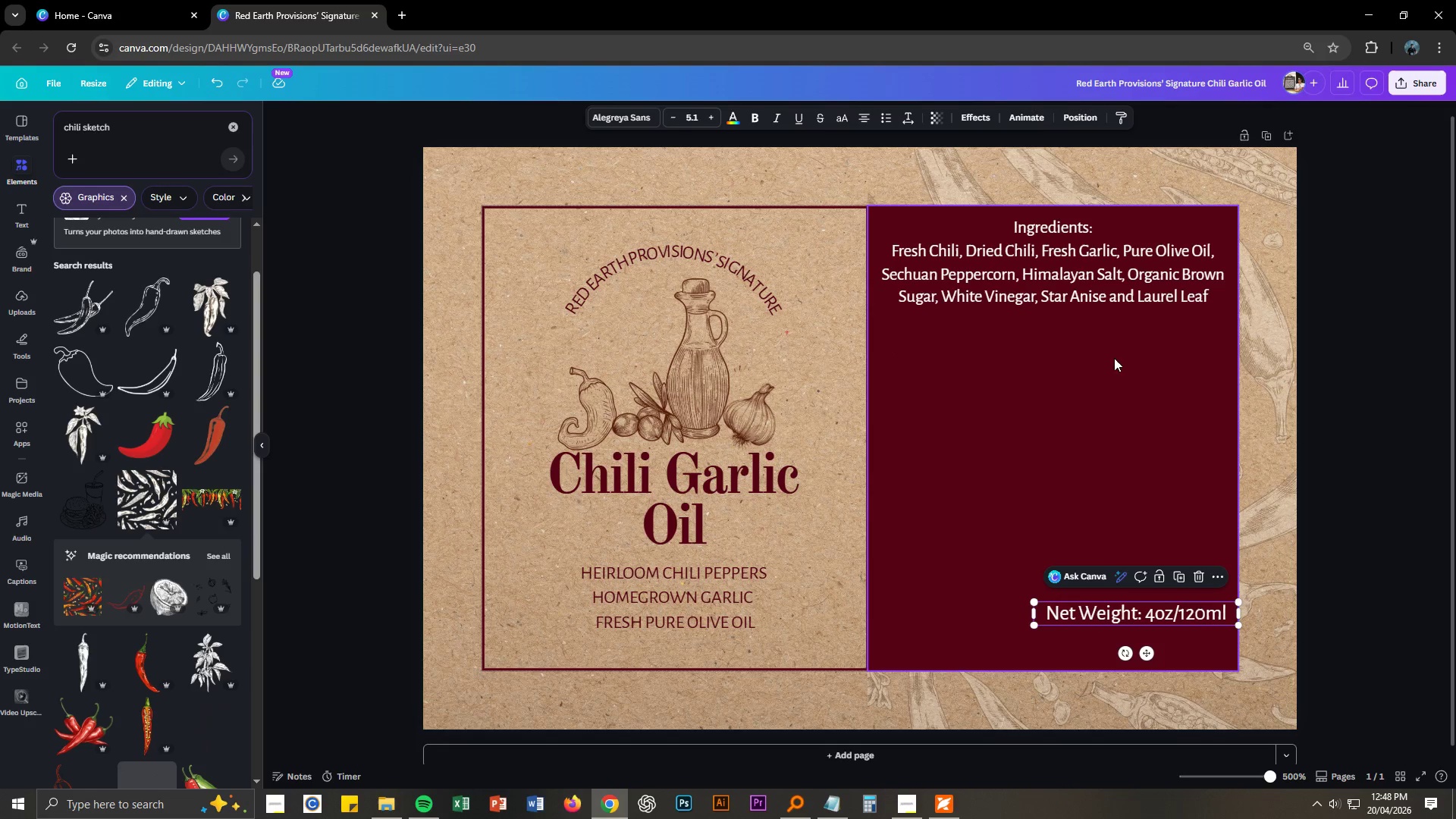 
left_click([1099, 277])
 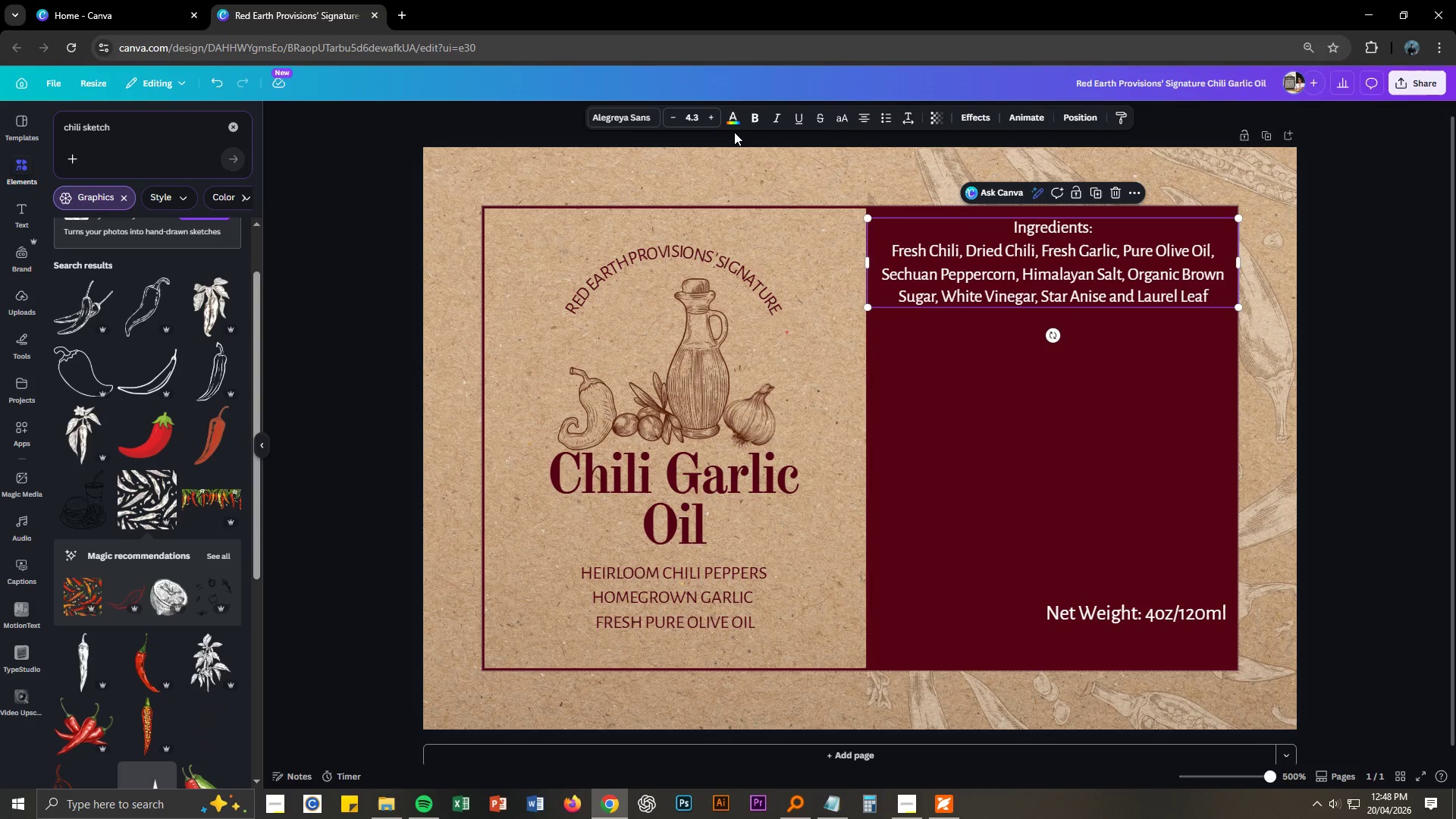 
left_click([734, 124])
 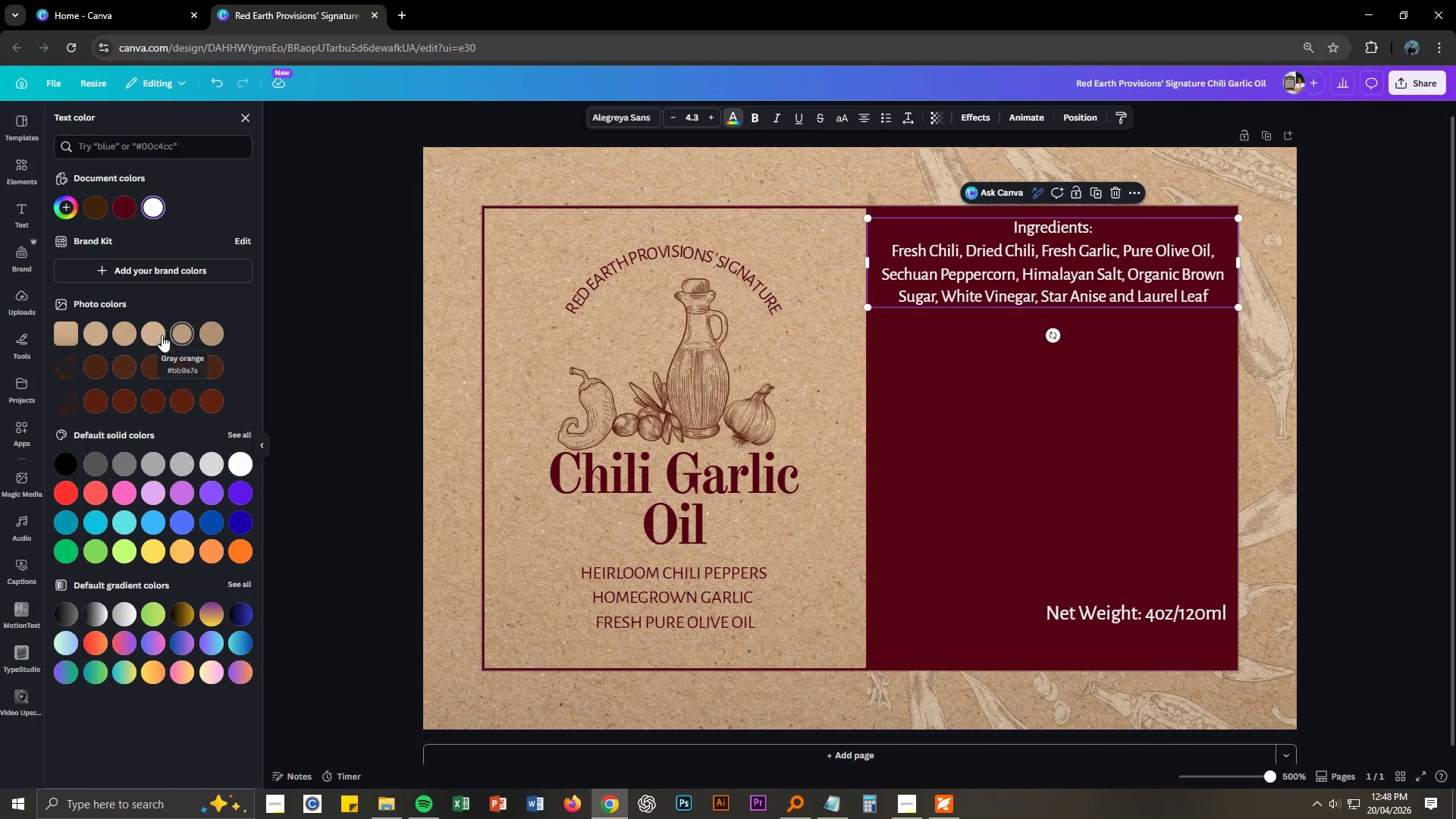 
left_click([152, 334])
 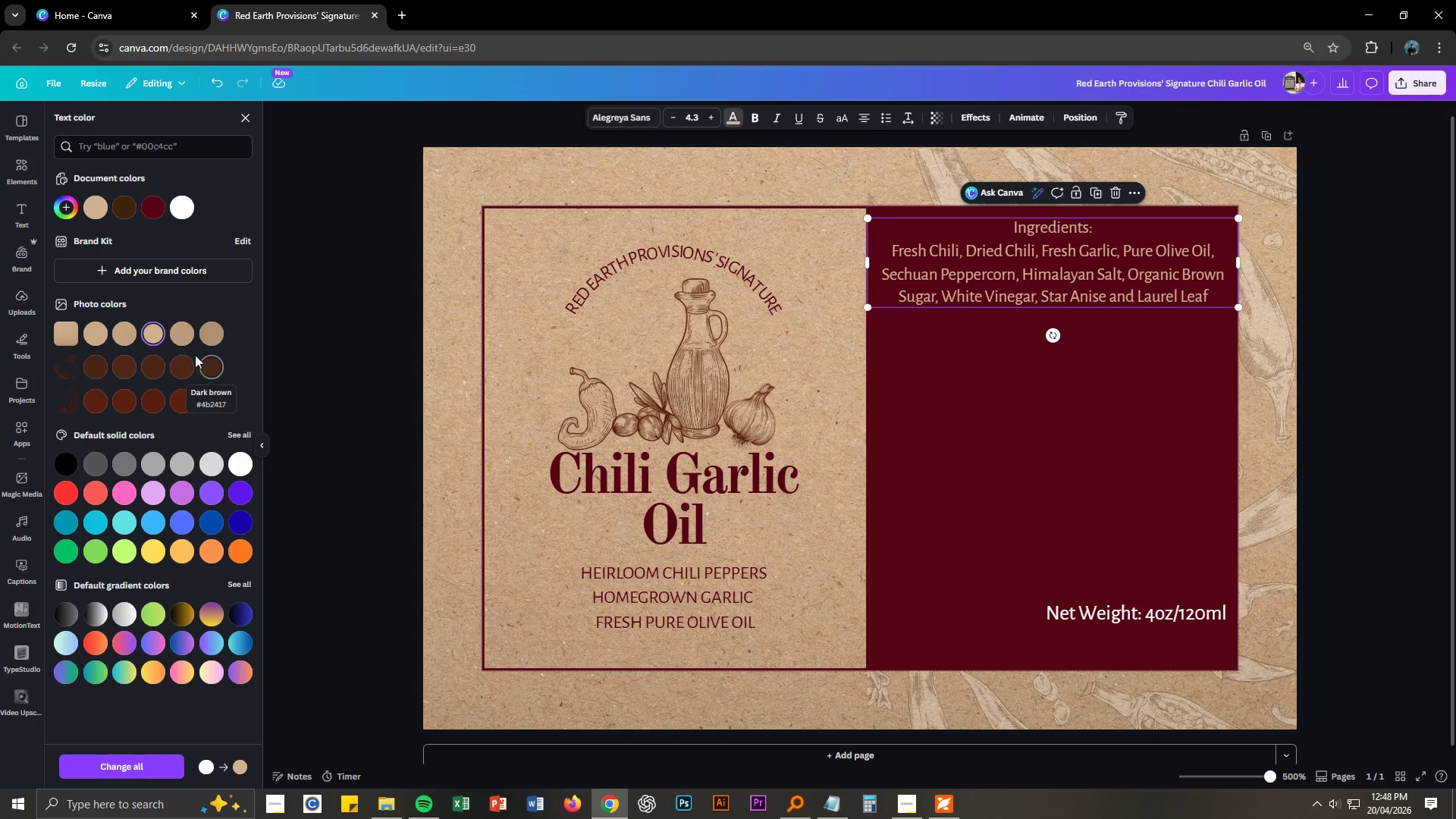 
left_click([1109, 610])
 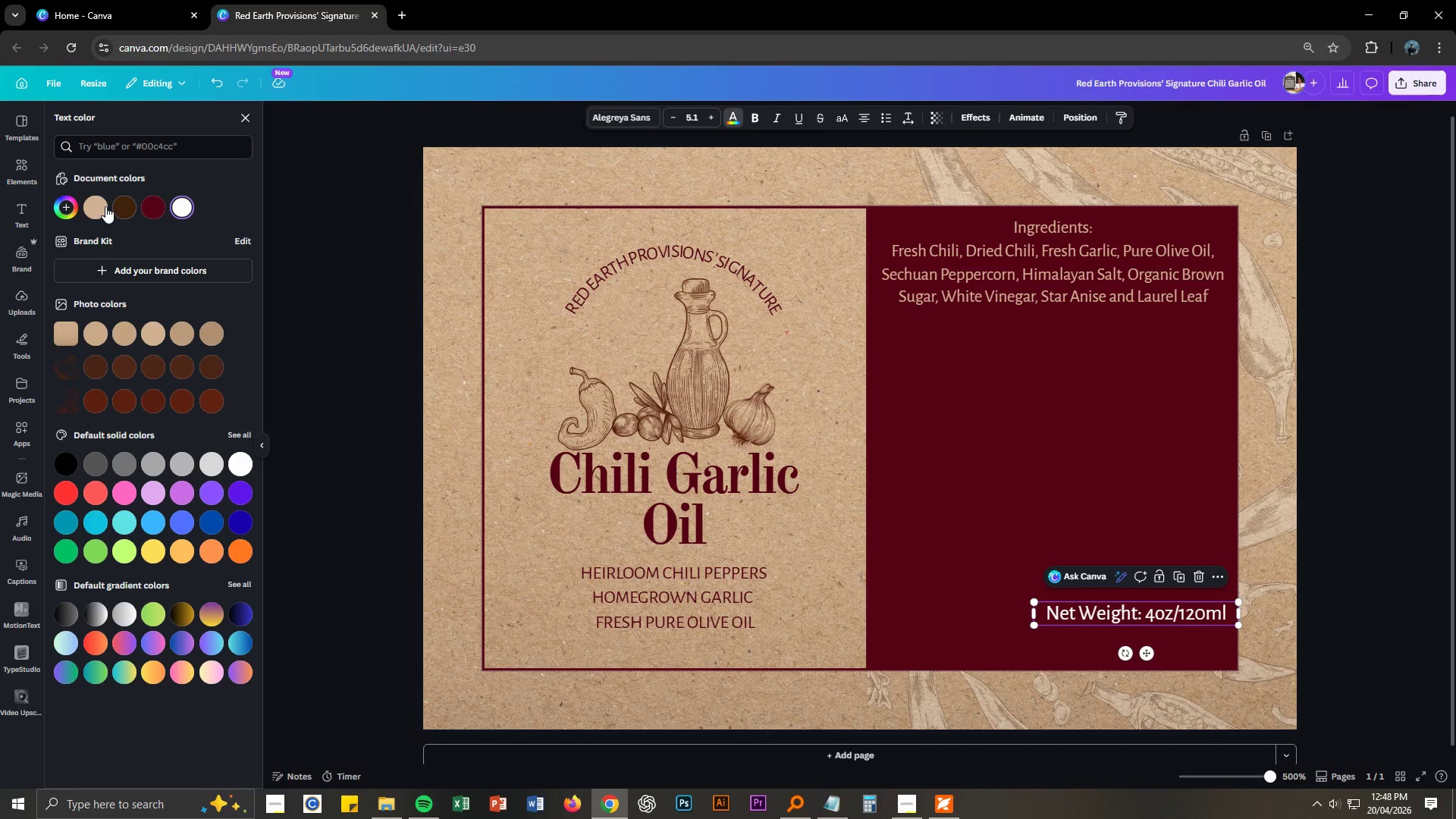 
left_click([101, 206])
 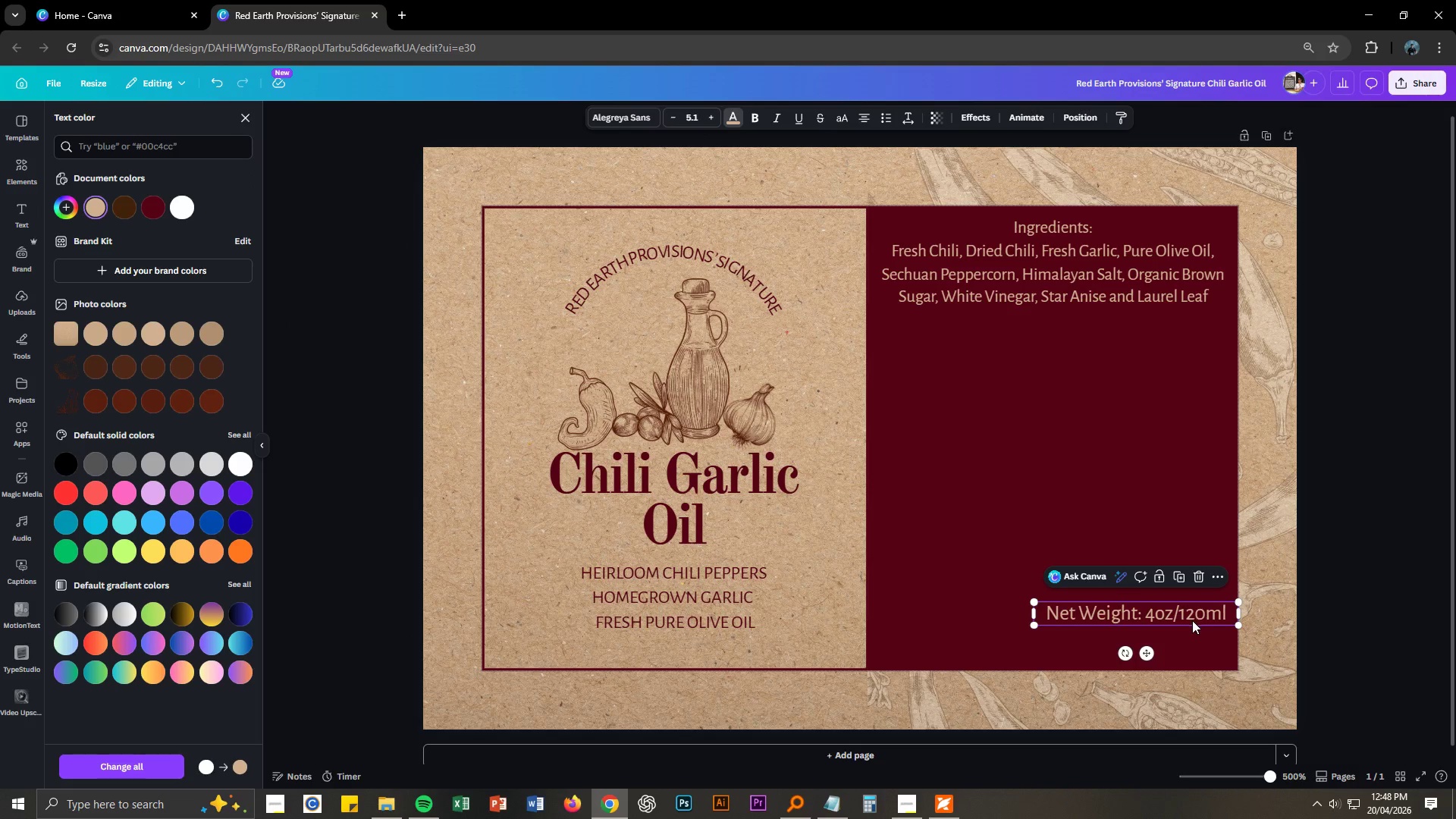 
double_click([1178, 619])
 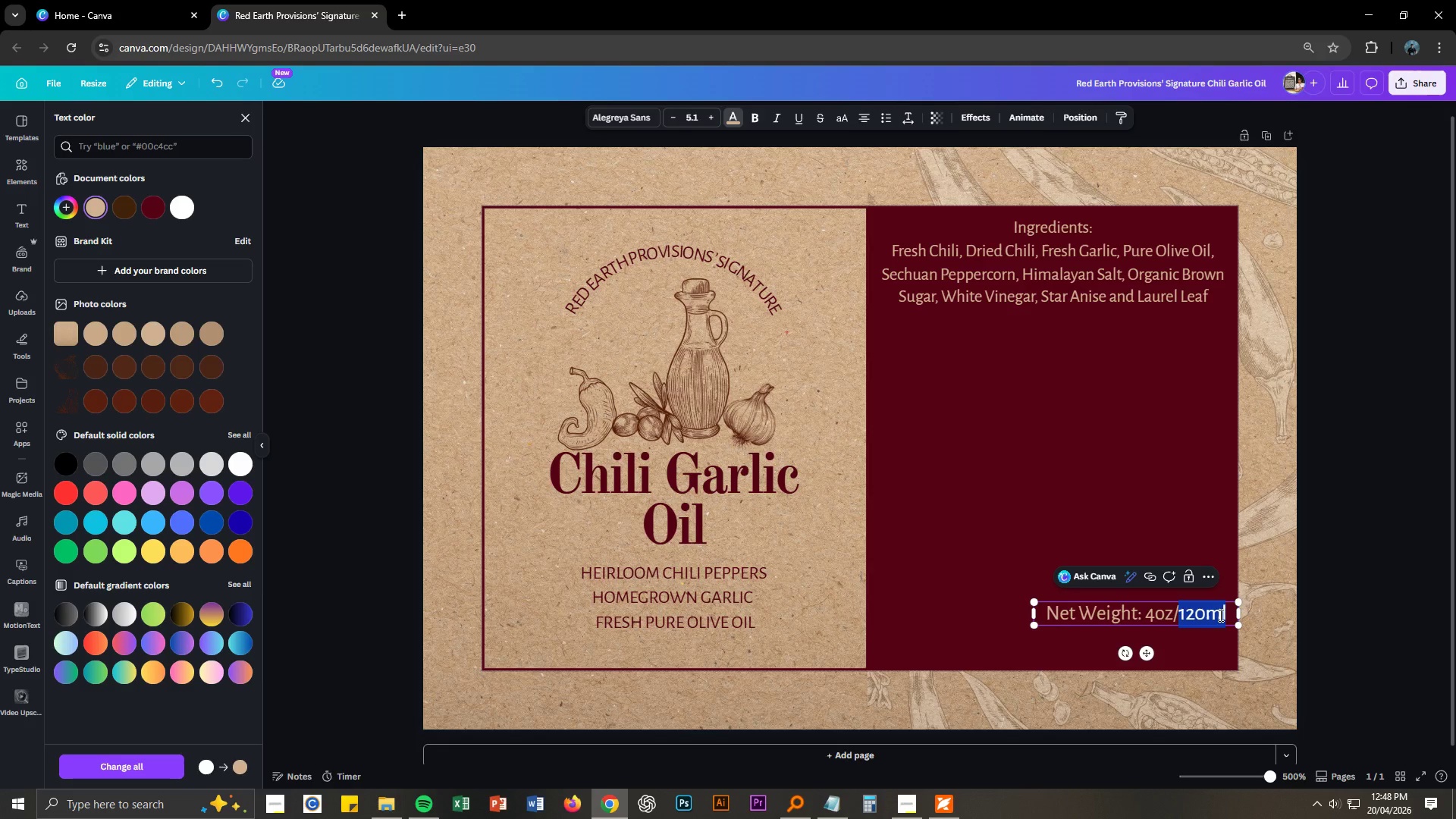 
left_click([1219, 615])
 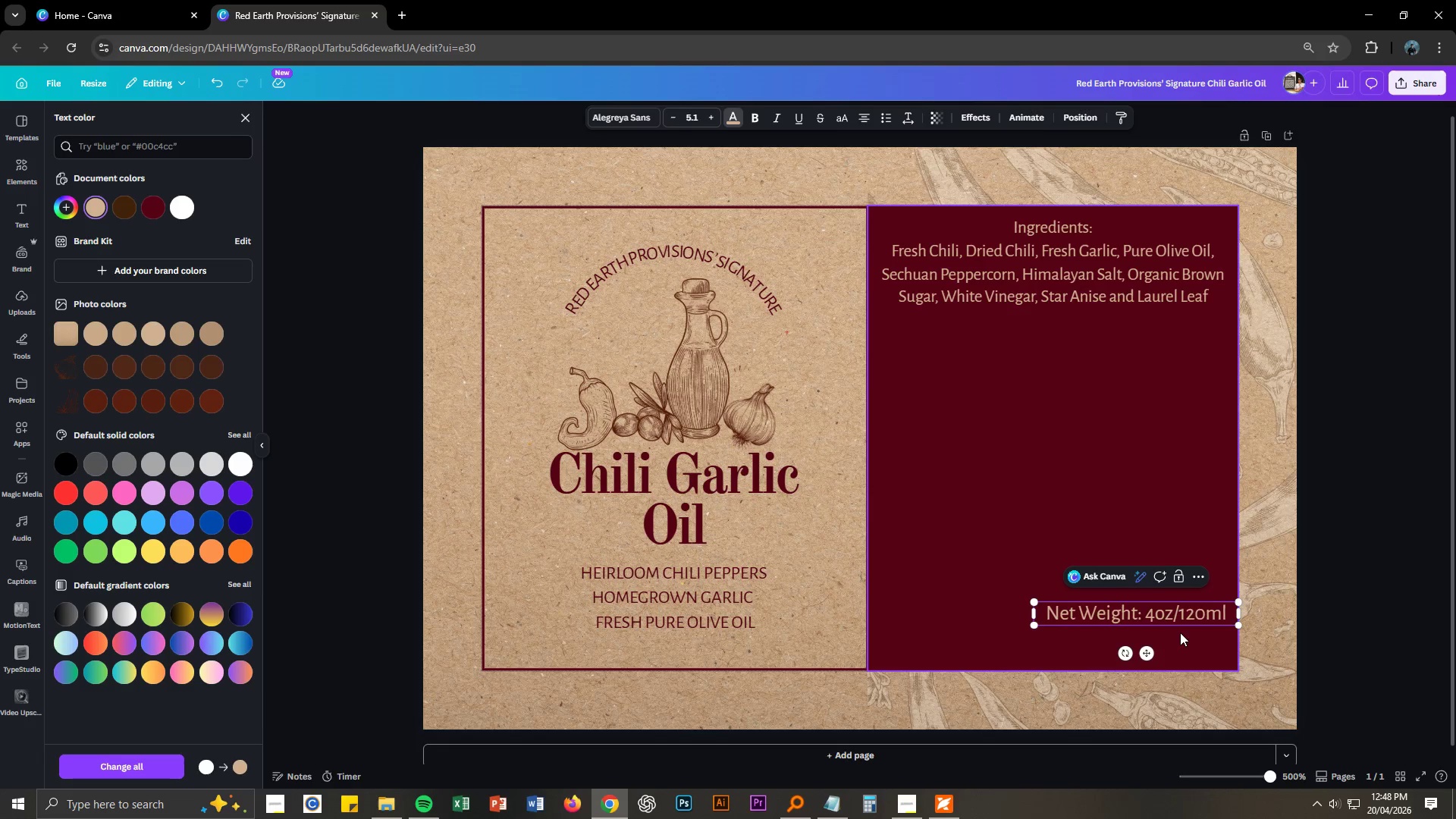 
key(Escape)
 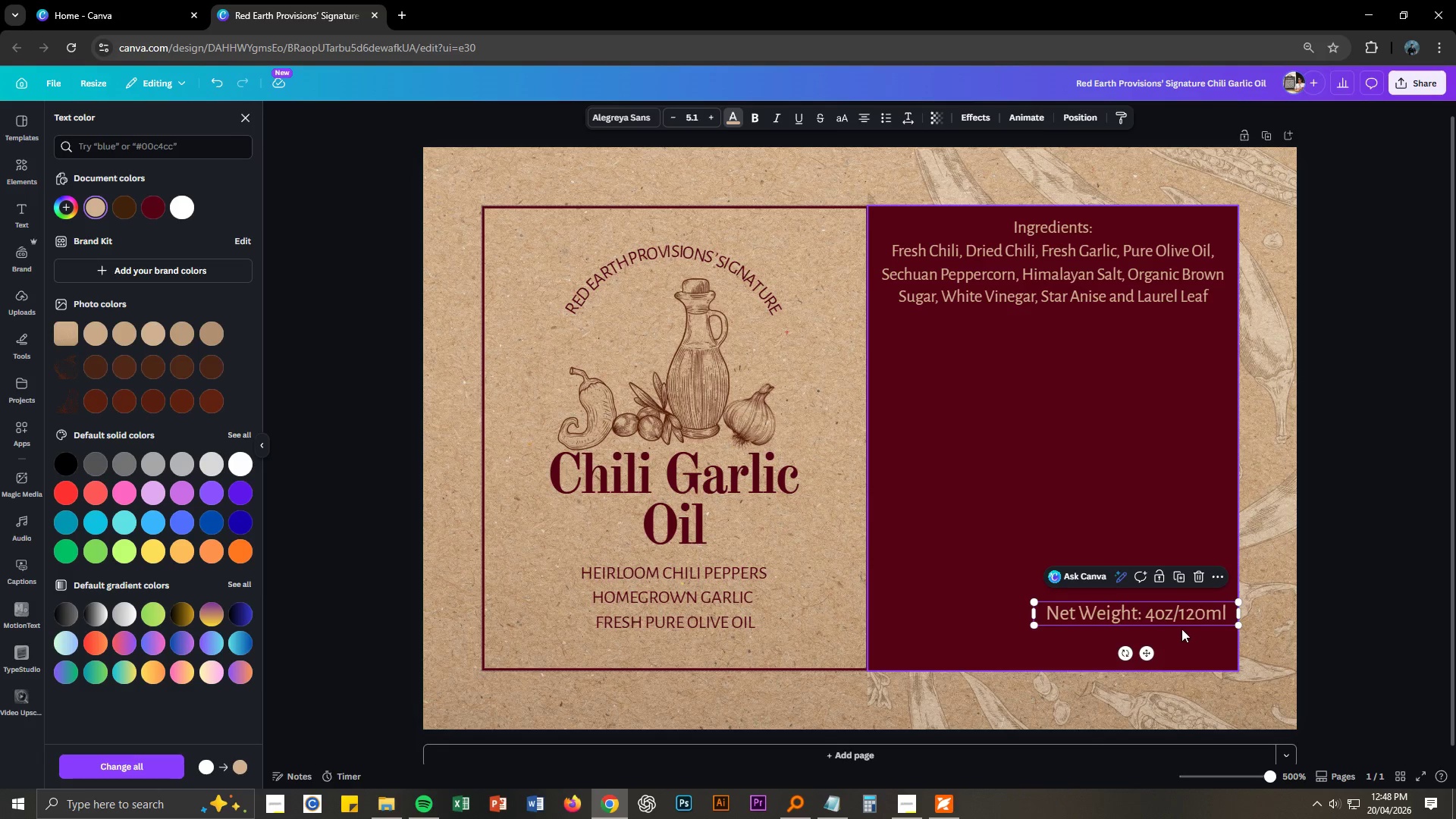 
key(V)
 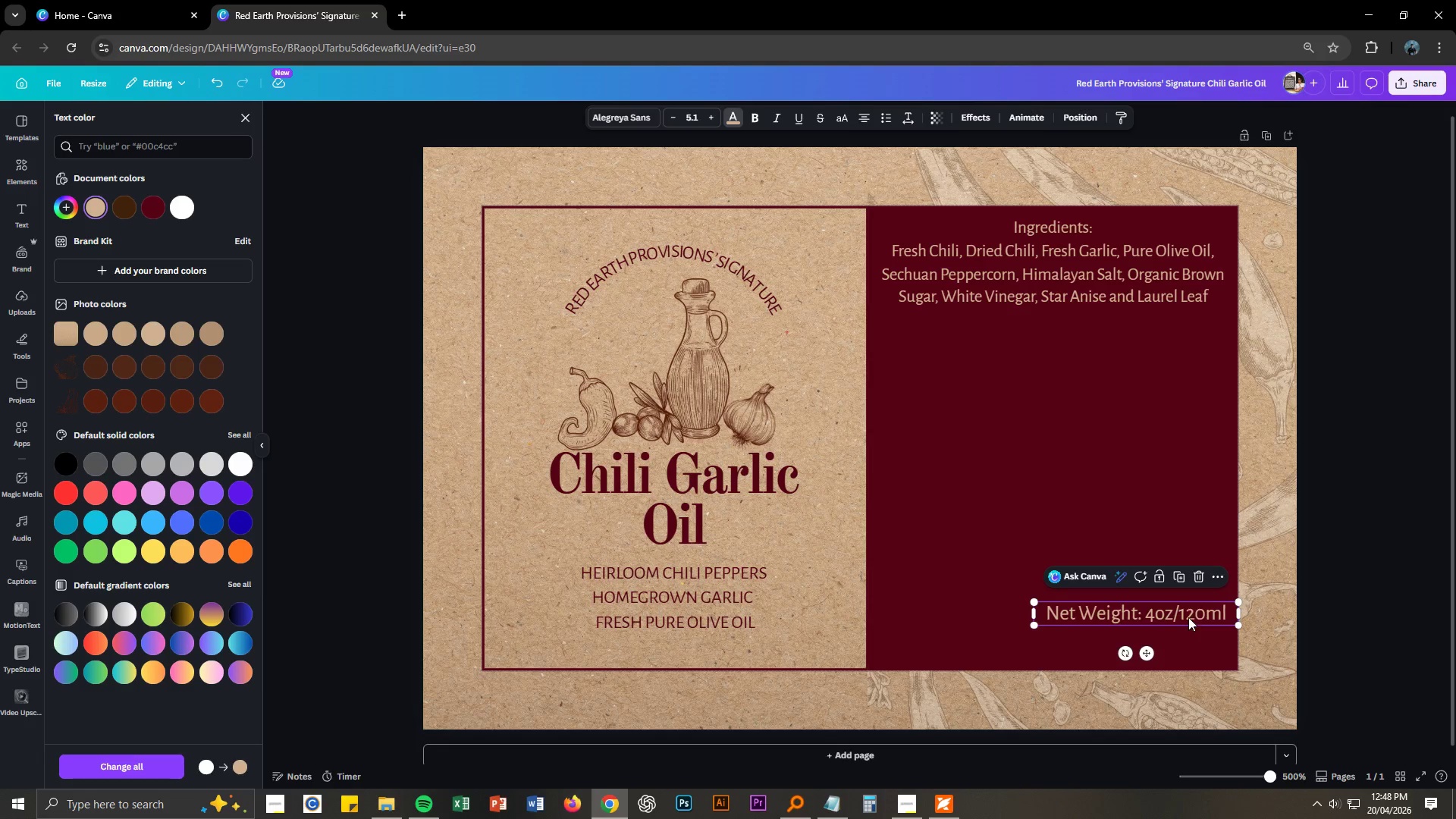 
left_click_drag(start_coordinate=[1188, 617], to_coordinate=[814, 655])
 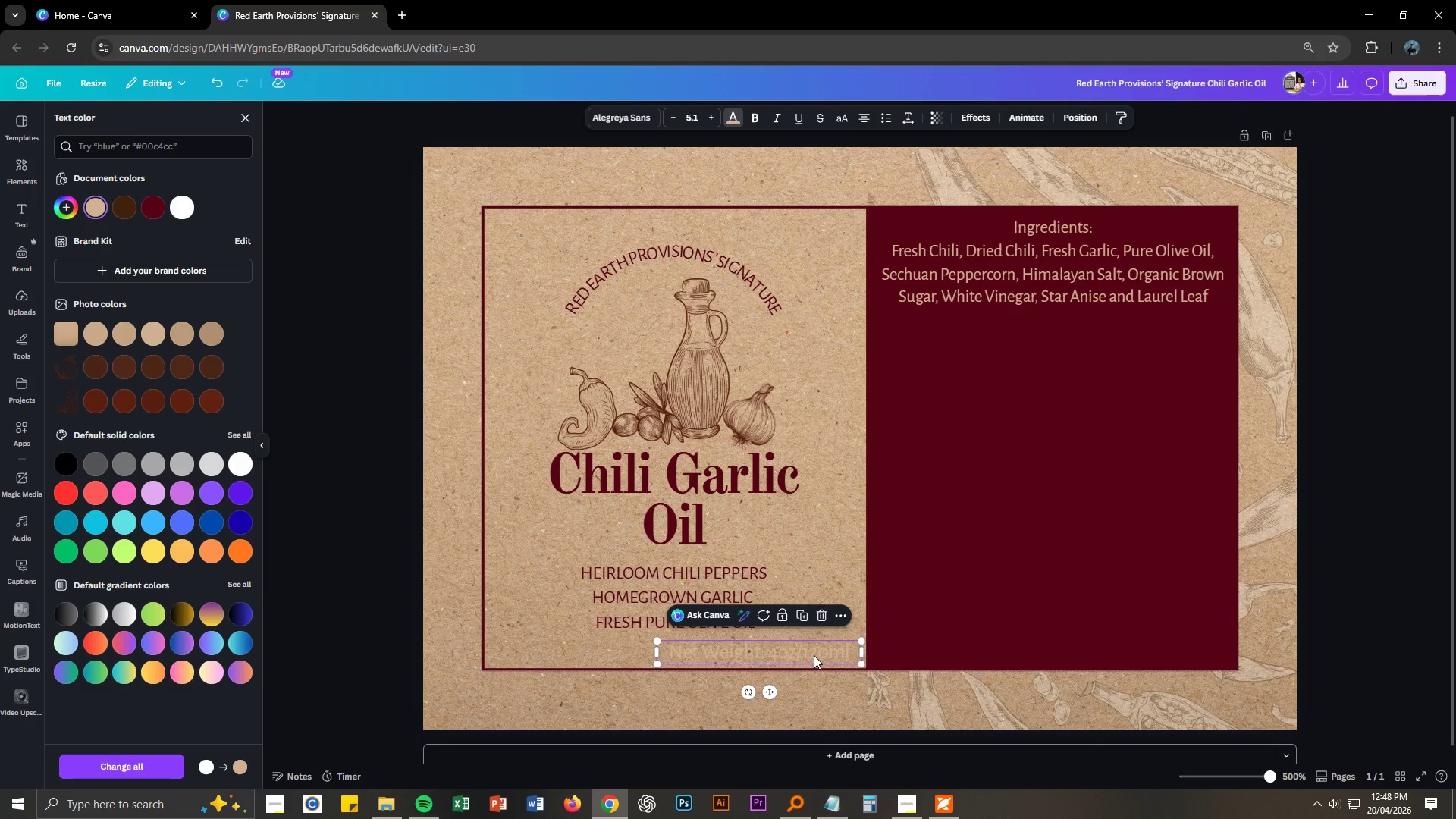 
left_click_drag(start_coordinate=[814, 655], to_coordinate=[1018, 654])
 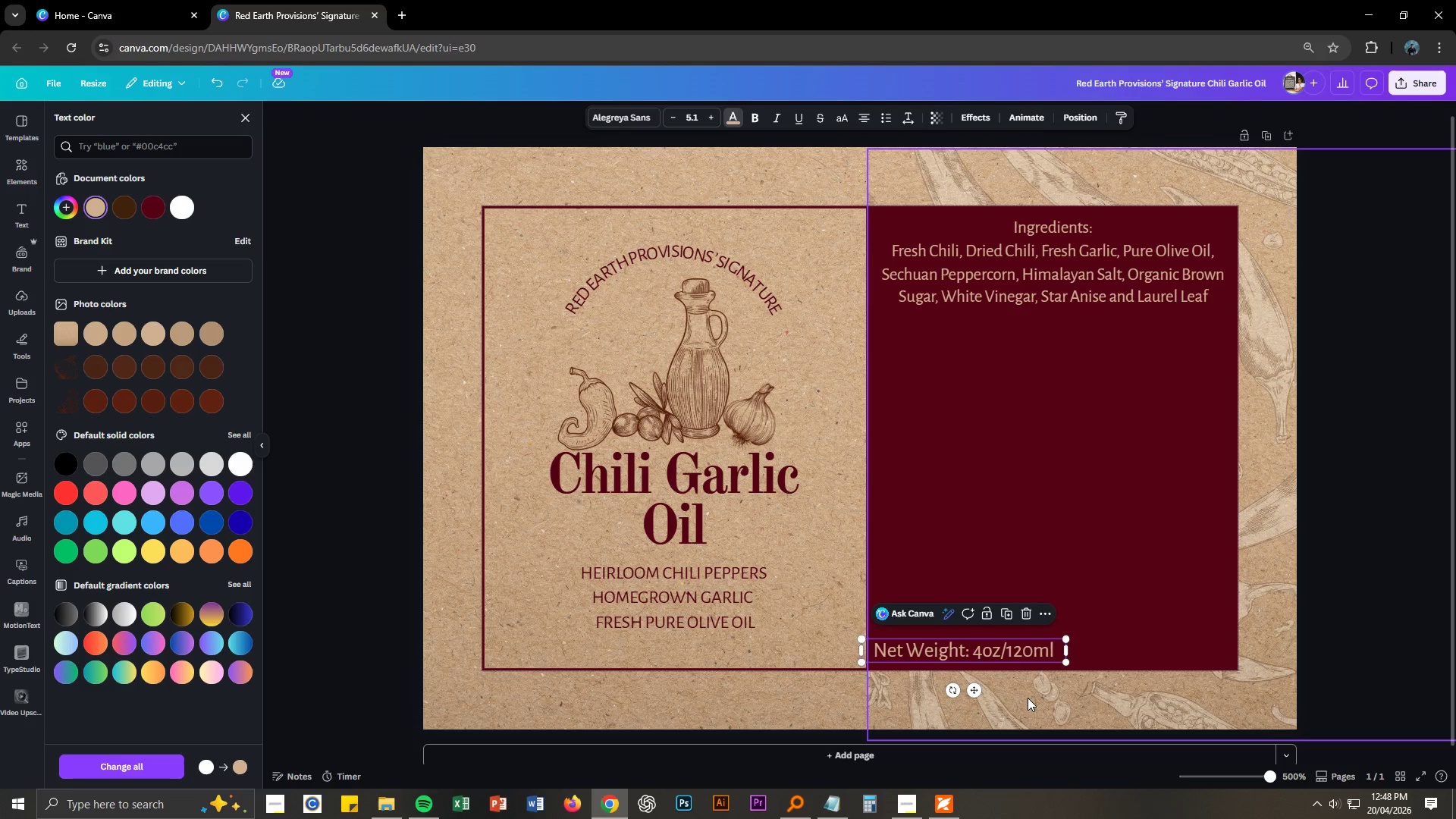 
left_click([1027, 698])
 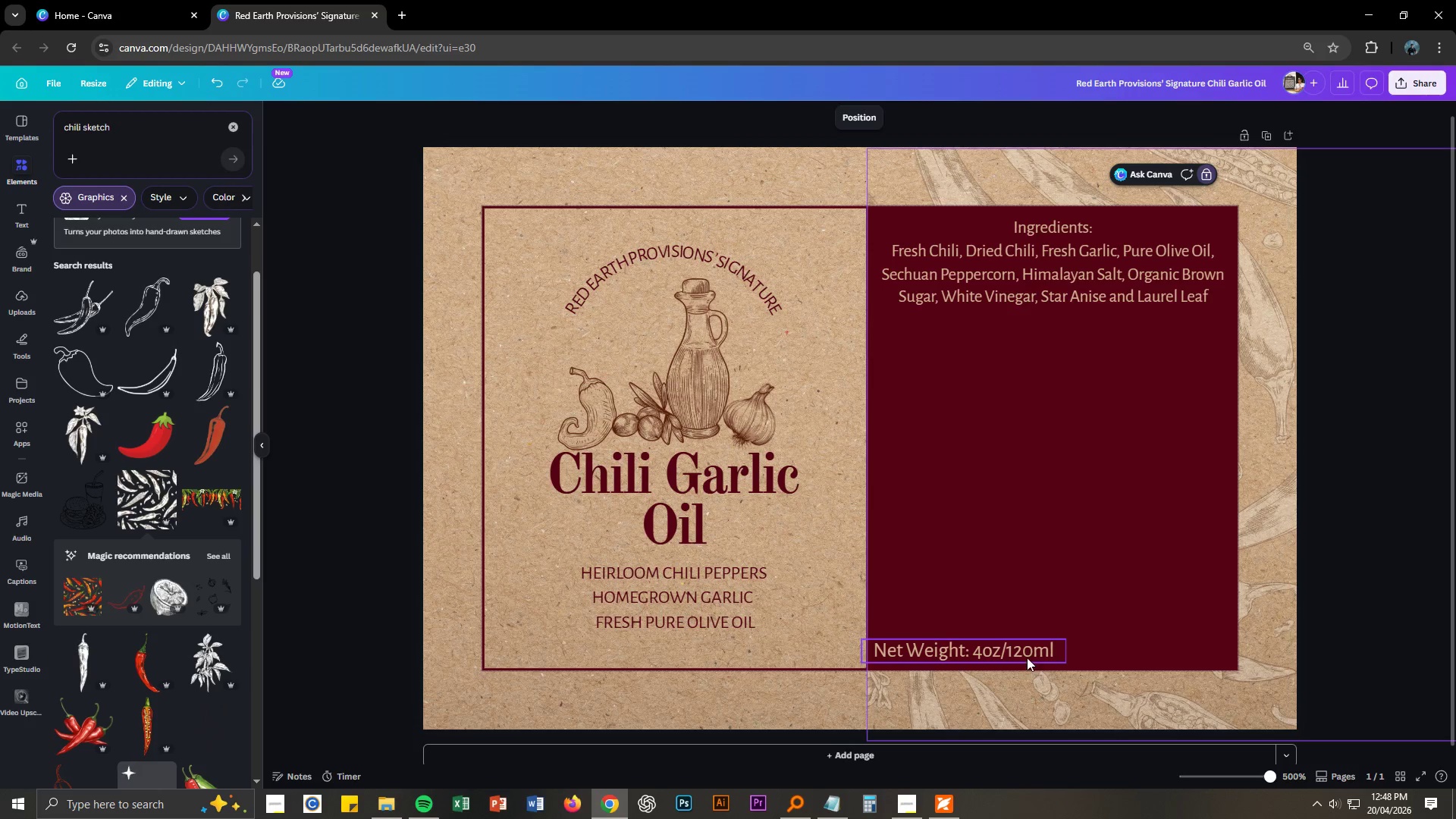 
left_click([1026, 656])
 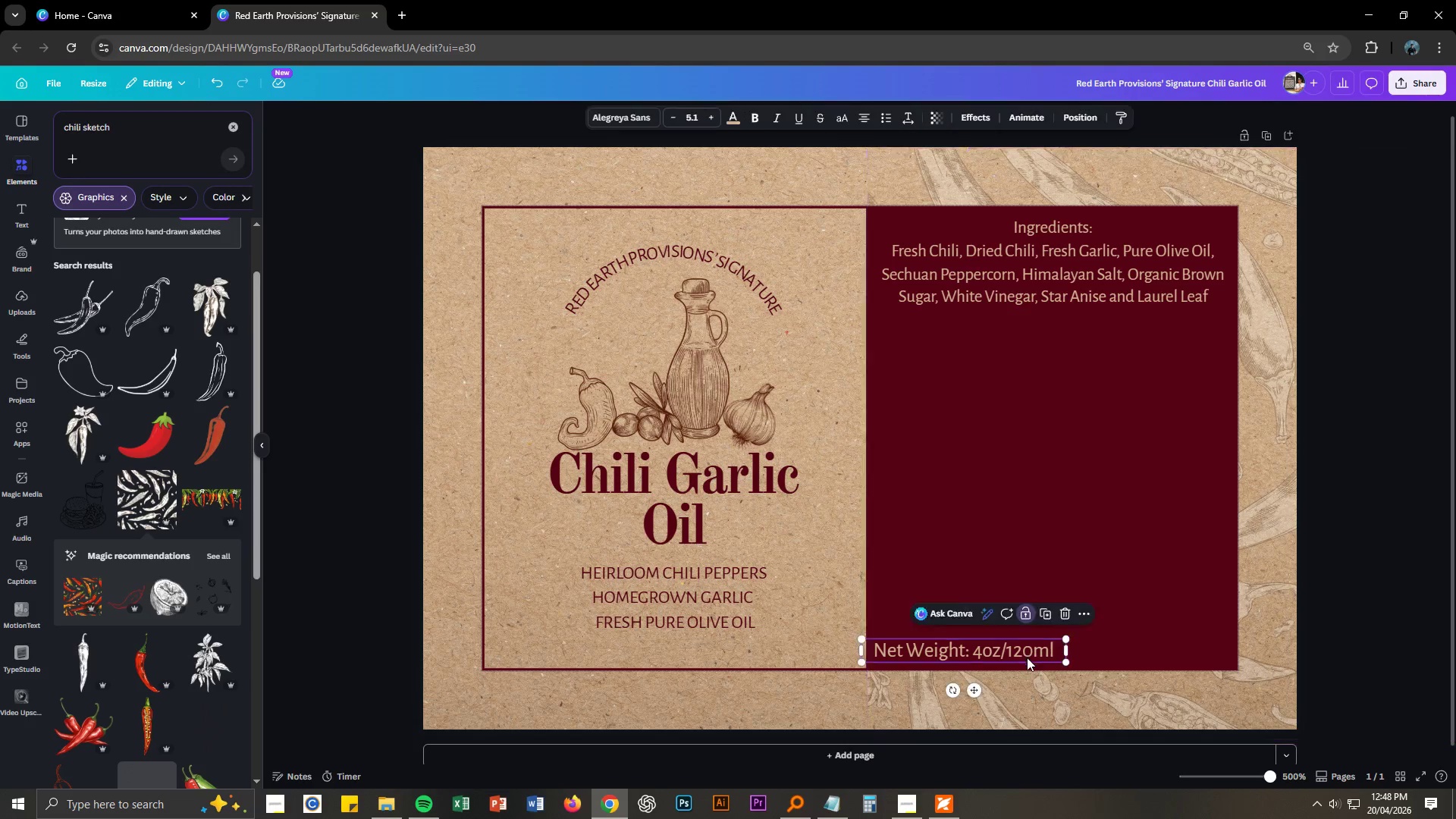 
key(Control+C)
 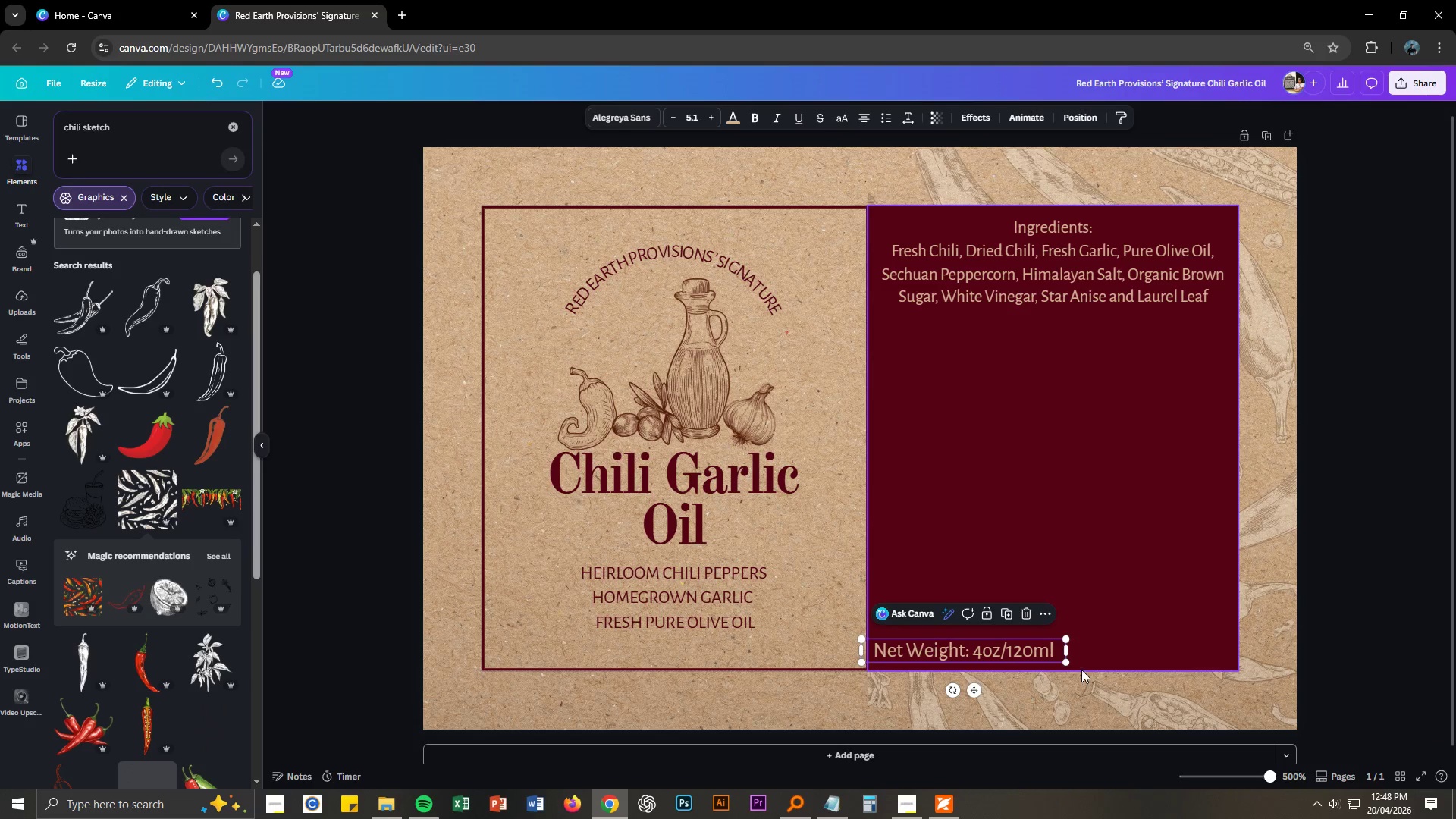 
key(Control+V)
 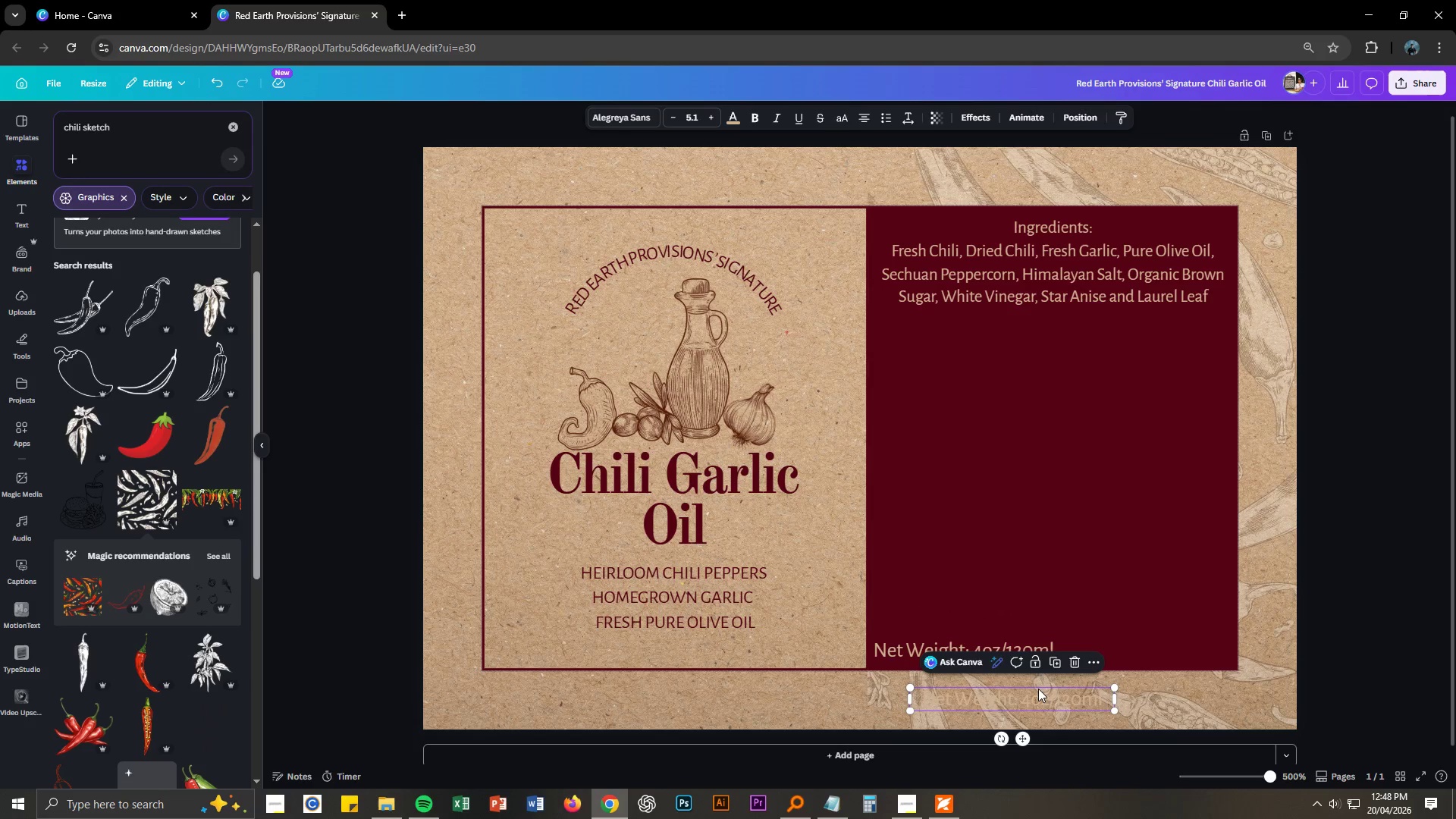 
left_click_drag(start_coordinate=[1040, 692], to_coordinate=[1172, 646])
 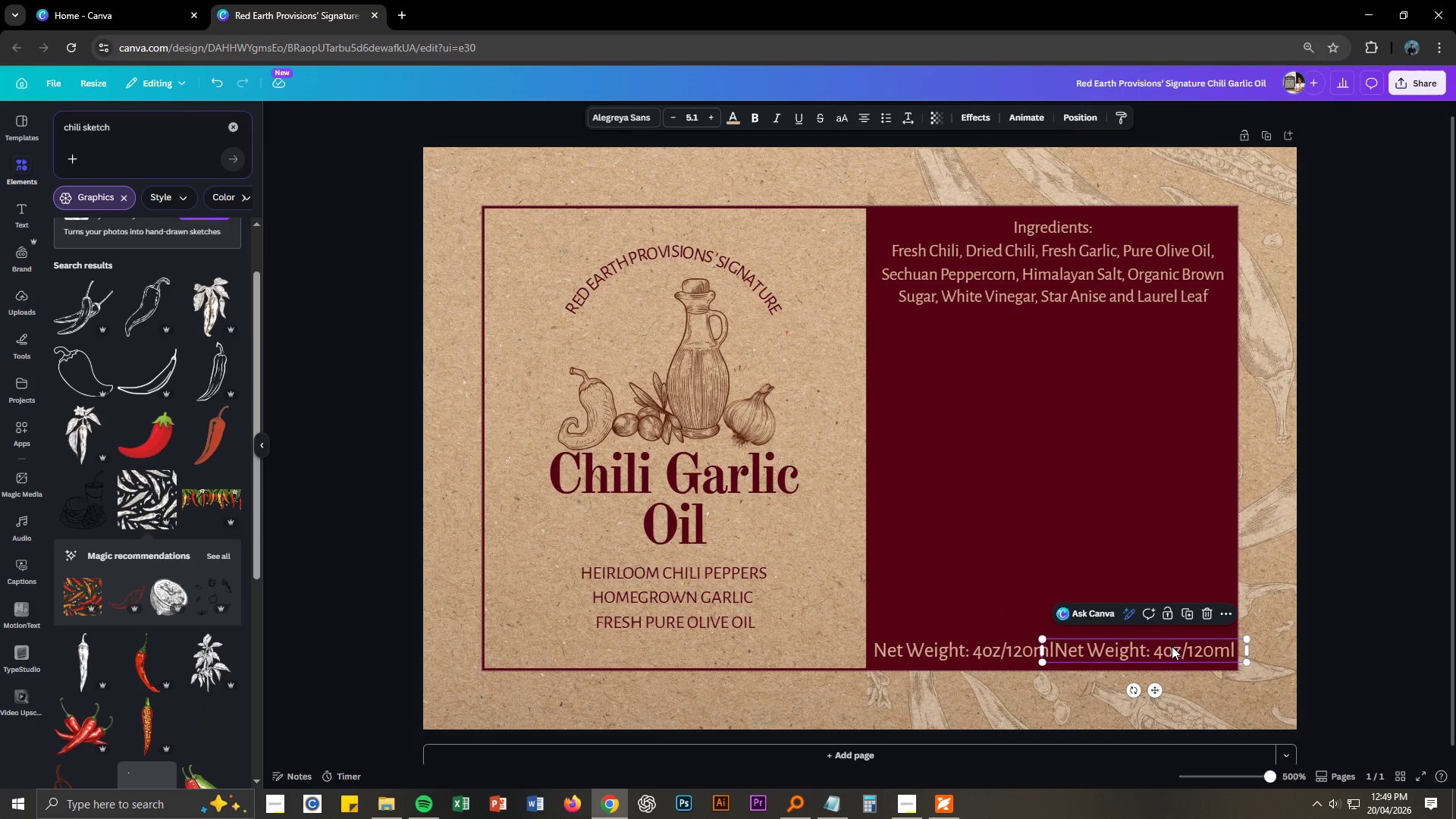 
double_click([1172, 646])
 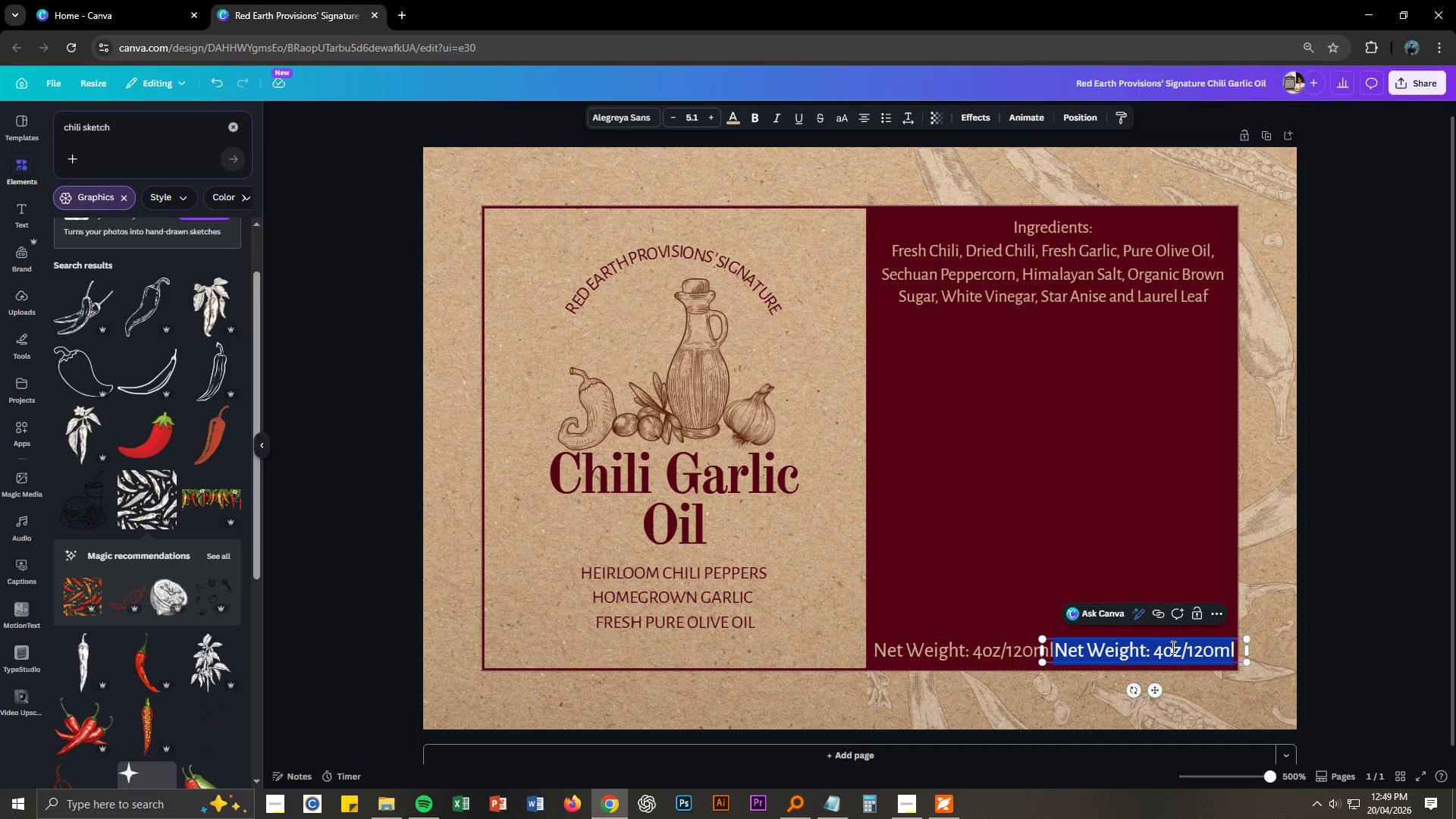 
type(Batch No. 247)
 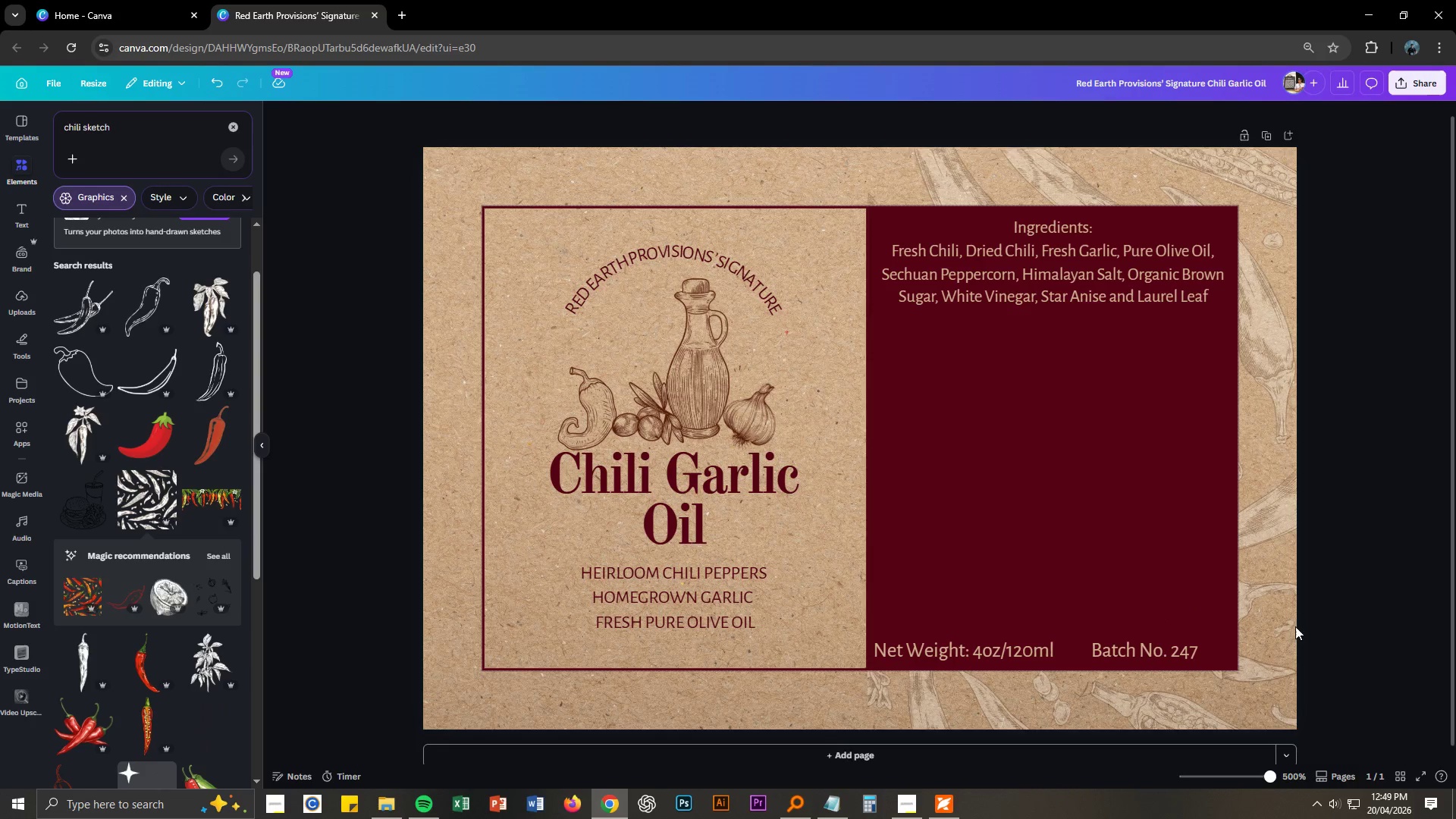 
left_click_drag(start_coordinate=[1174, 654], to_coordinate=[1202, 656])
 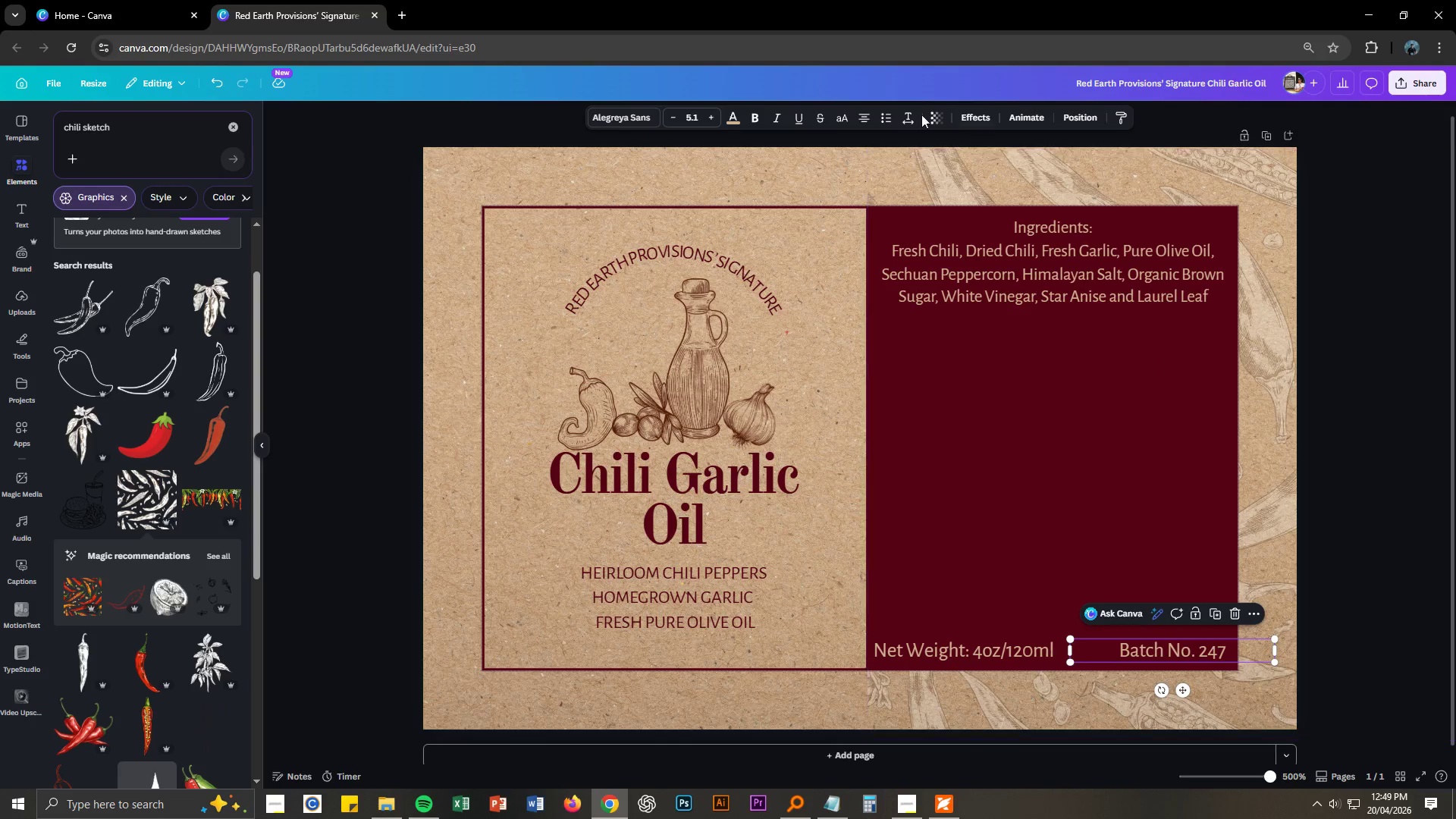 
left_click([843, 123])
 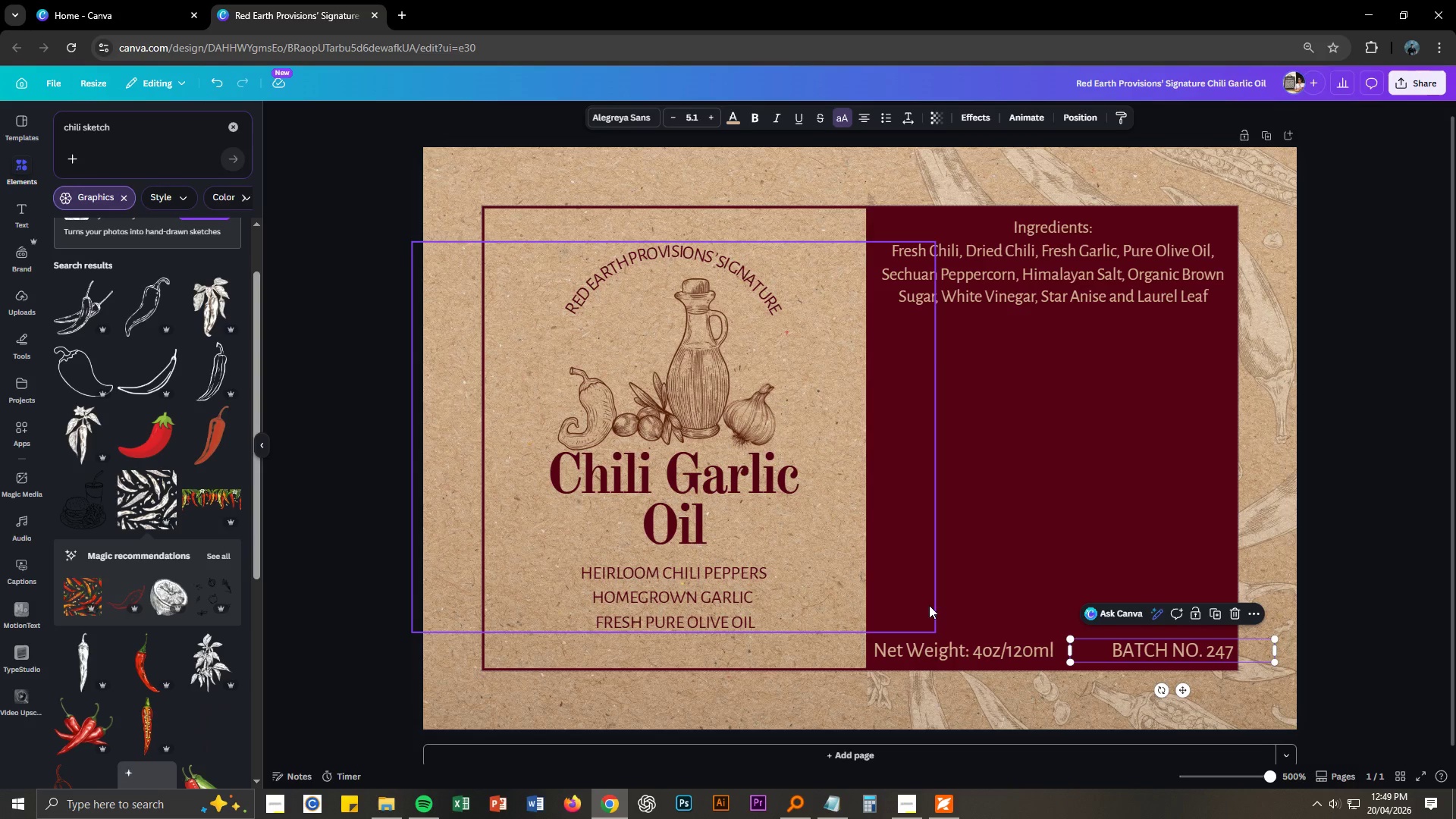 
left_click([970, 657])
 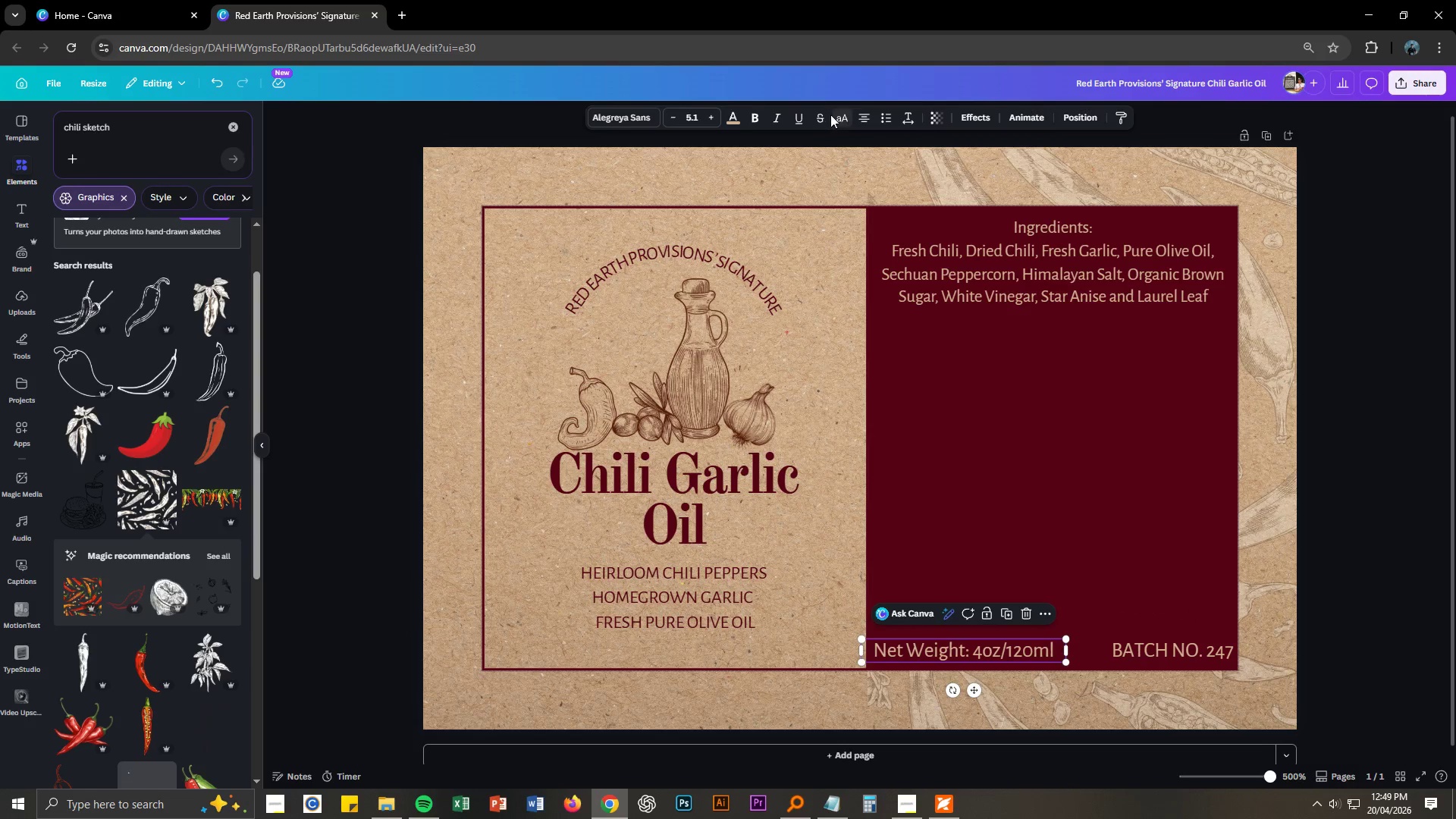 
left_click([839, 121])
 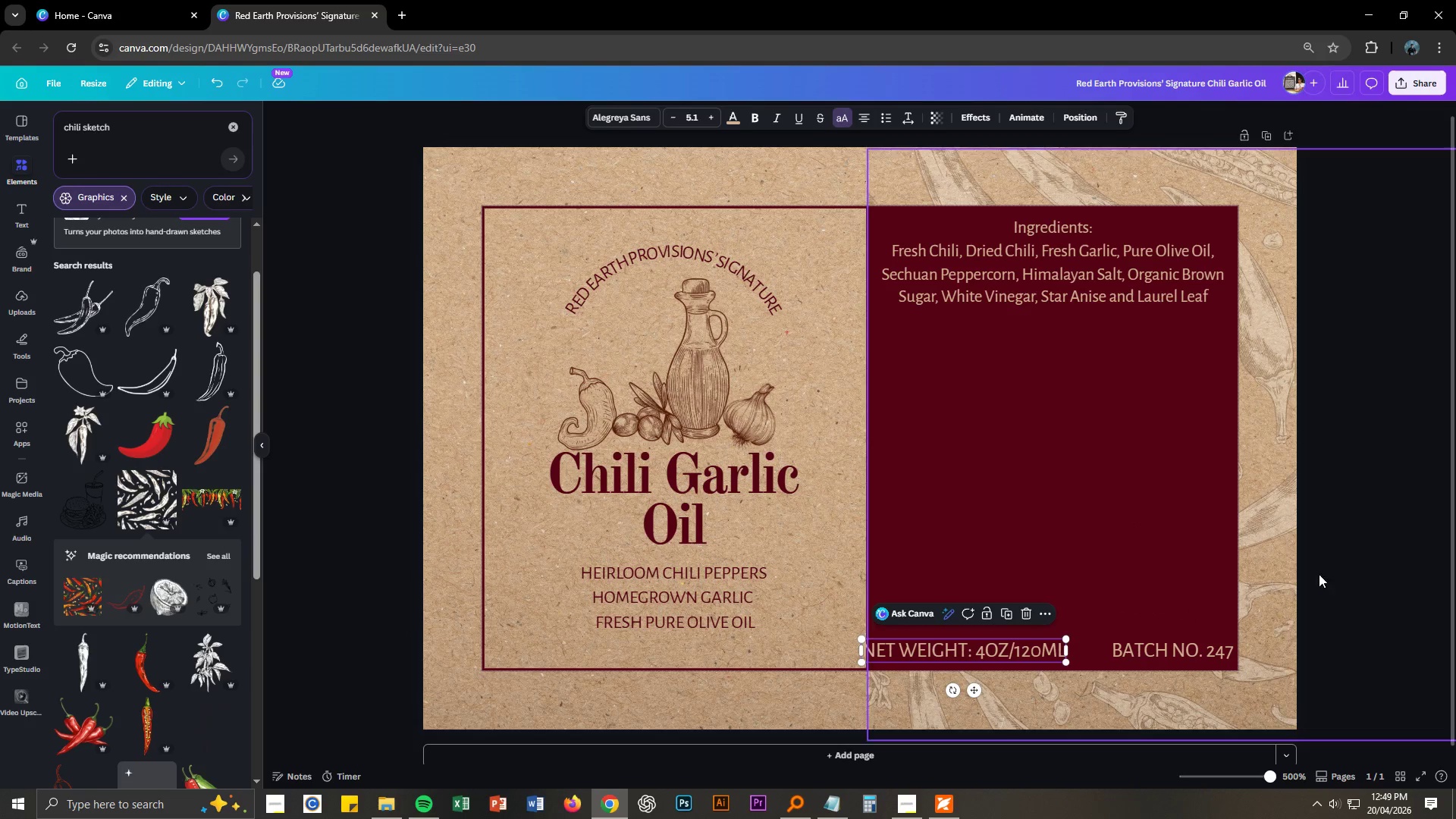 
left_click([1333, 585])
 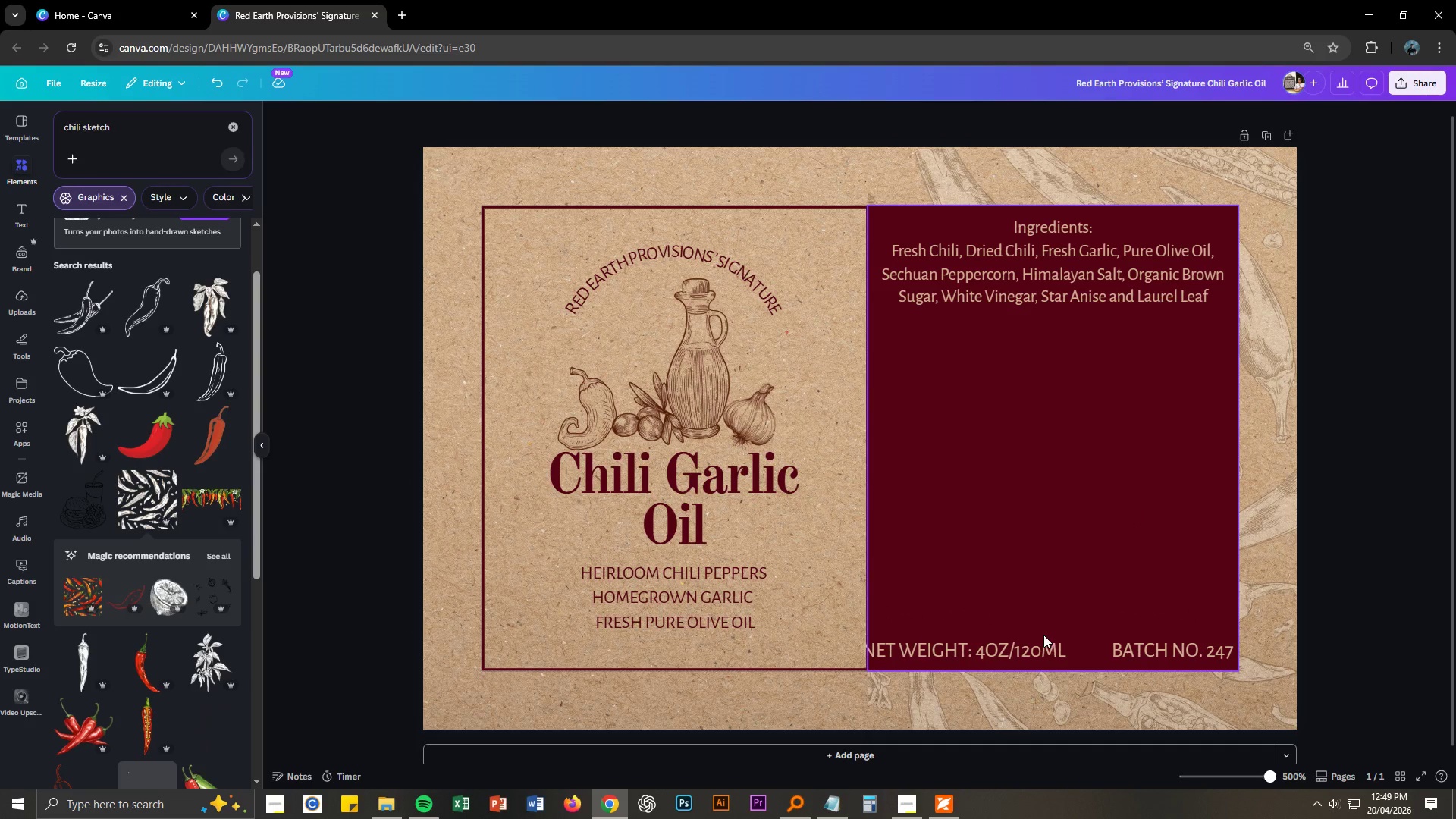 
left_click_drag(start_coordinate=[1034, 648], to_coordinate=[1045, 653])
 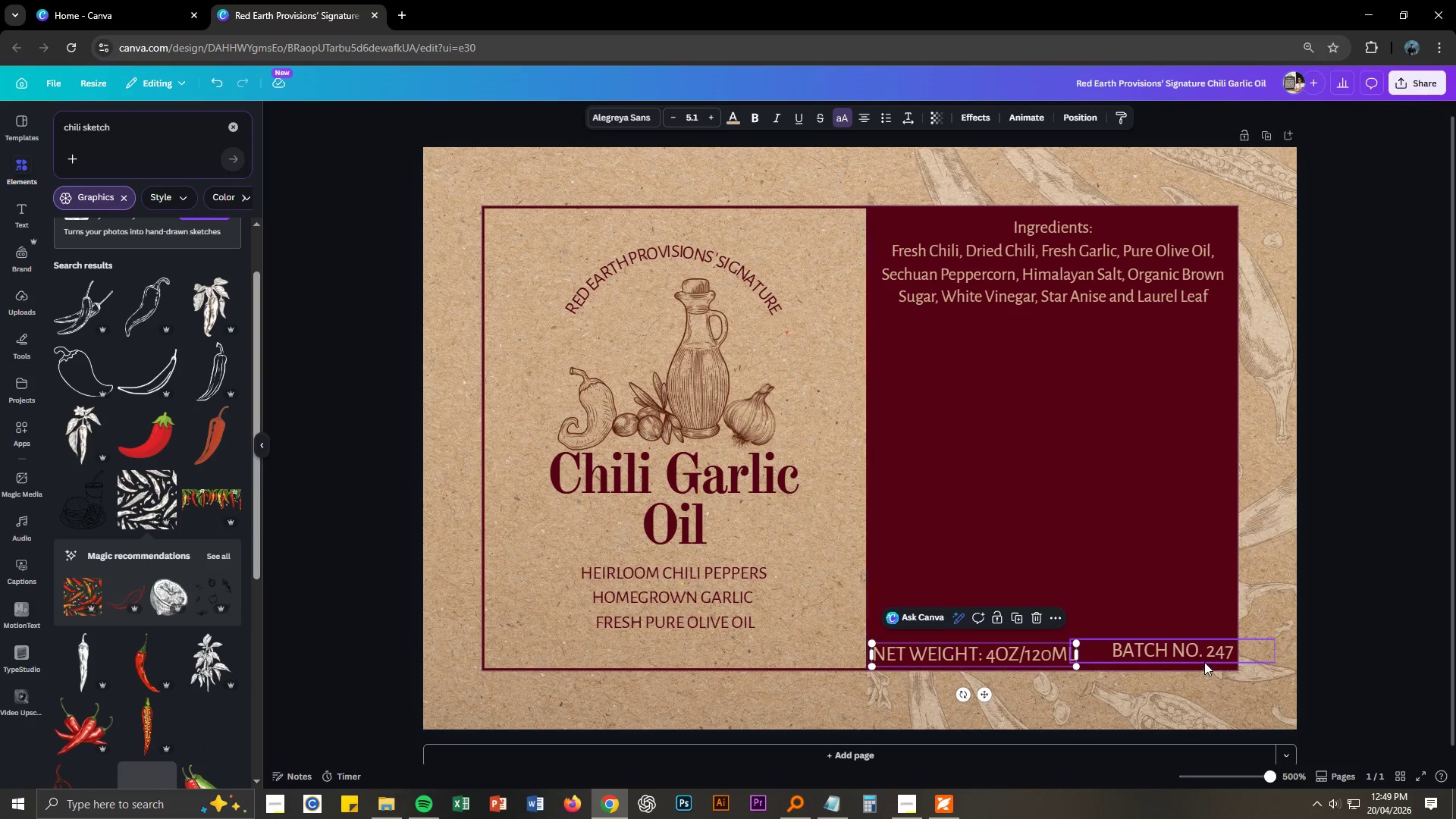 
left_click_drag(start_coordinate=[1204, 657], to_coordinate=[1204, 664])
 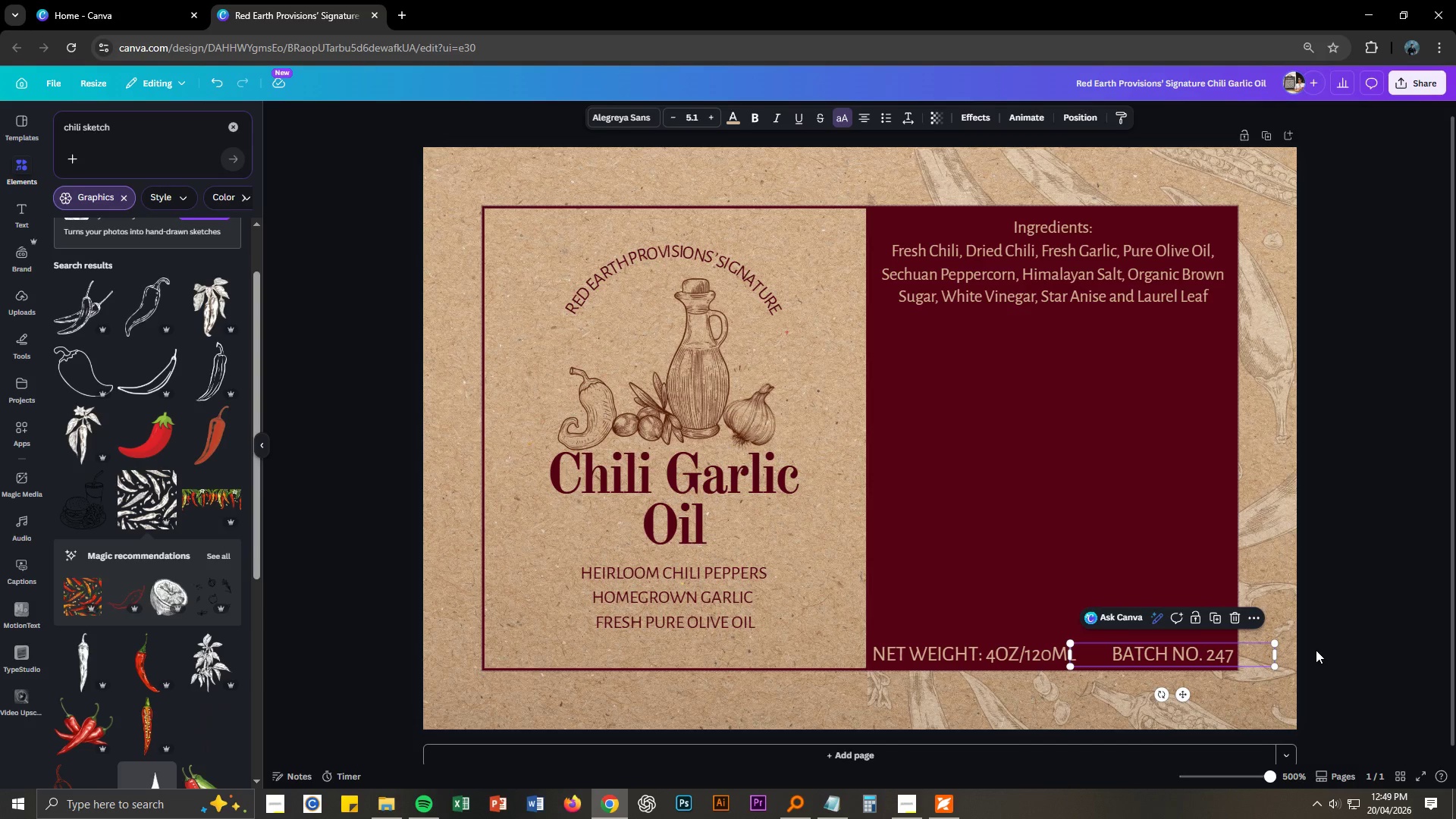 
left_click([1351, 629])
 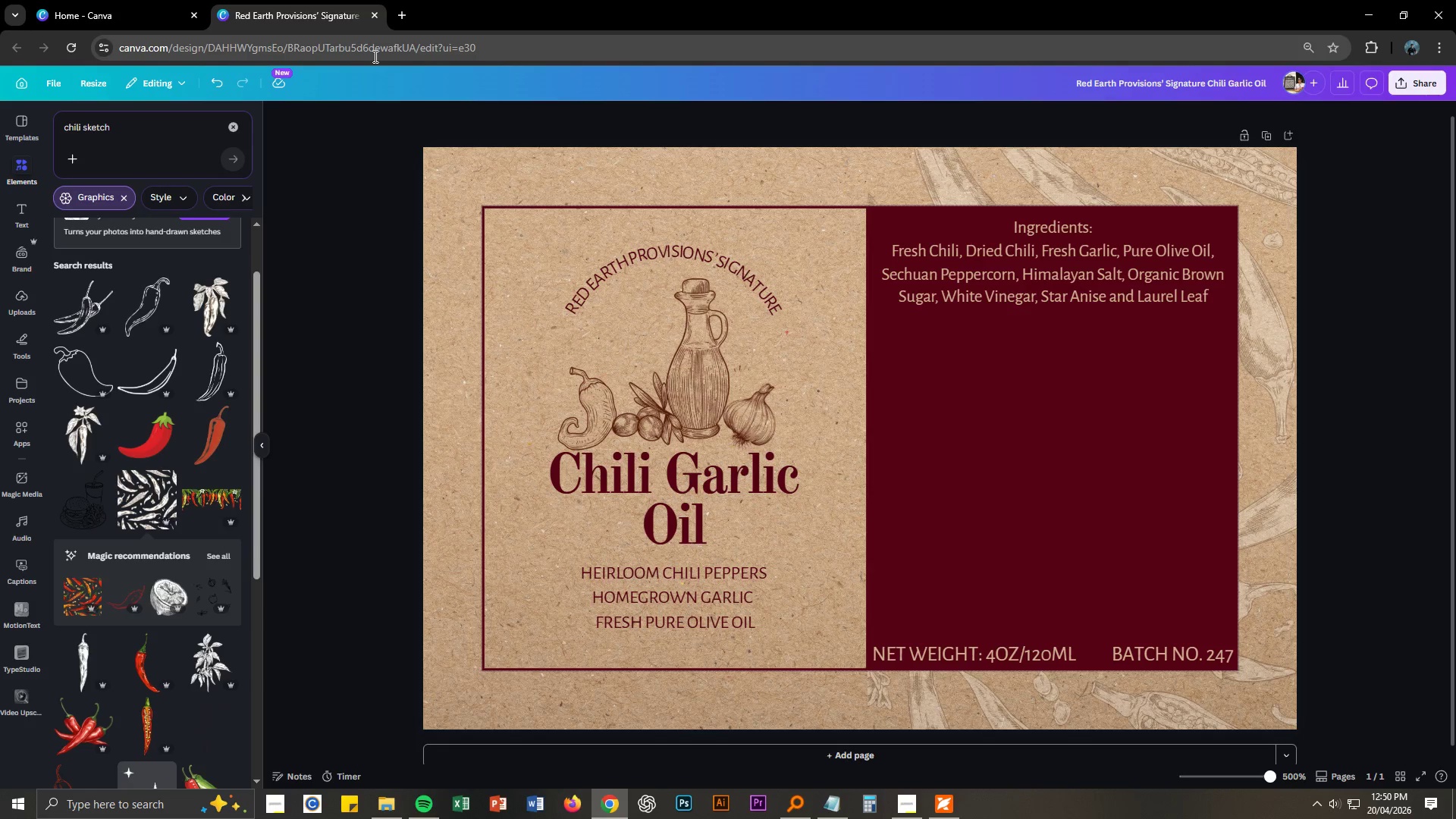 
wait(71.0)
 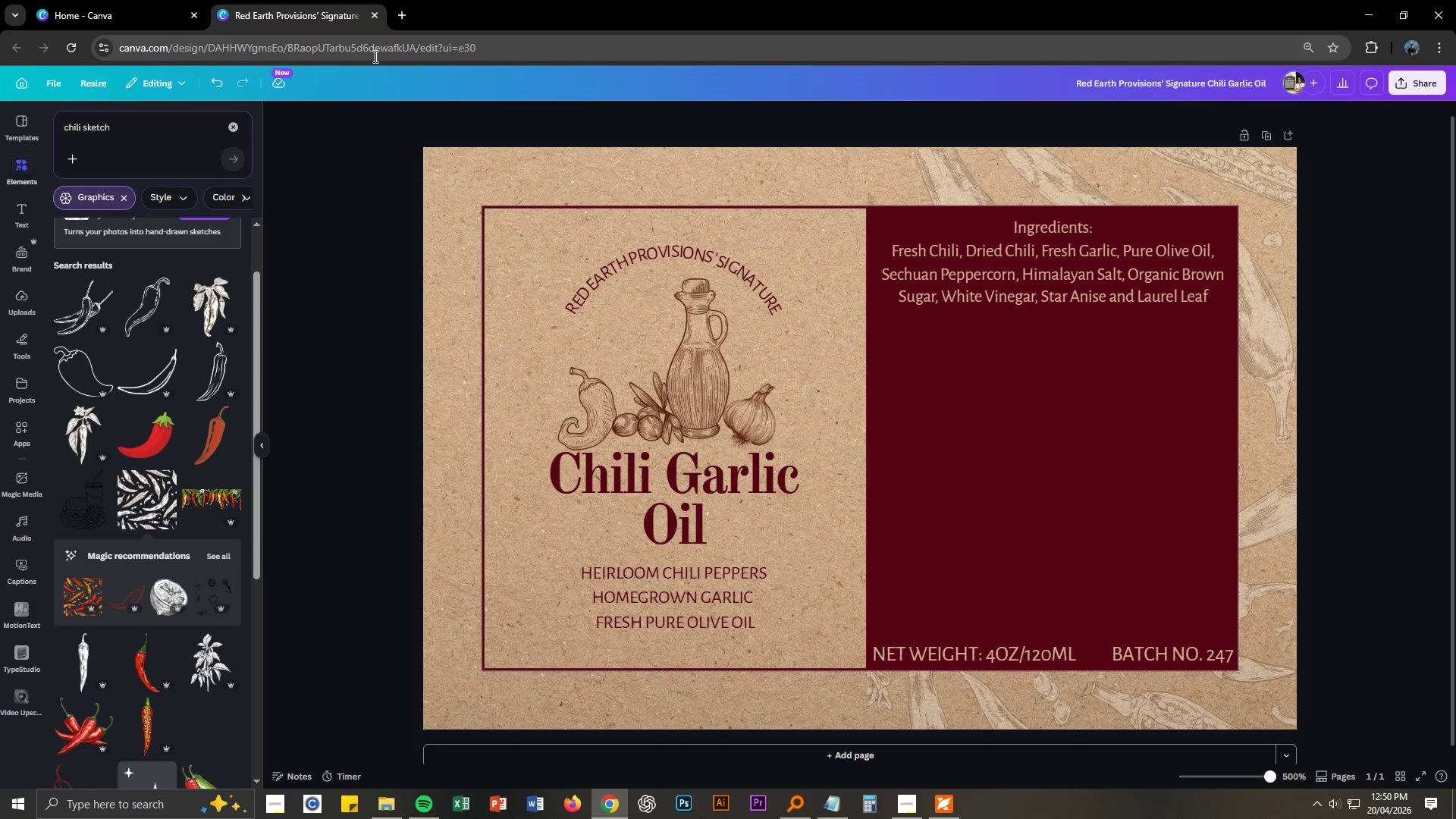 
left_click([1099, 275])
 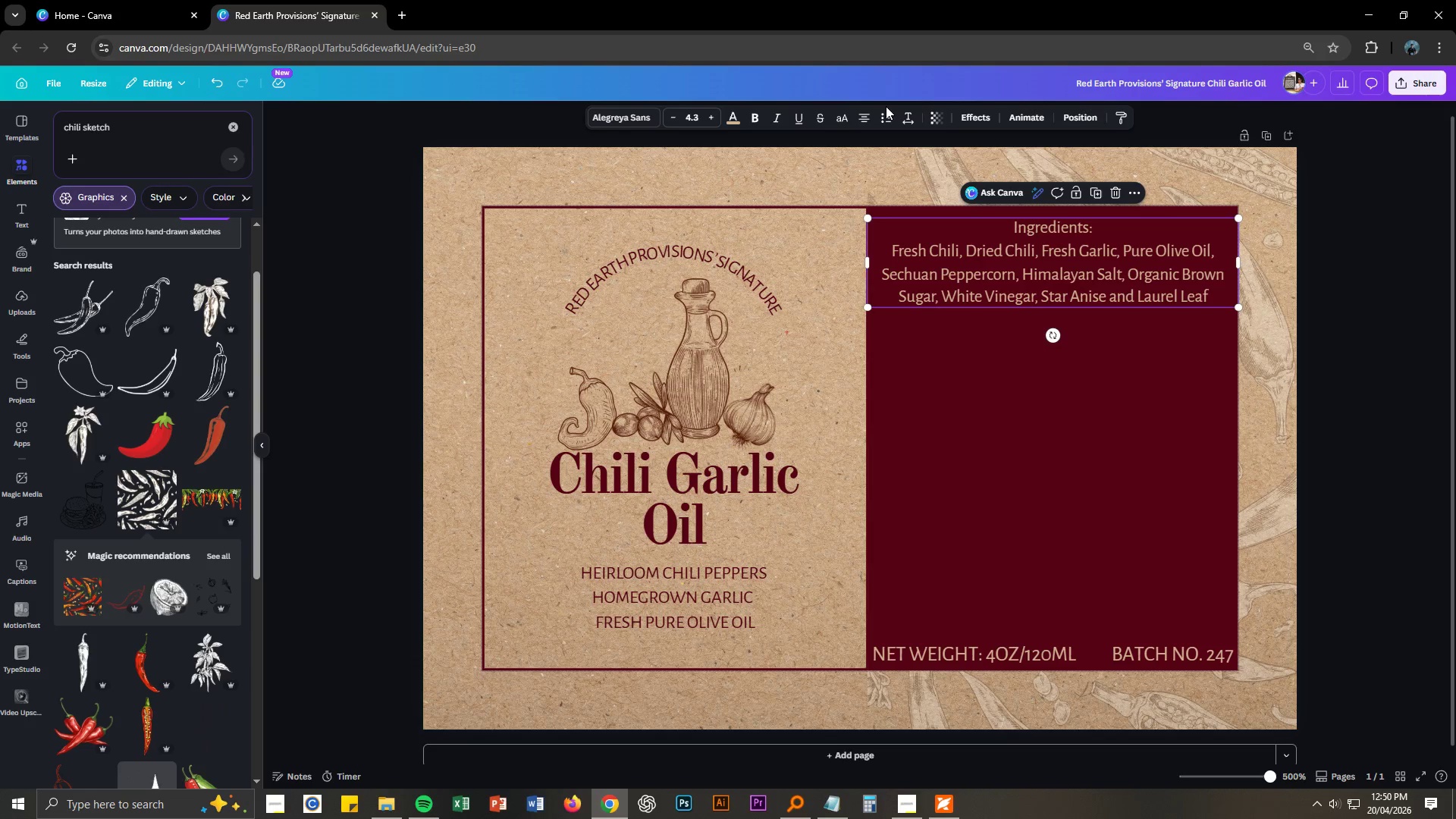 
left_click([906, 118])
 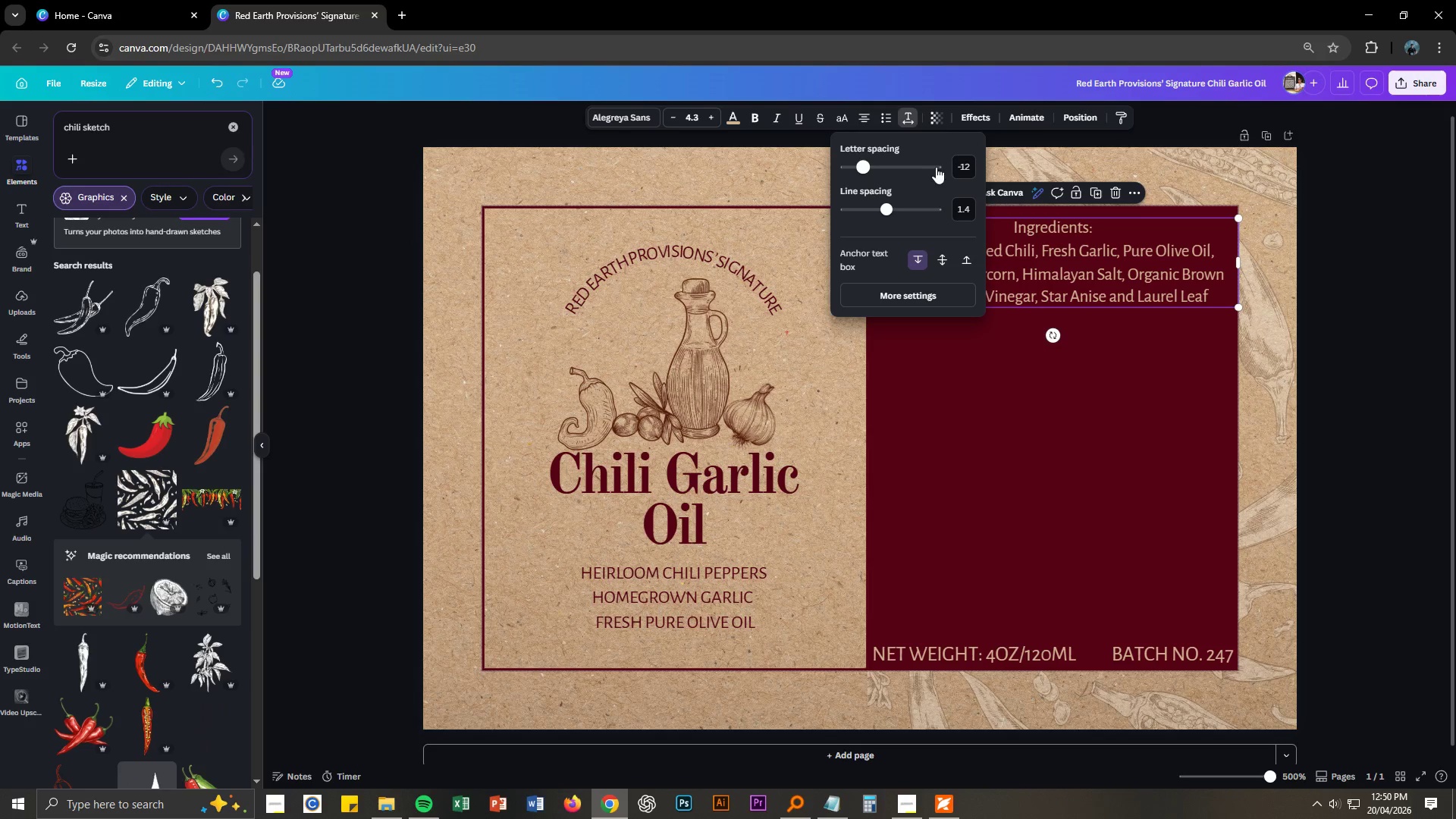 
left_click_drag(start_coordinate=[958, 165], to_coordinate=[975, 165])
 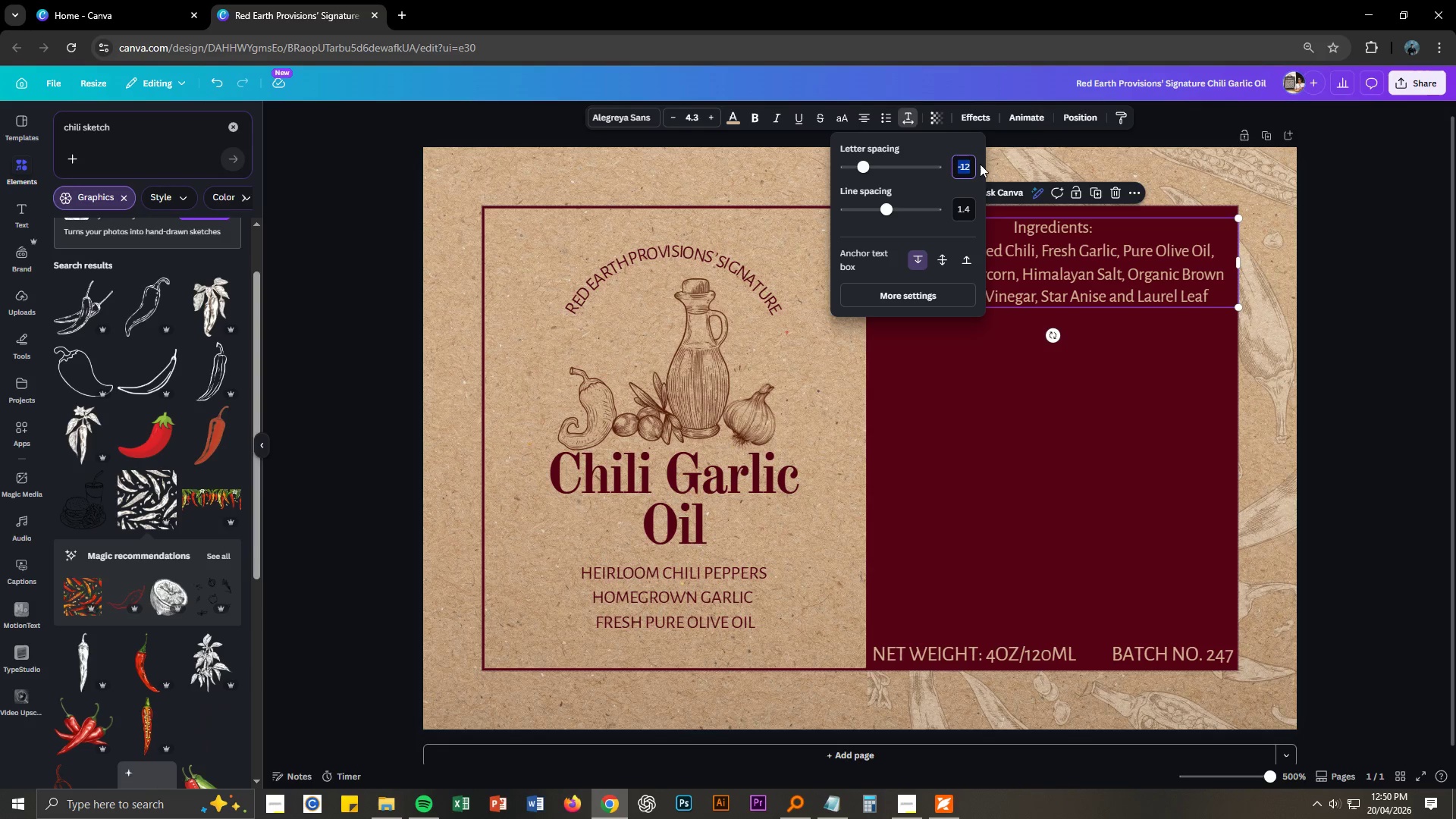 
key(NumpadSubtract)
 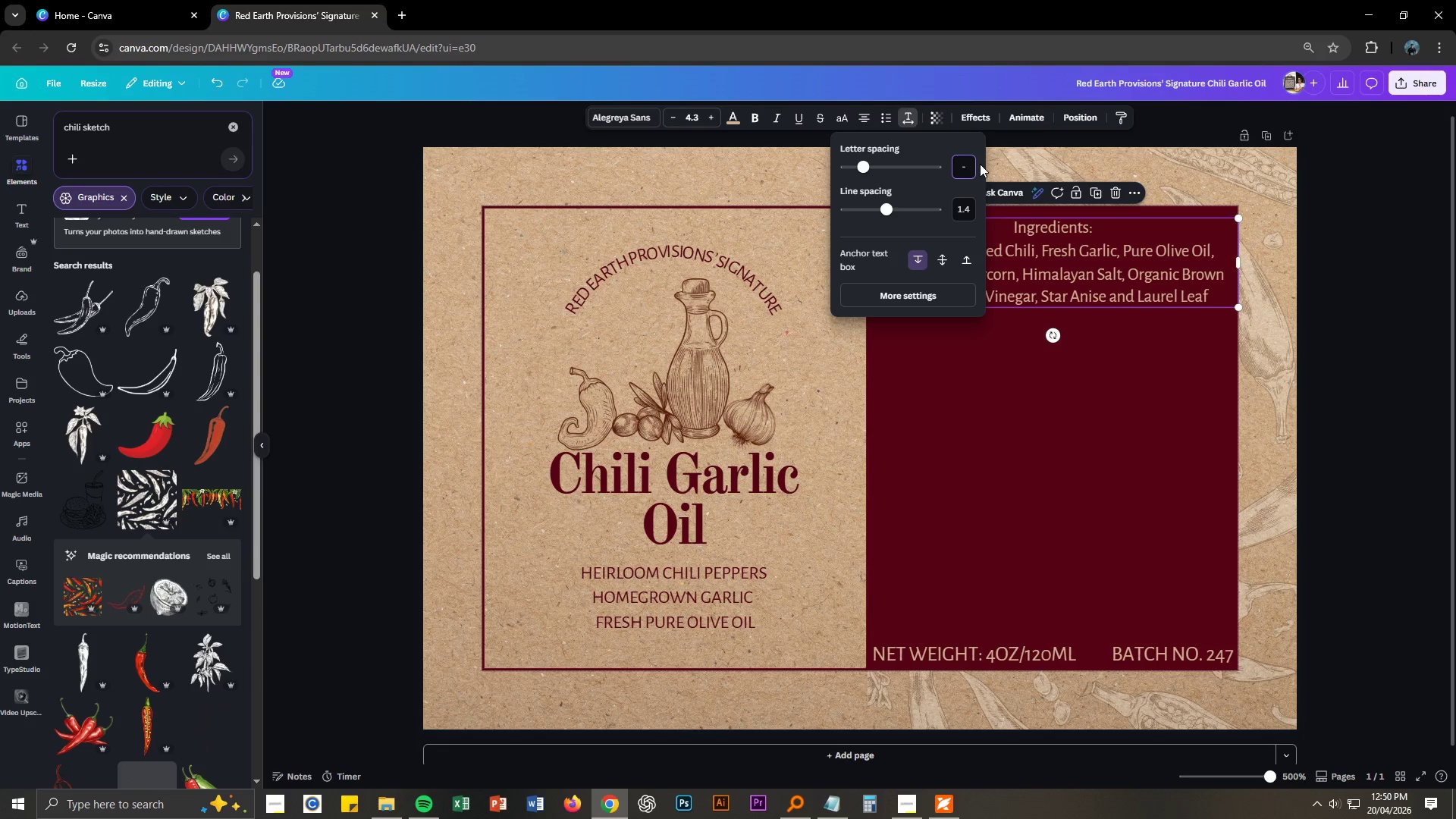 
key(Numpad5)
 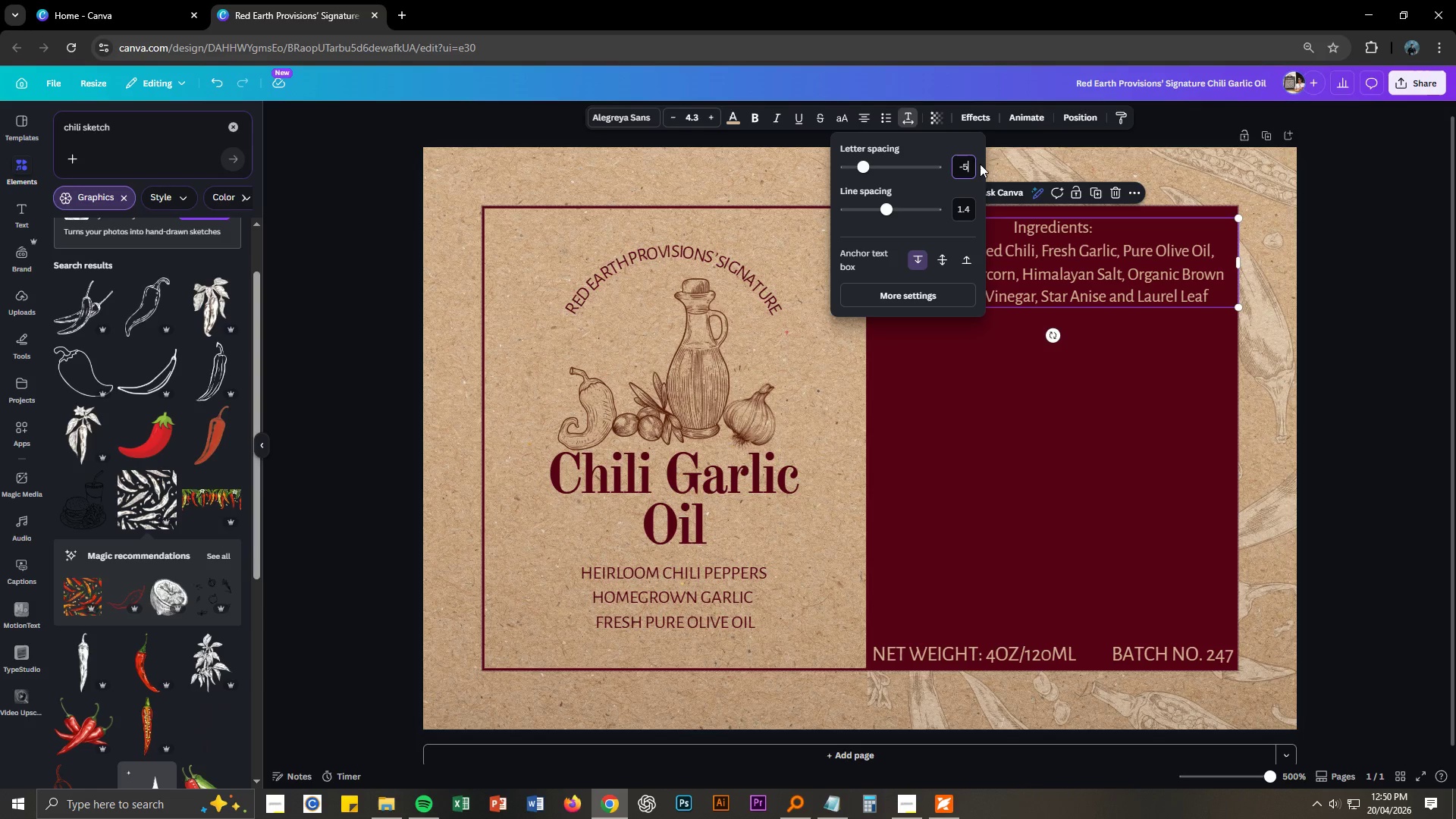 
key(NumpadEnter)
 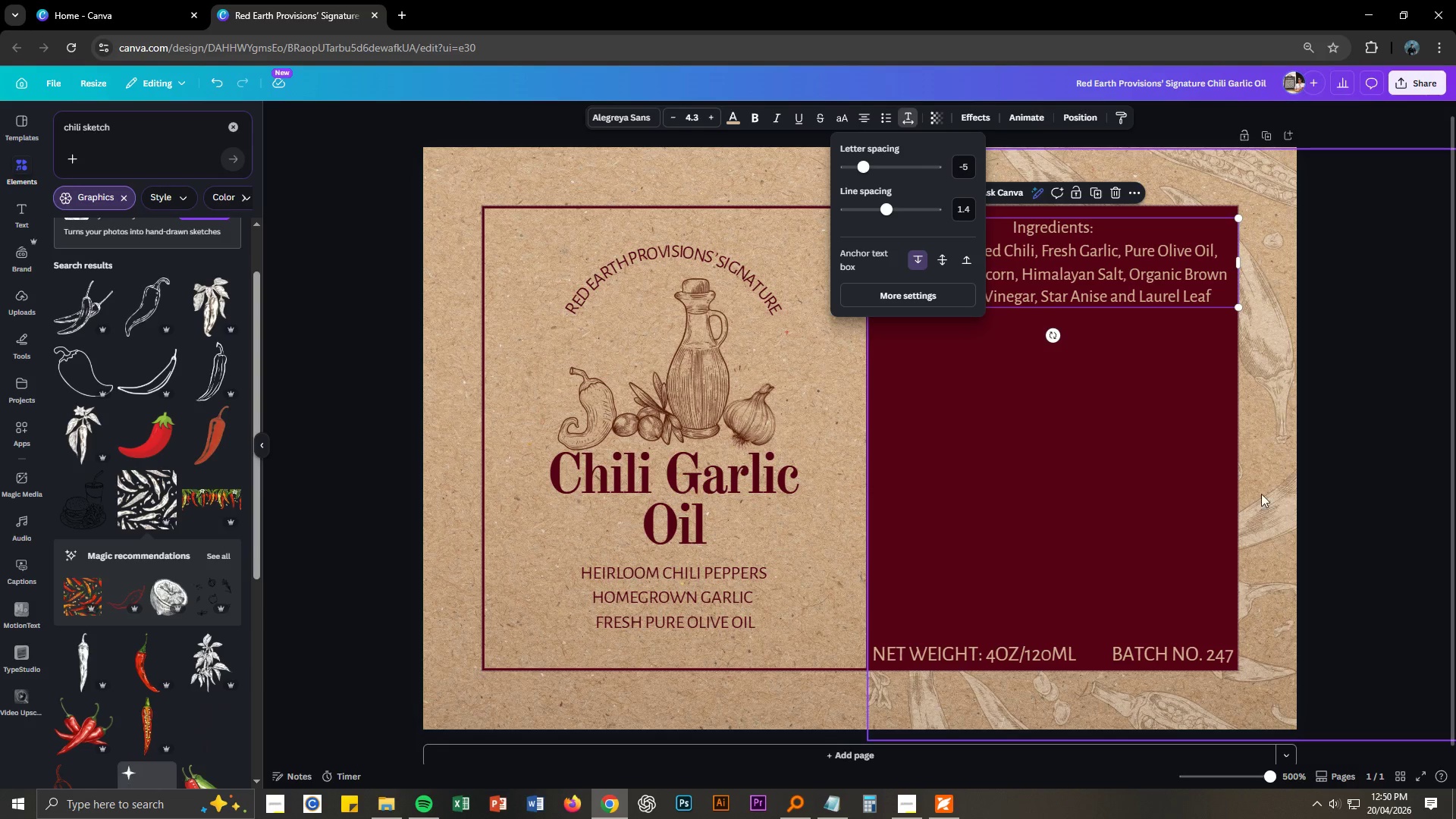 
left_click_drag(start_coordinate=[1136, 511], to_coordinate=[1132, 511])
 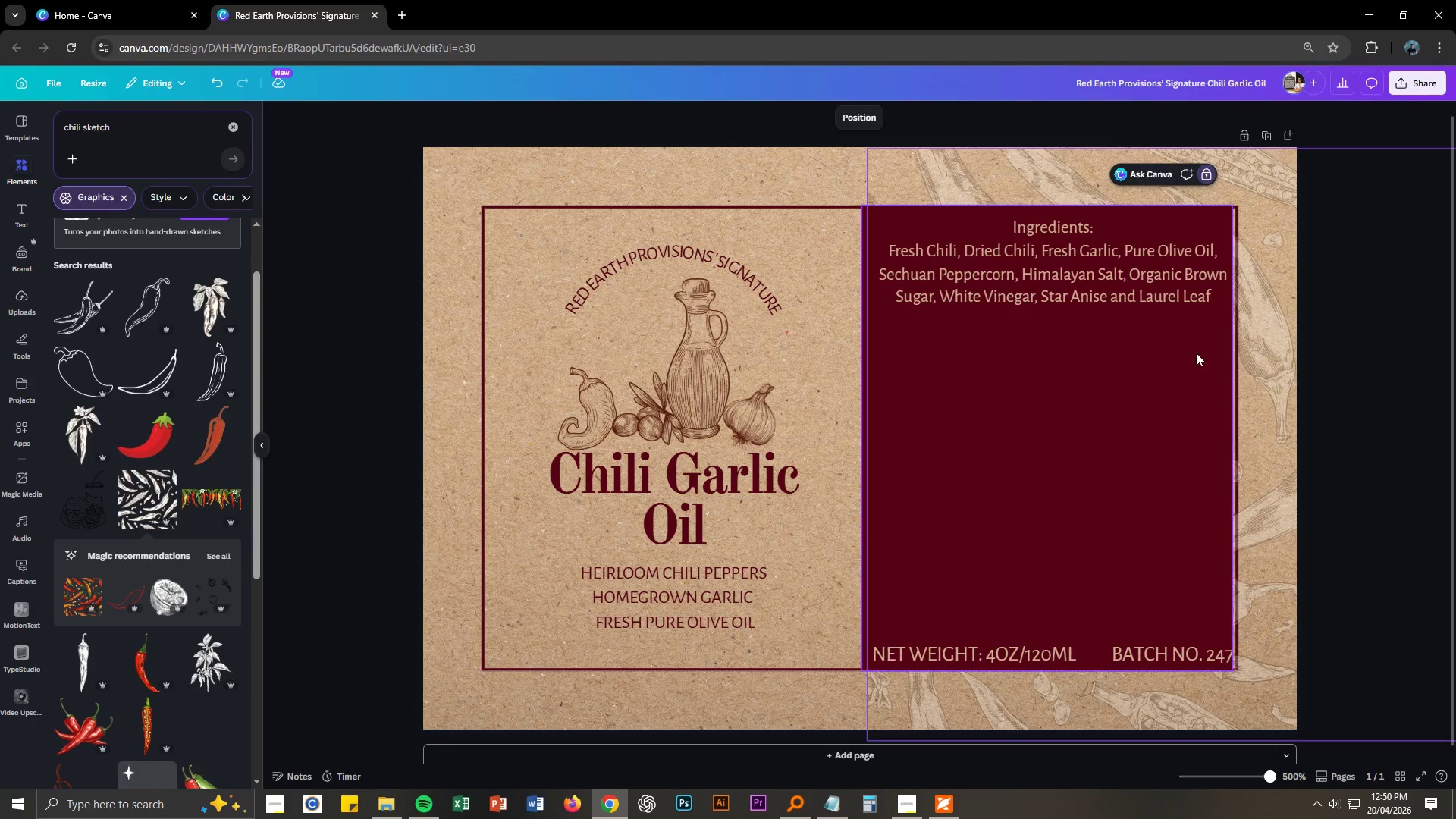 
left_click_drag(start_coordinate=[1184, 428], to_coordinate=[1198, 427])
 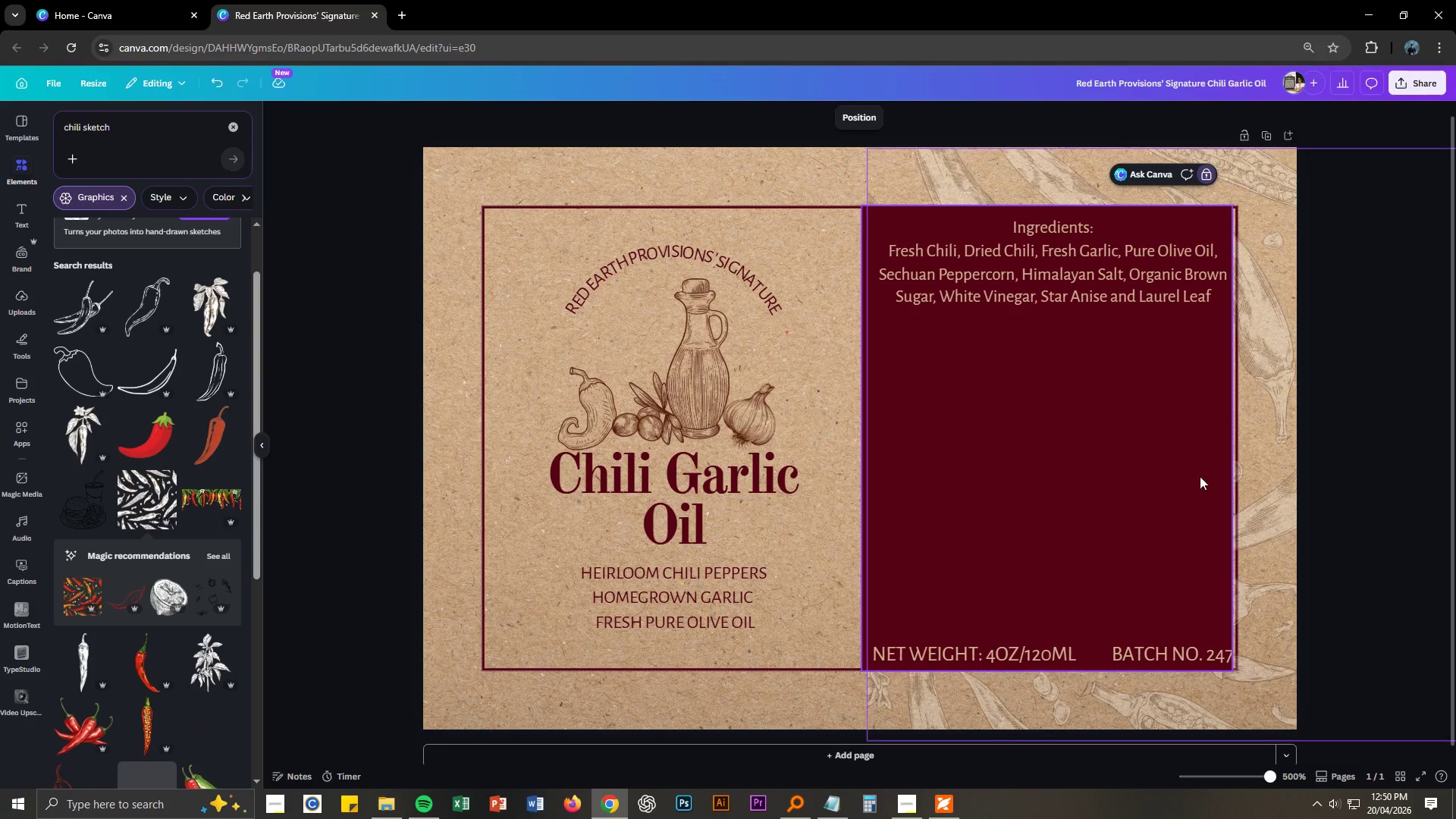 
left_click([1199, 526])
 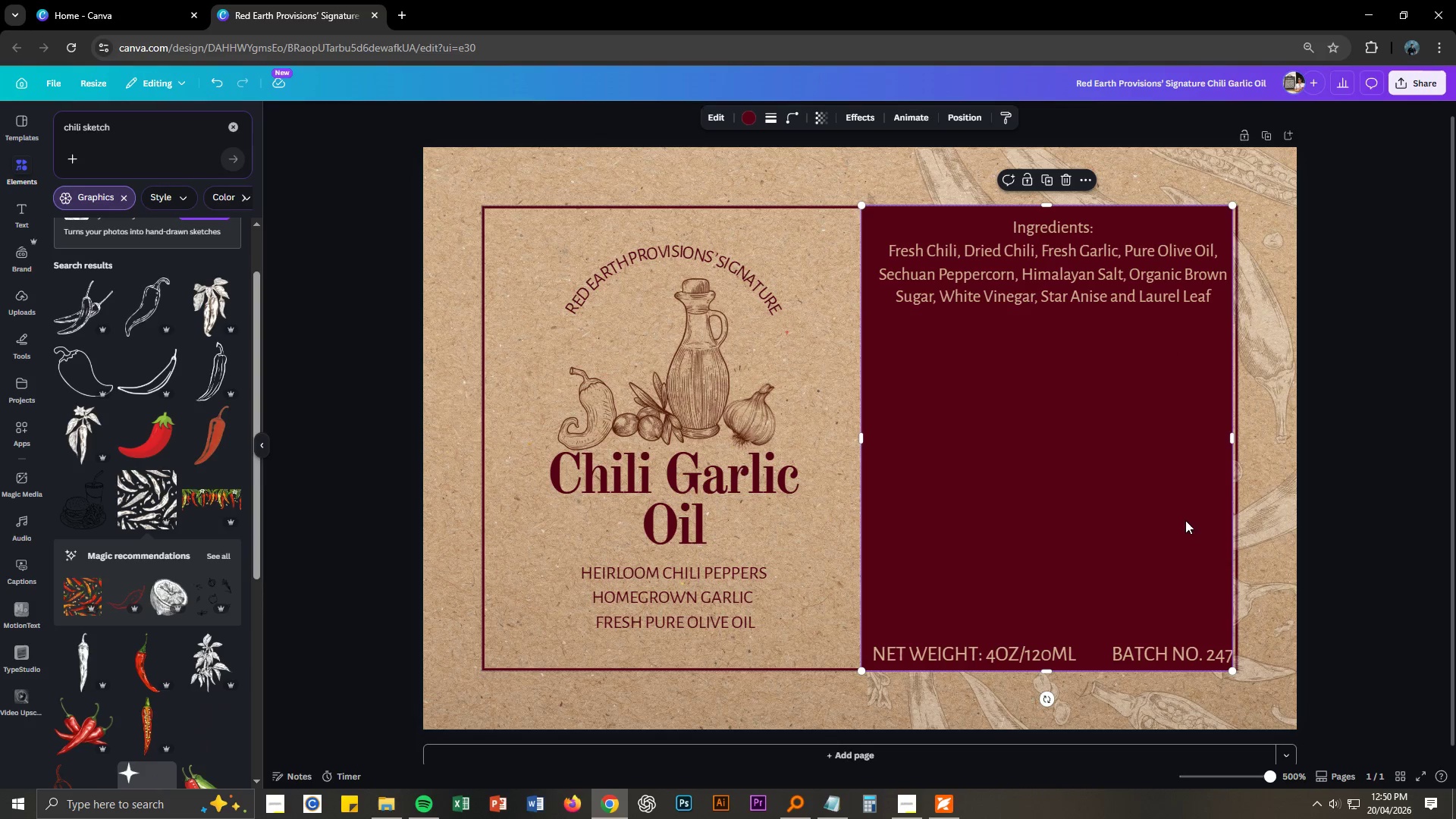 
left_click([1185, 520])
 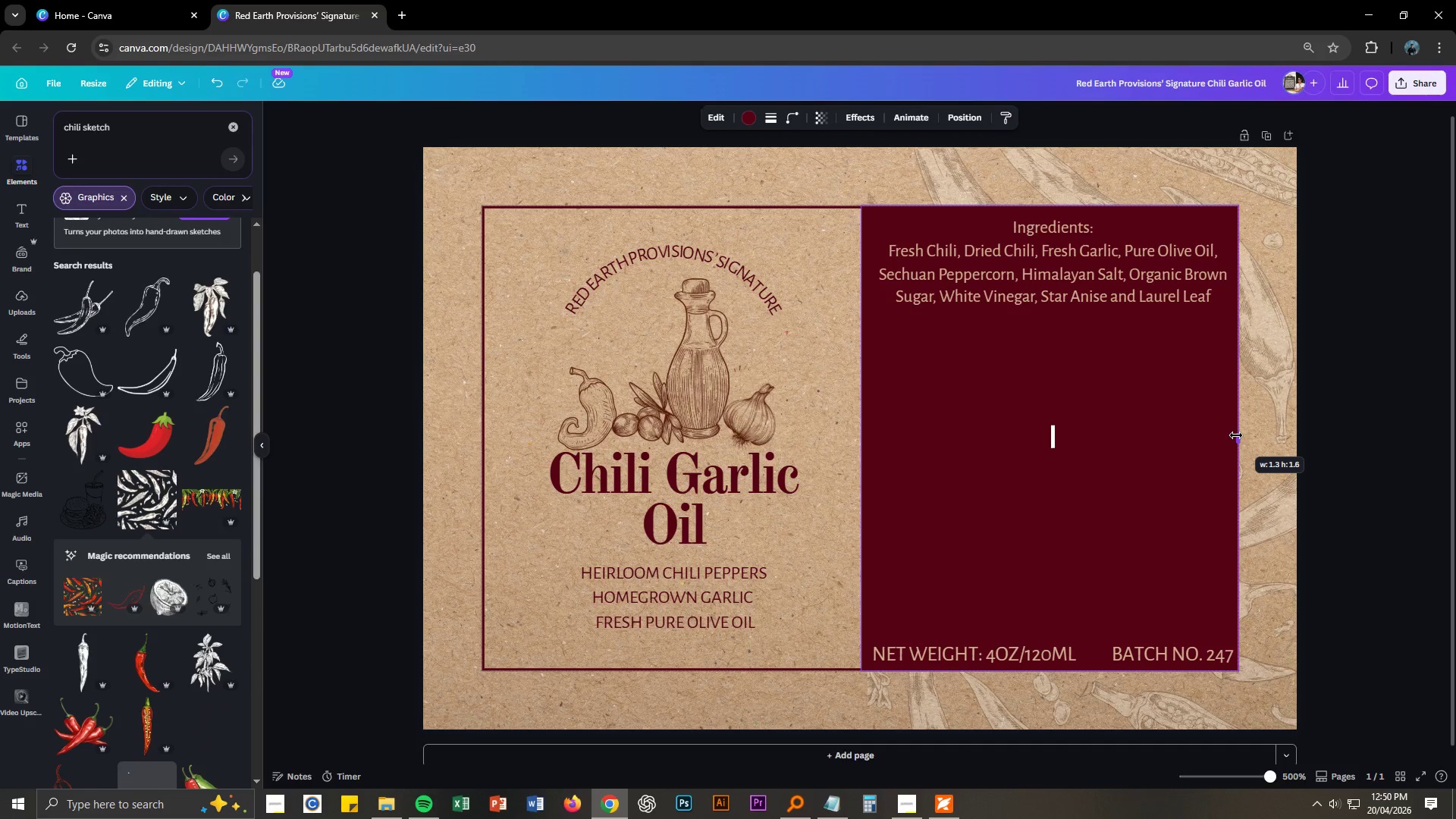 
left_click([1261, 463])
 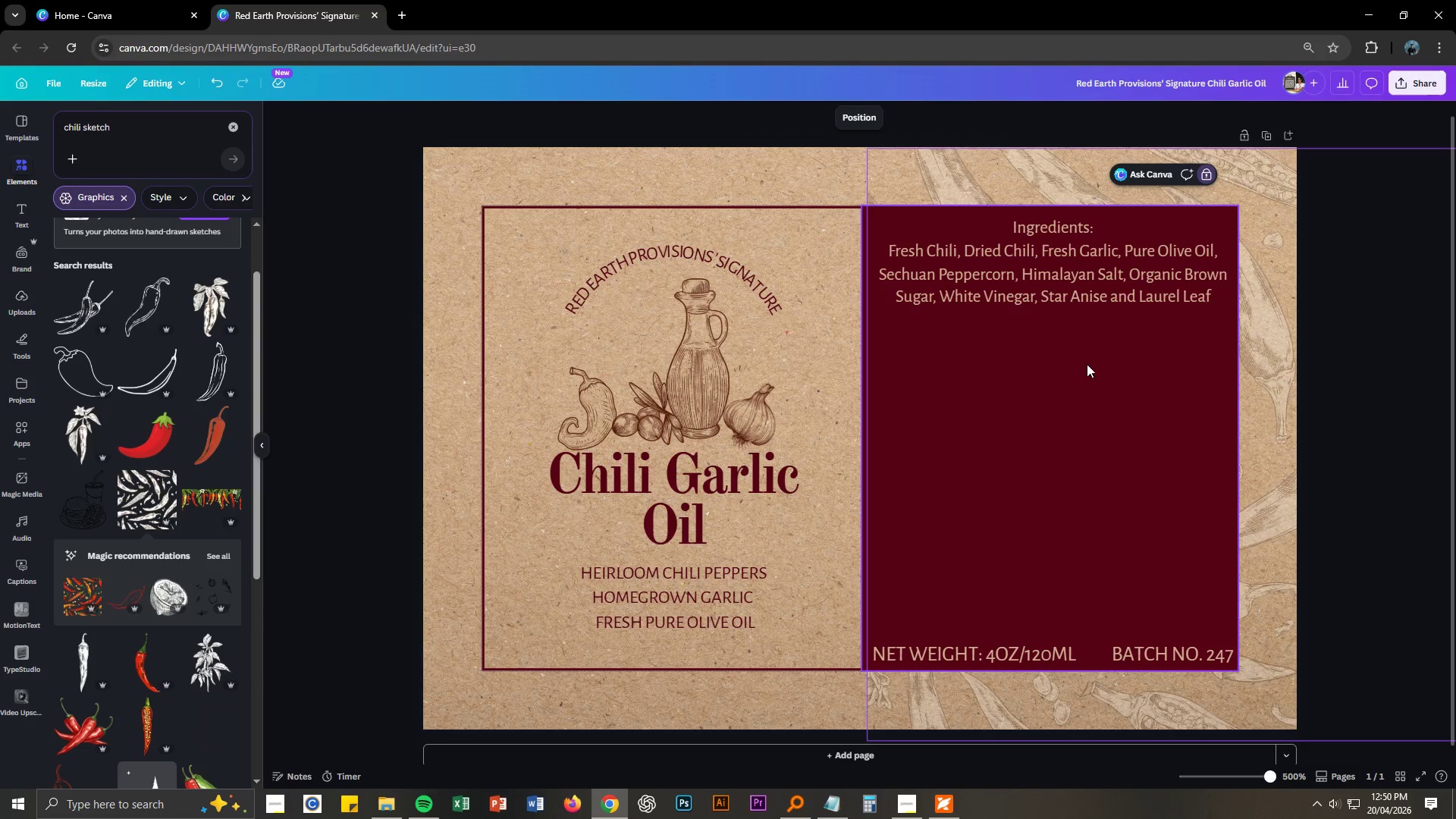 
left_click([981, 374])
 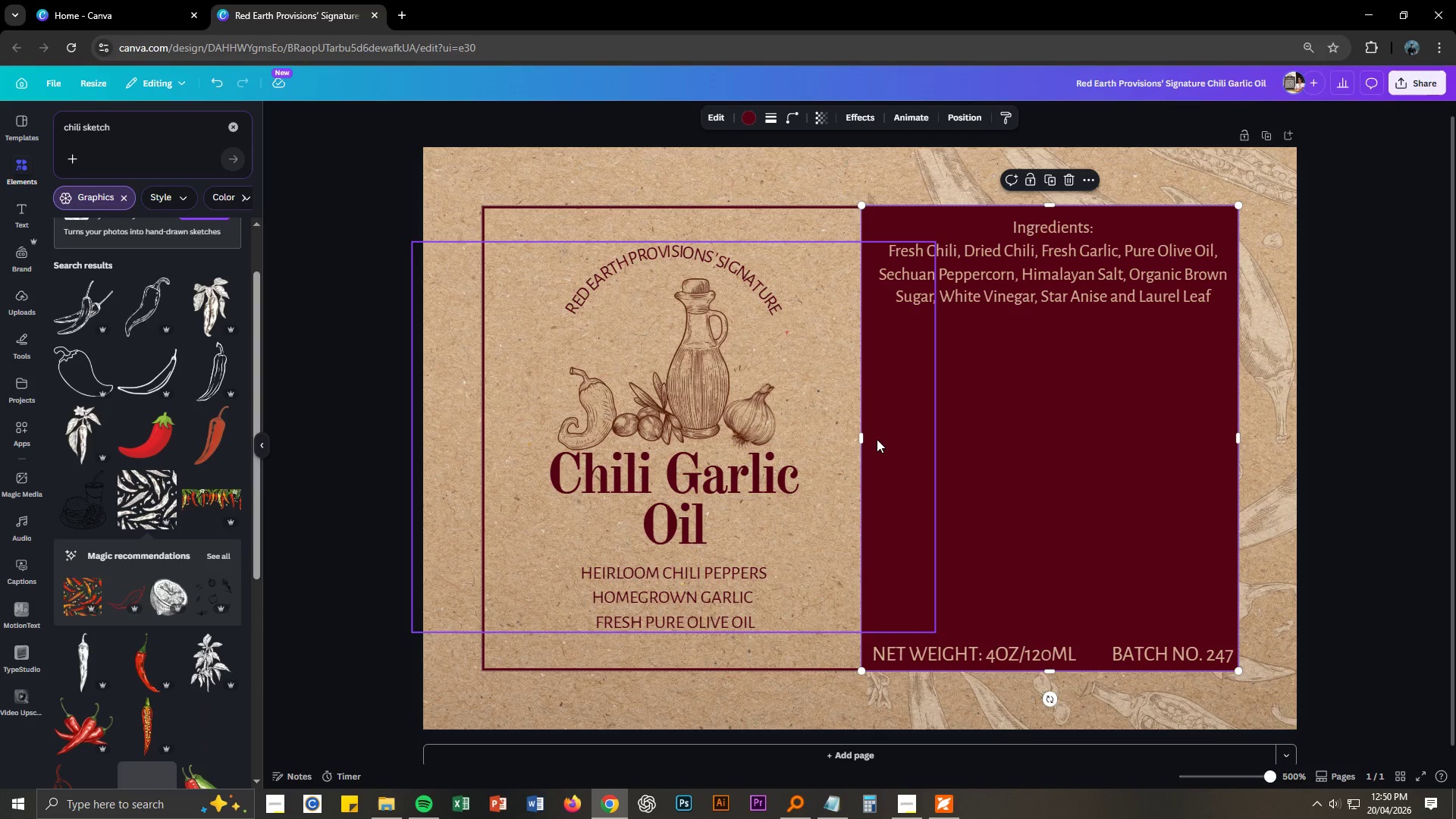 
left_click_drag(start_coordinate=[863, 440], to_coordinate=[870, 442])
 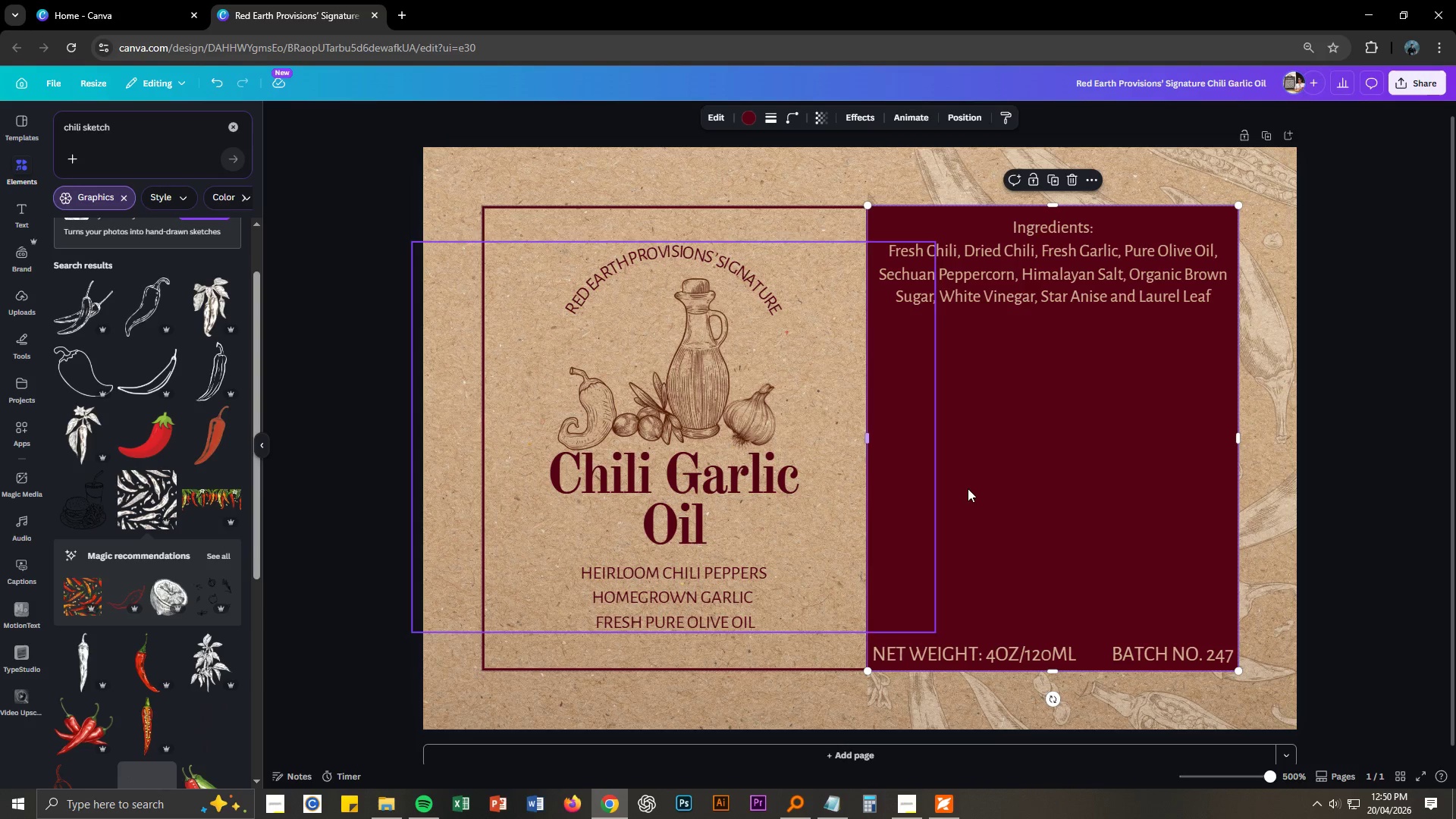 
left_click([1062, 526])
 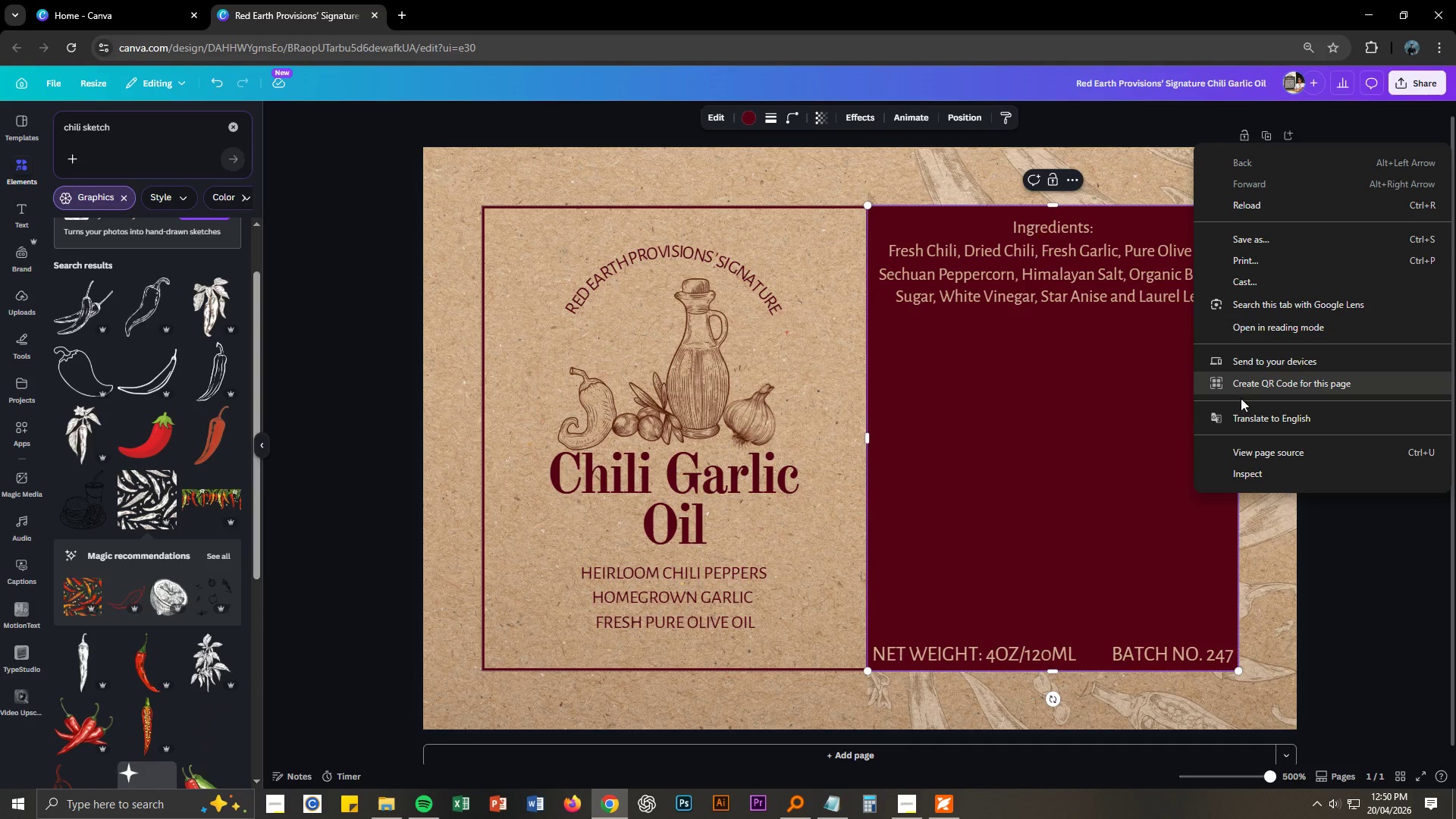 
right_click([954, 486])
 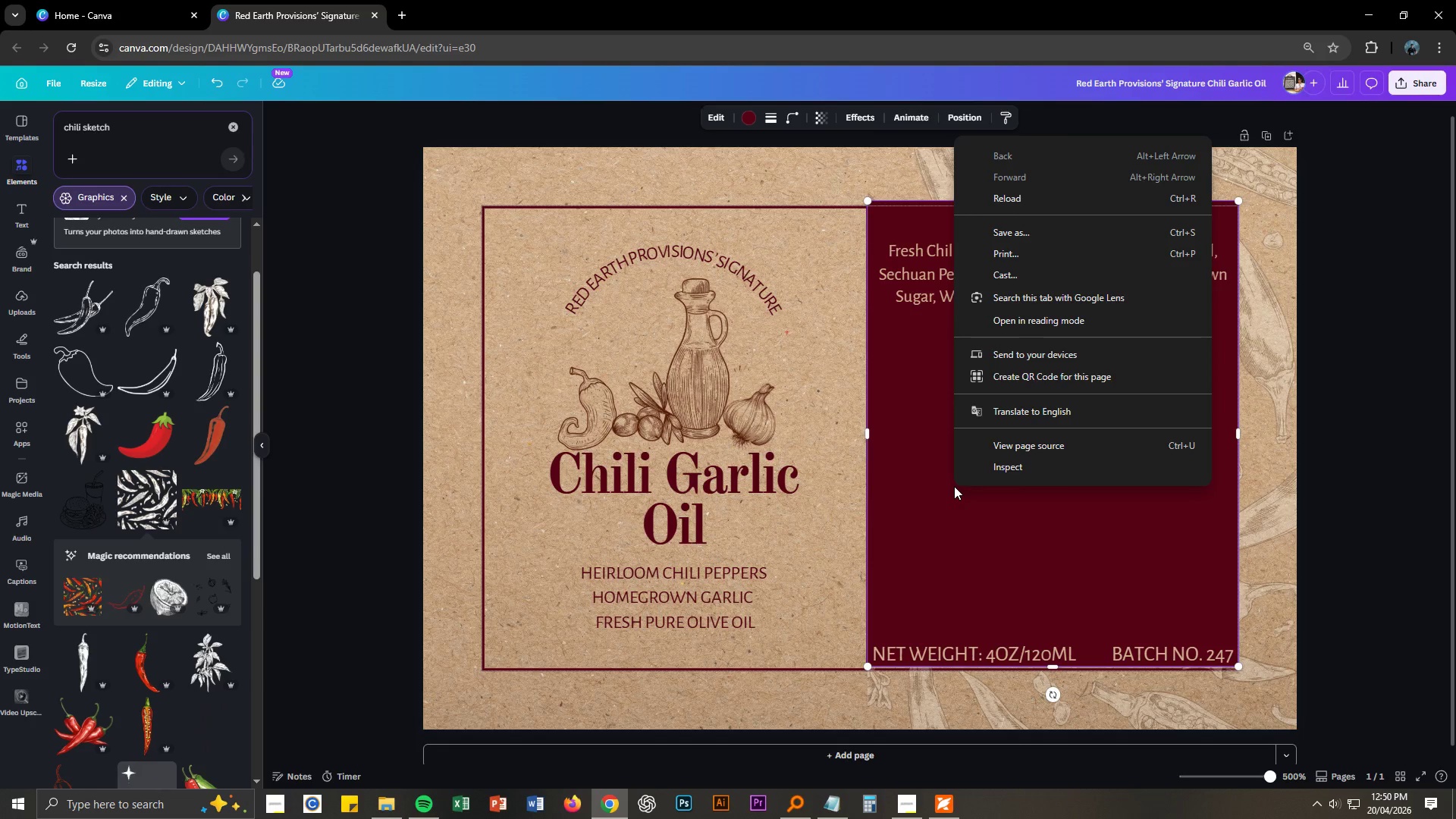 
left_click([947, 520])
 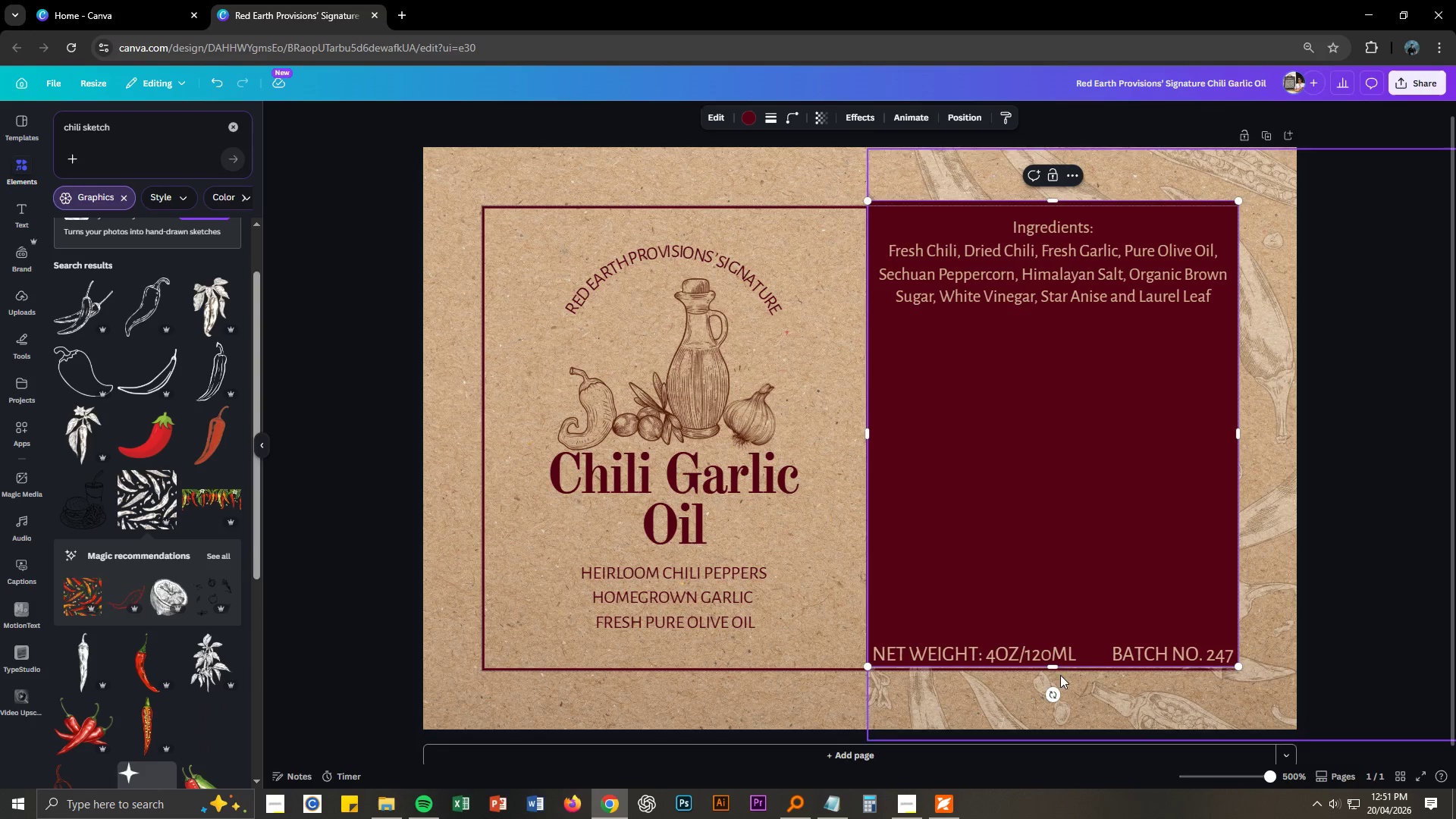 
left_click_drag(start_coordinate=[1053, 666], to_coordinate=[1053, 670])
 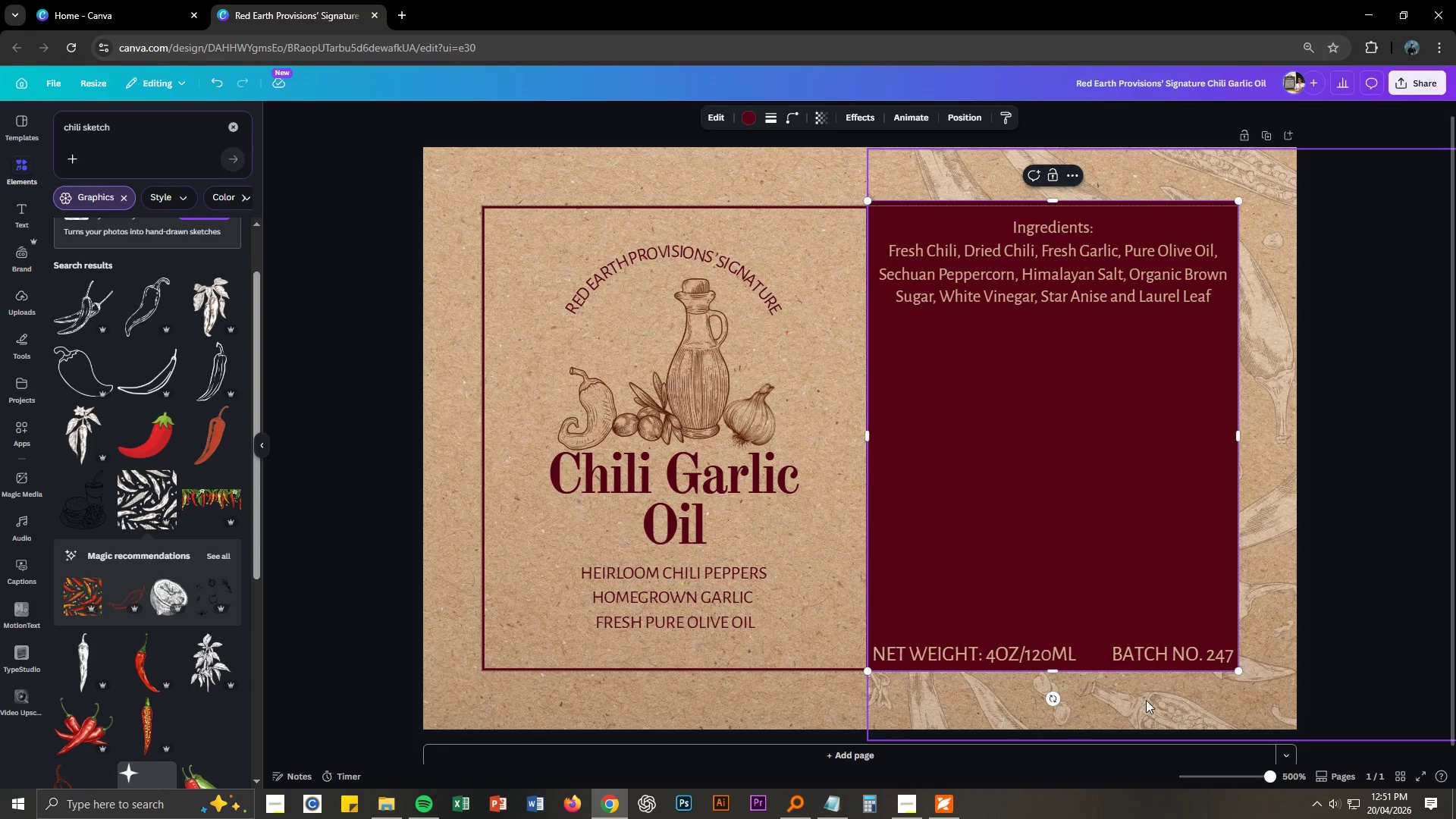 
left_click([1147, 700])
 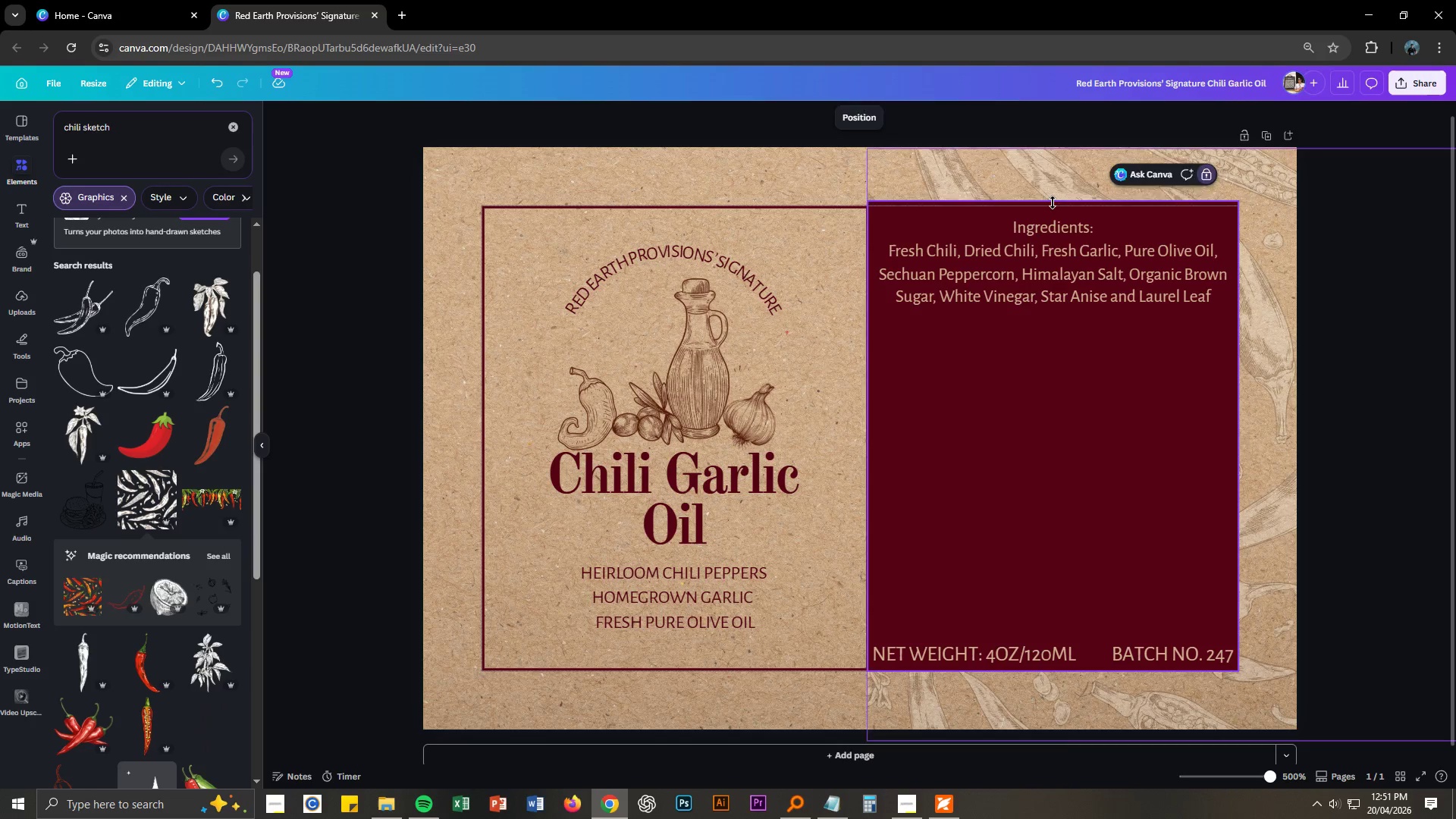 
left_click_drag(start_coordinate=[1055, 196], to_coordinate=[1055, 202])
 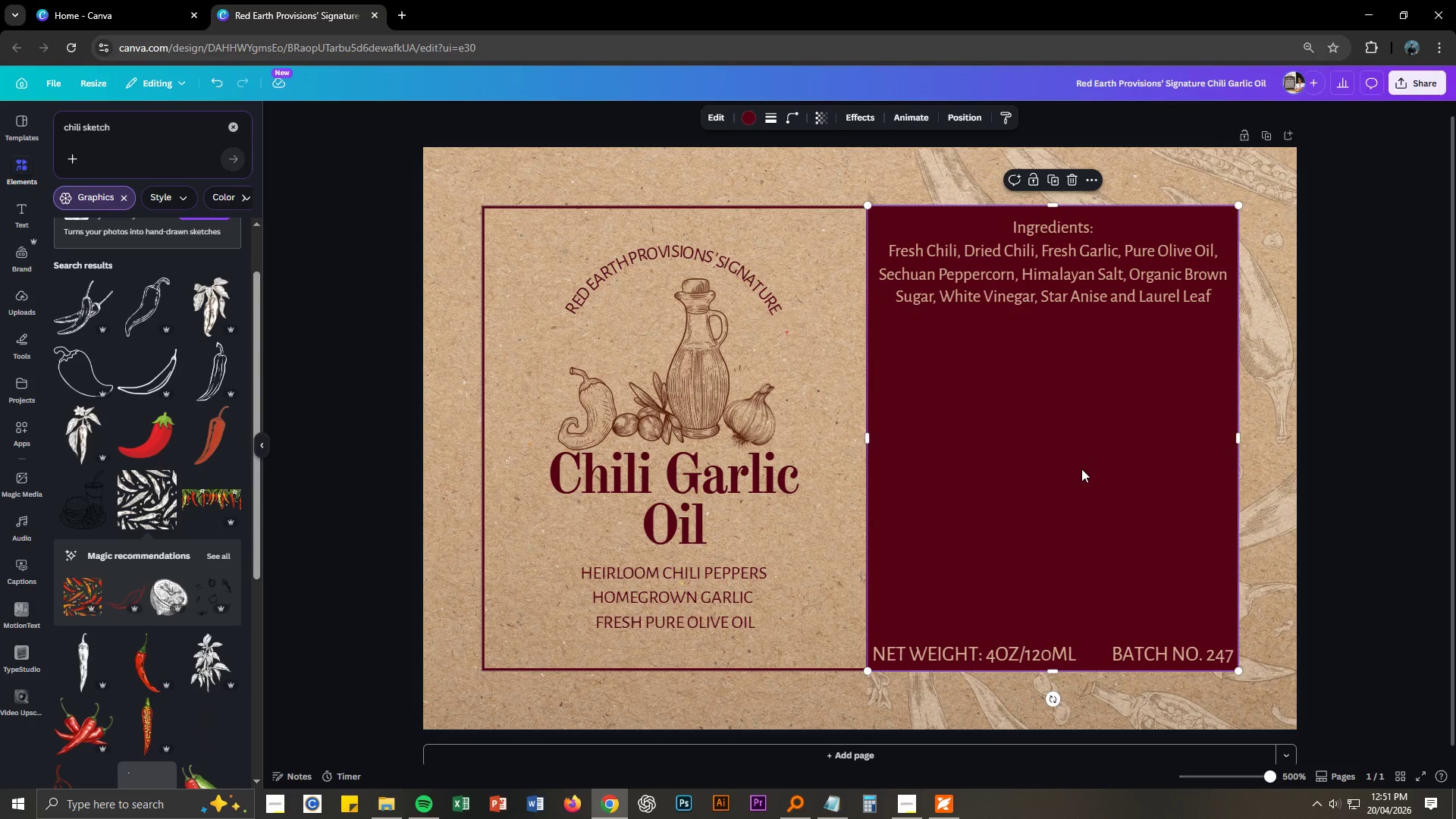 
left_click([1081, 469])
 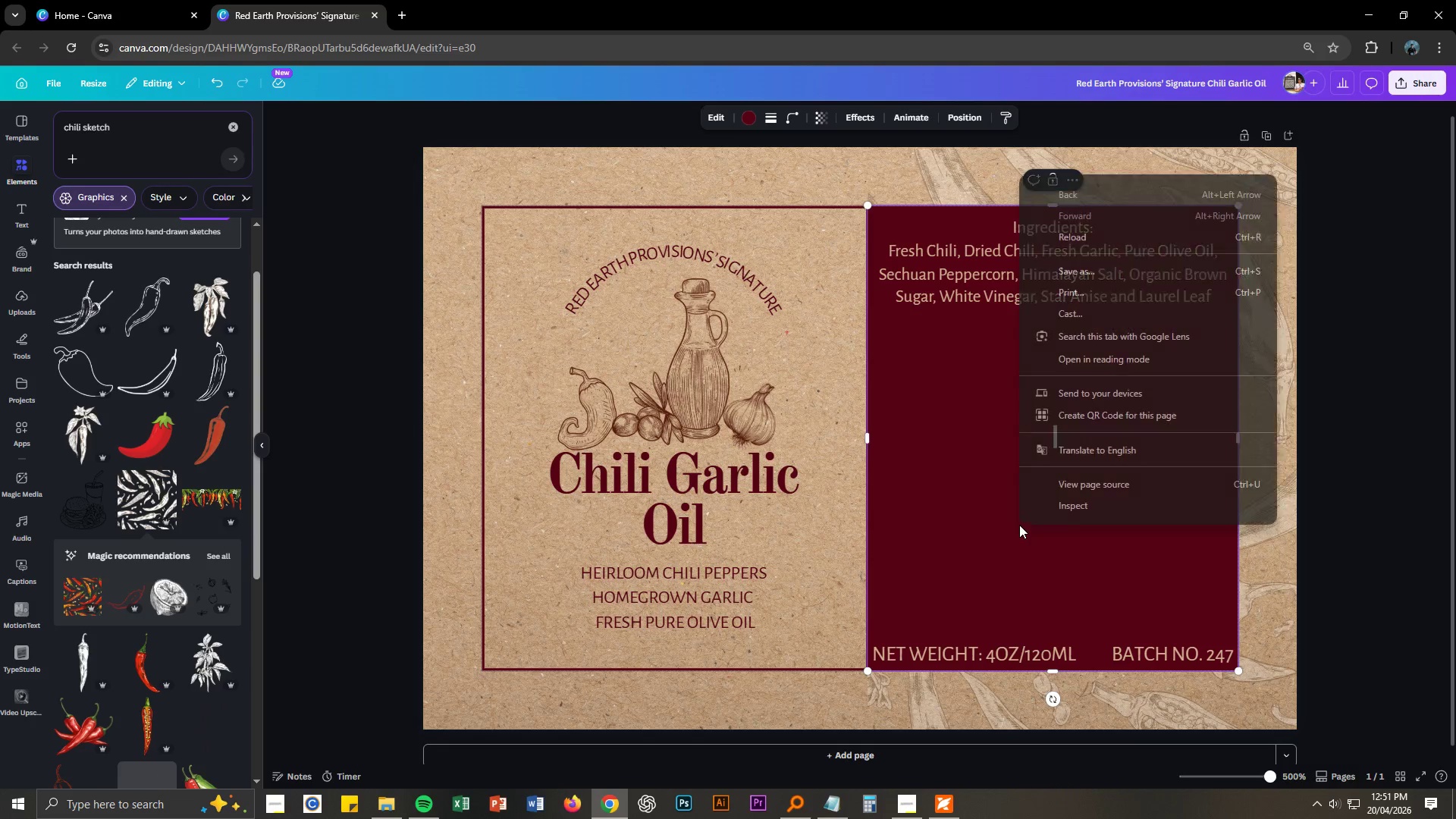 
left_click([929, 536])
 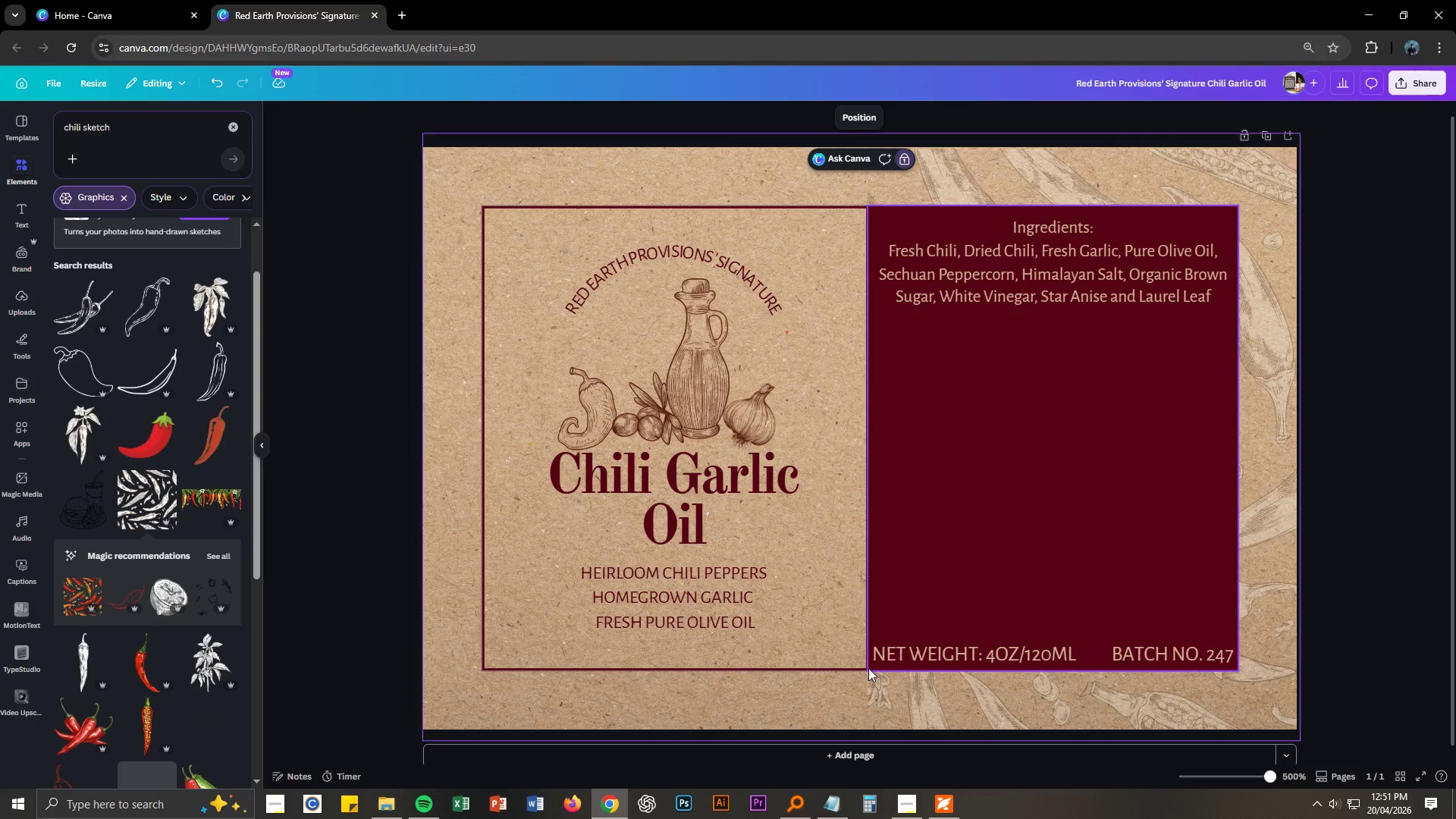 
left_click([871, 667])
 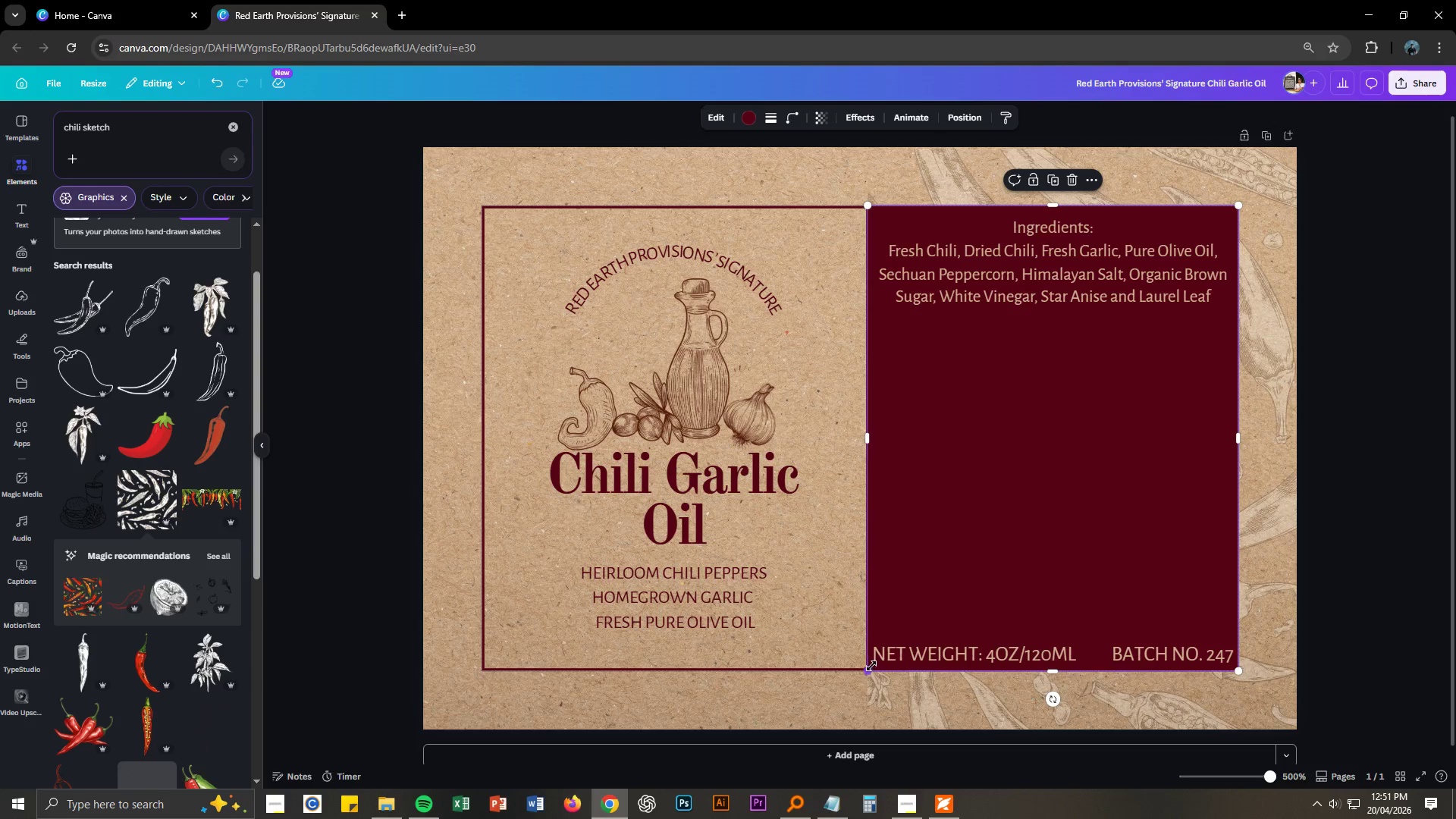 
right_click([1006, 588])
 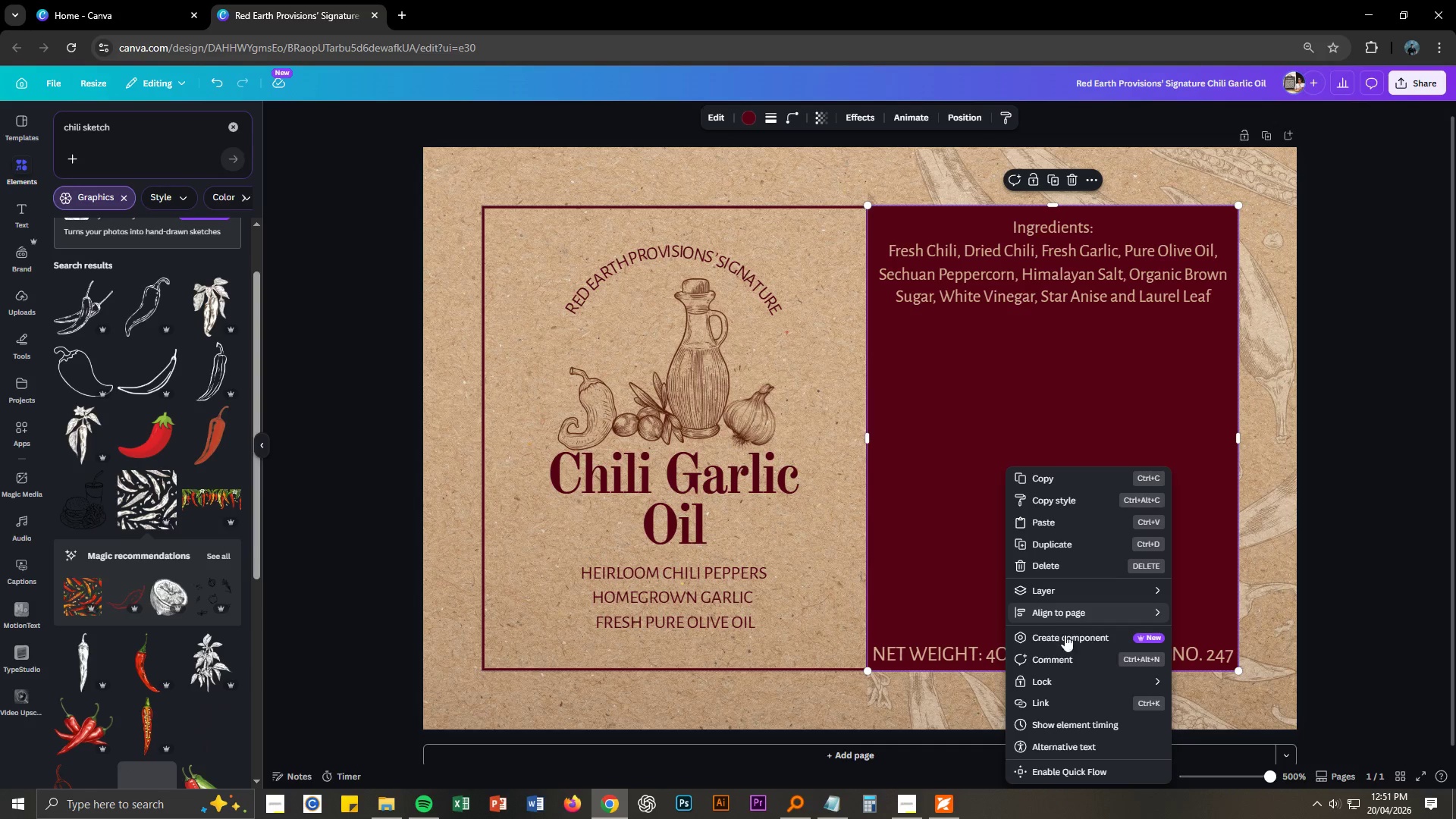 
left_click([1056, 680])
 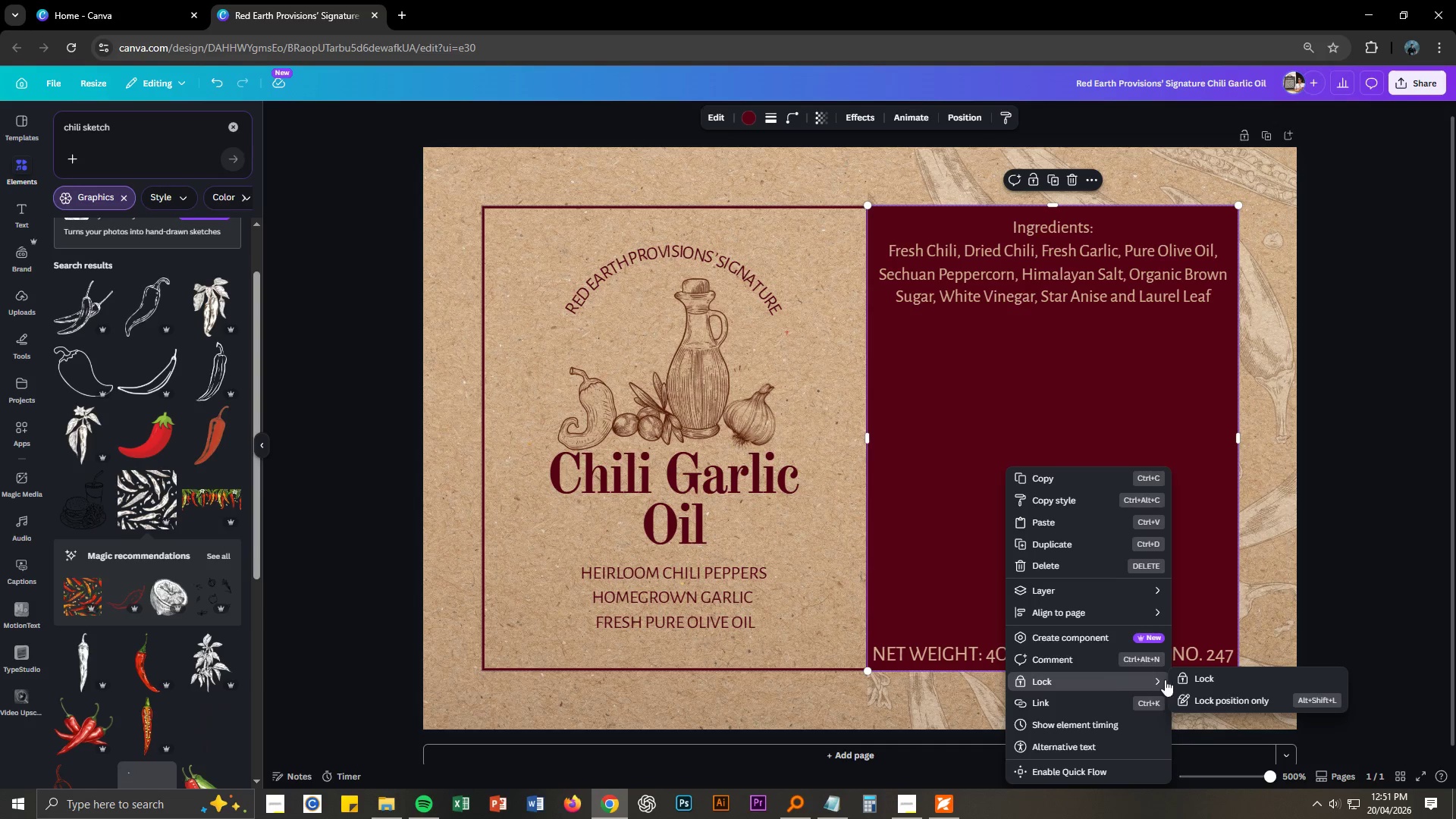 
left_click([1219, 682])
 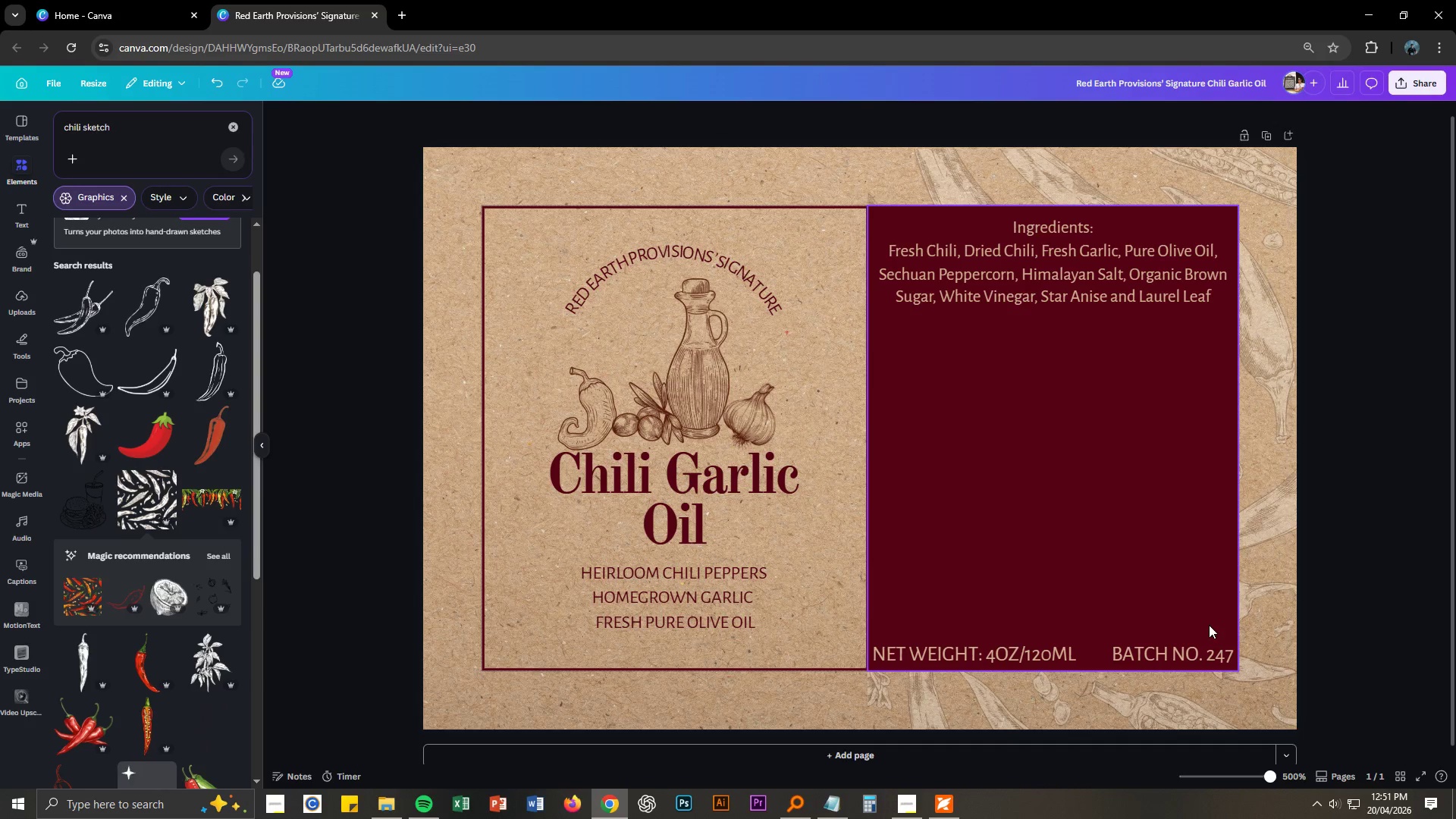 
wait(6.0)
 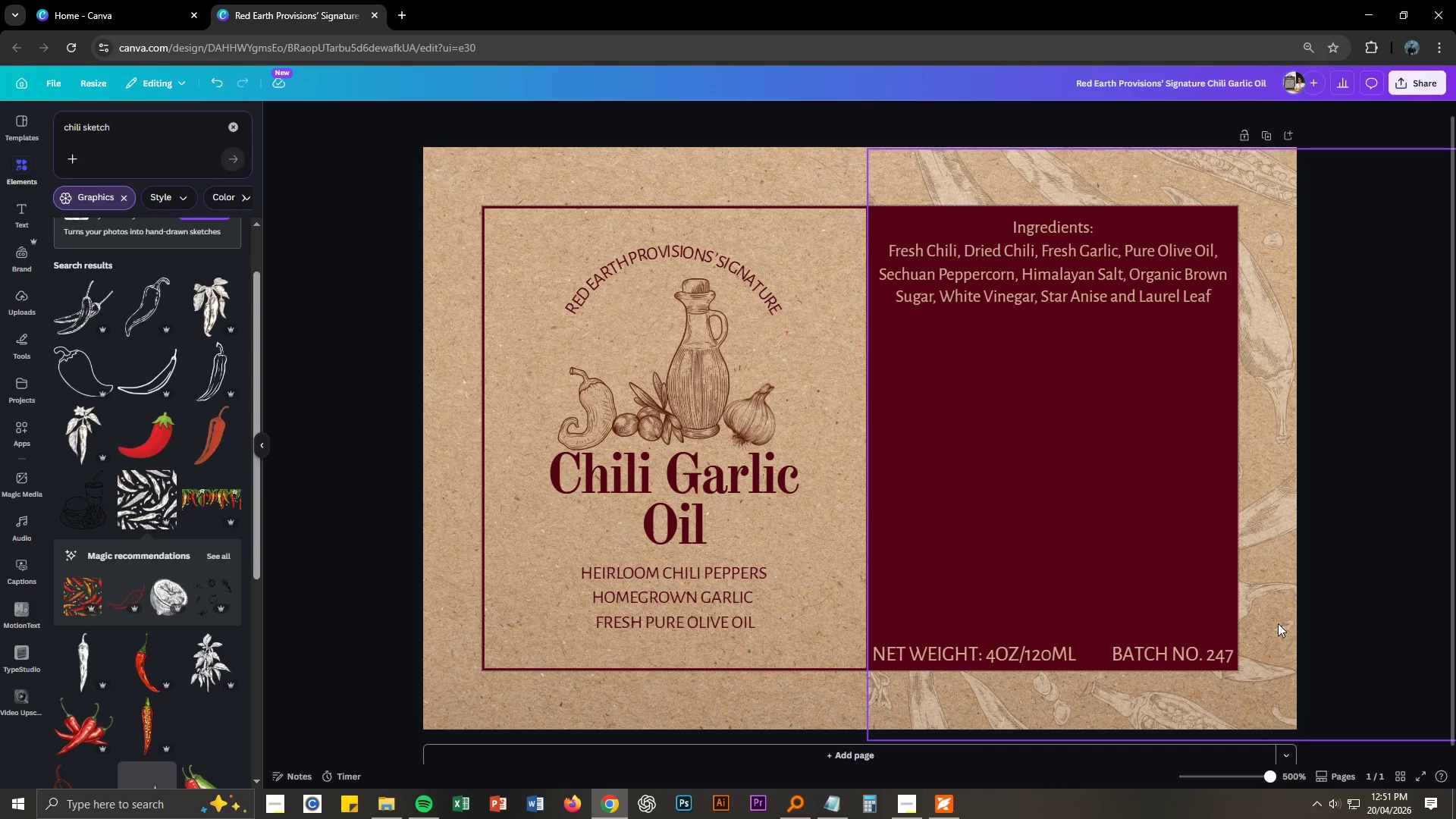 
left_click([703, 606])
 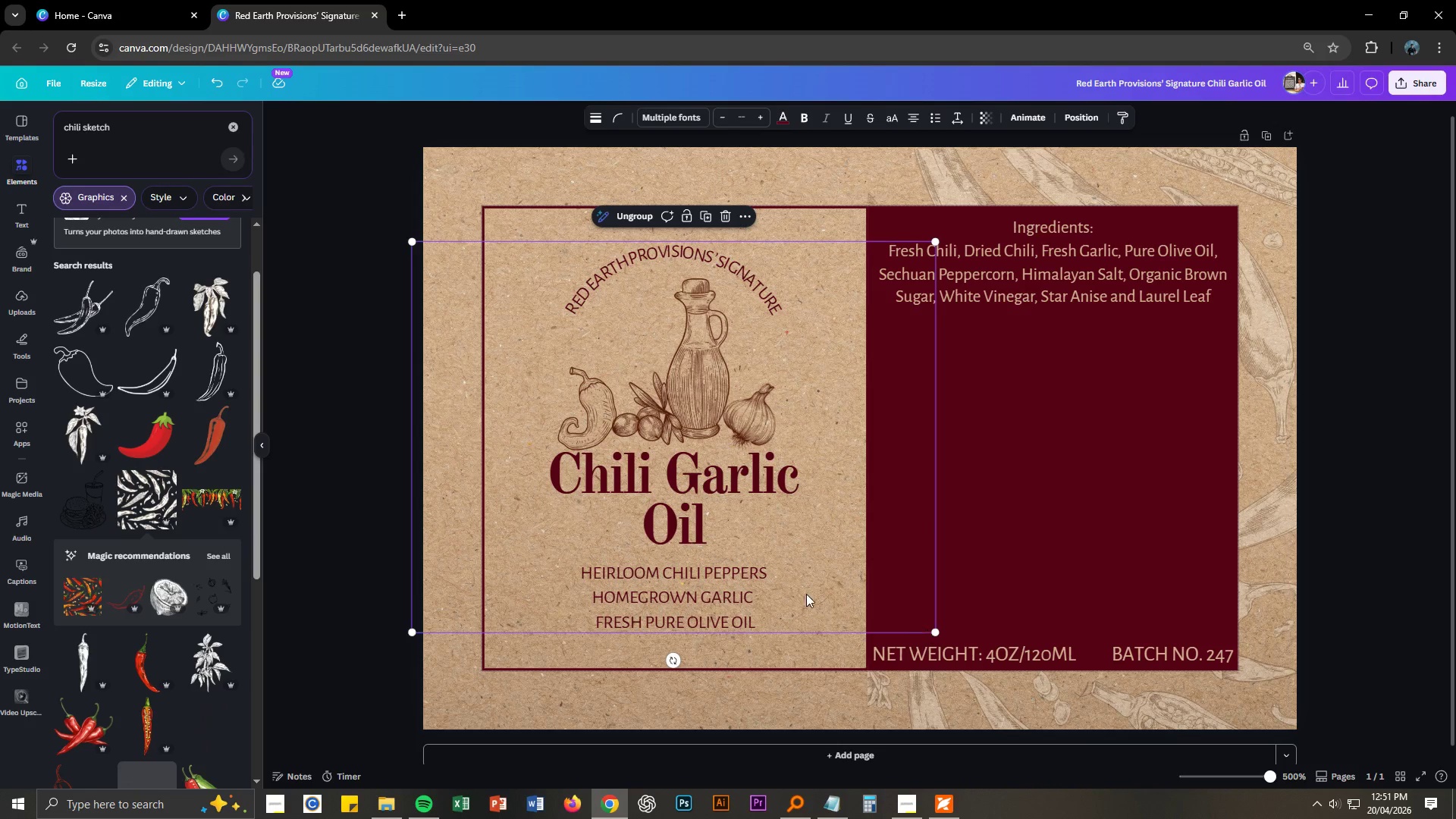 
double_click([767, 598])
 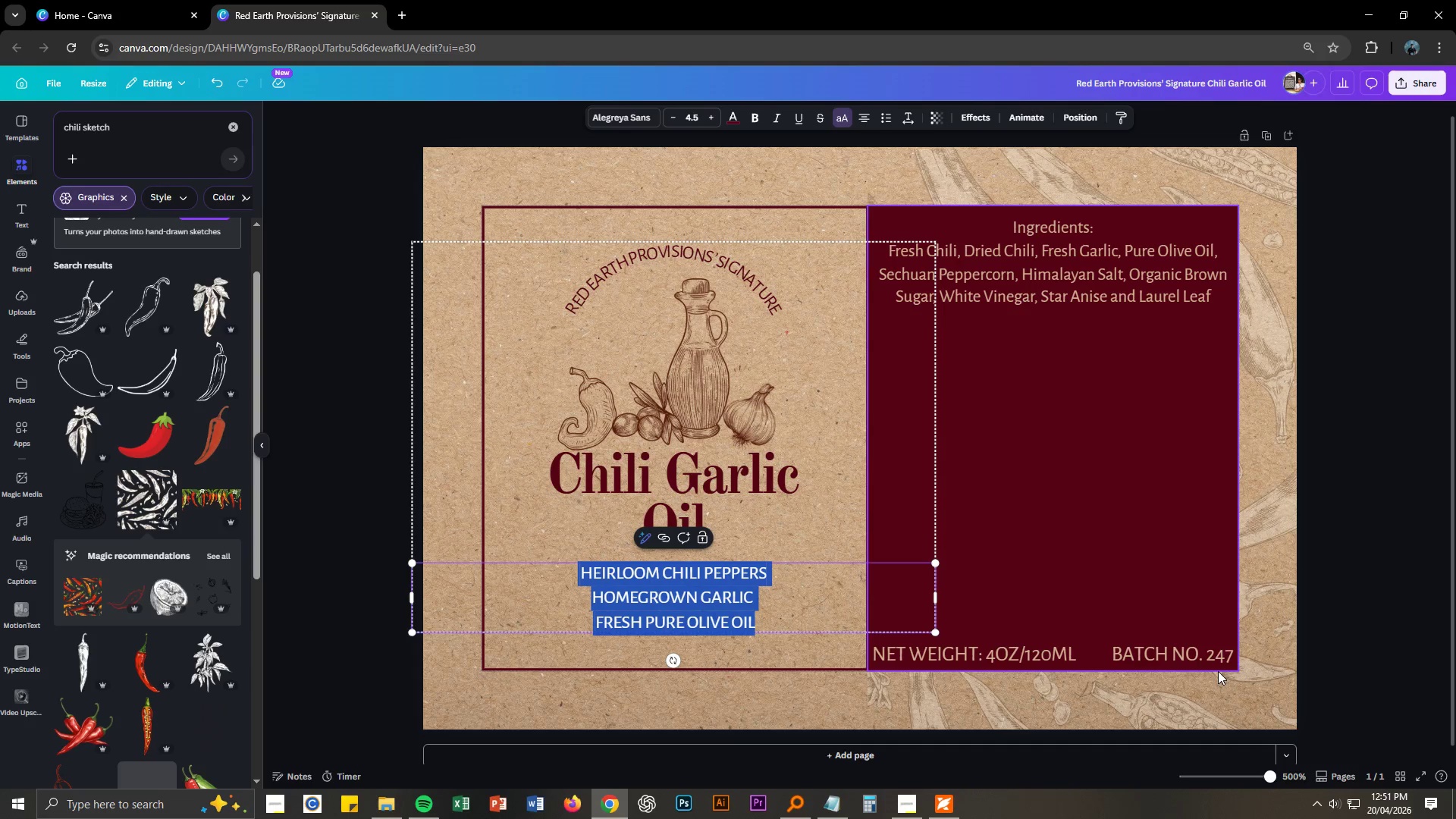 
double_click([1183, 655])
 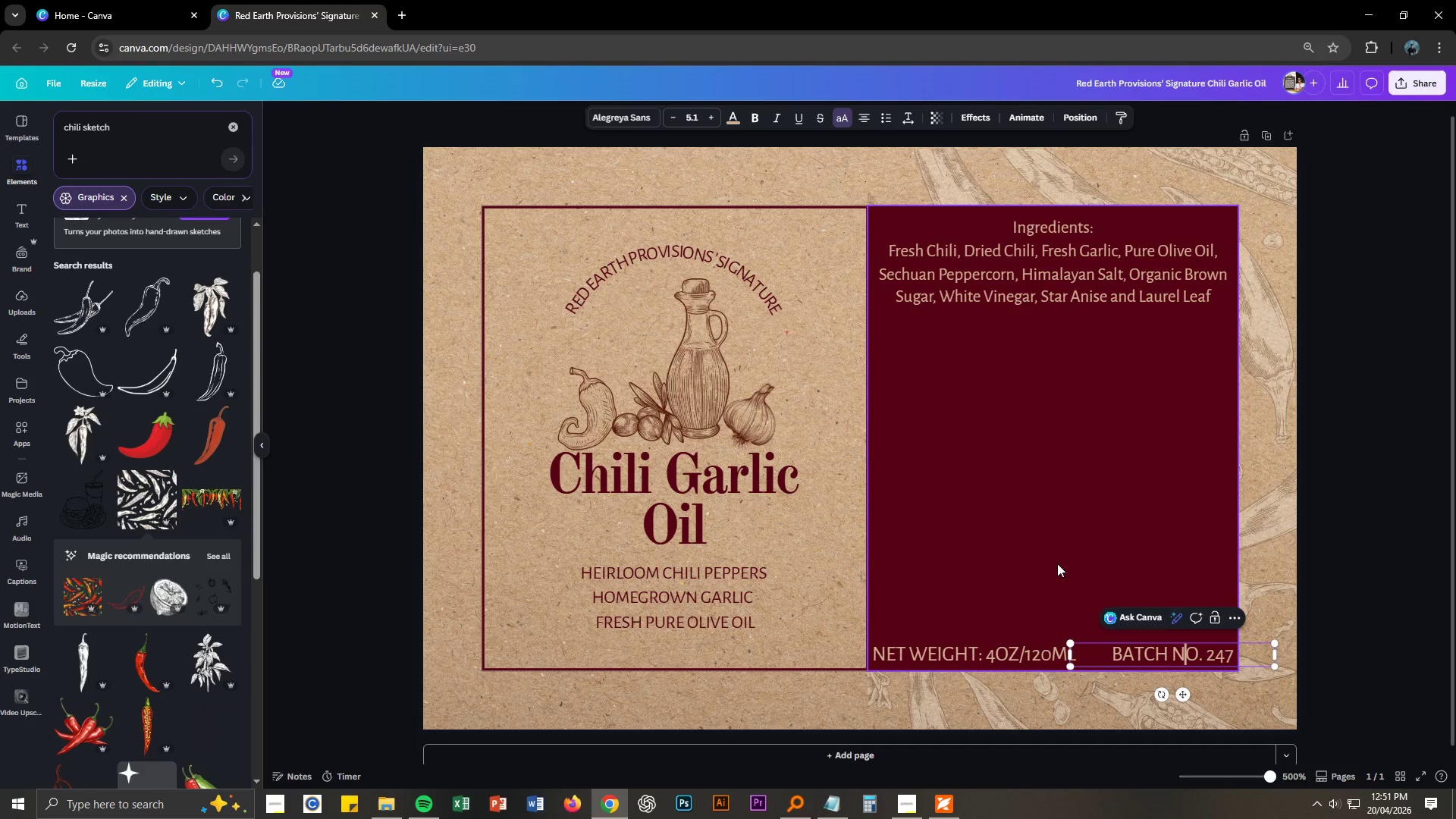 
key(Control+ControlLeft)
 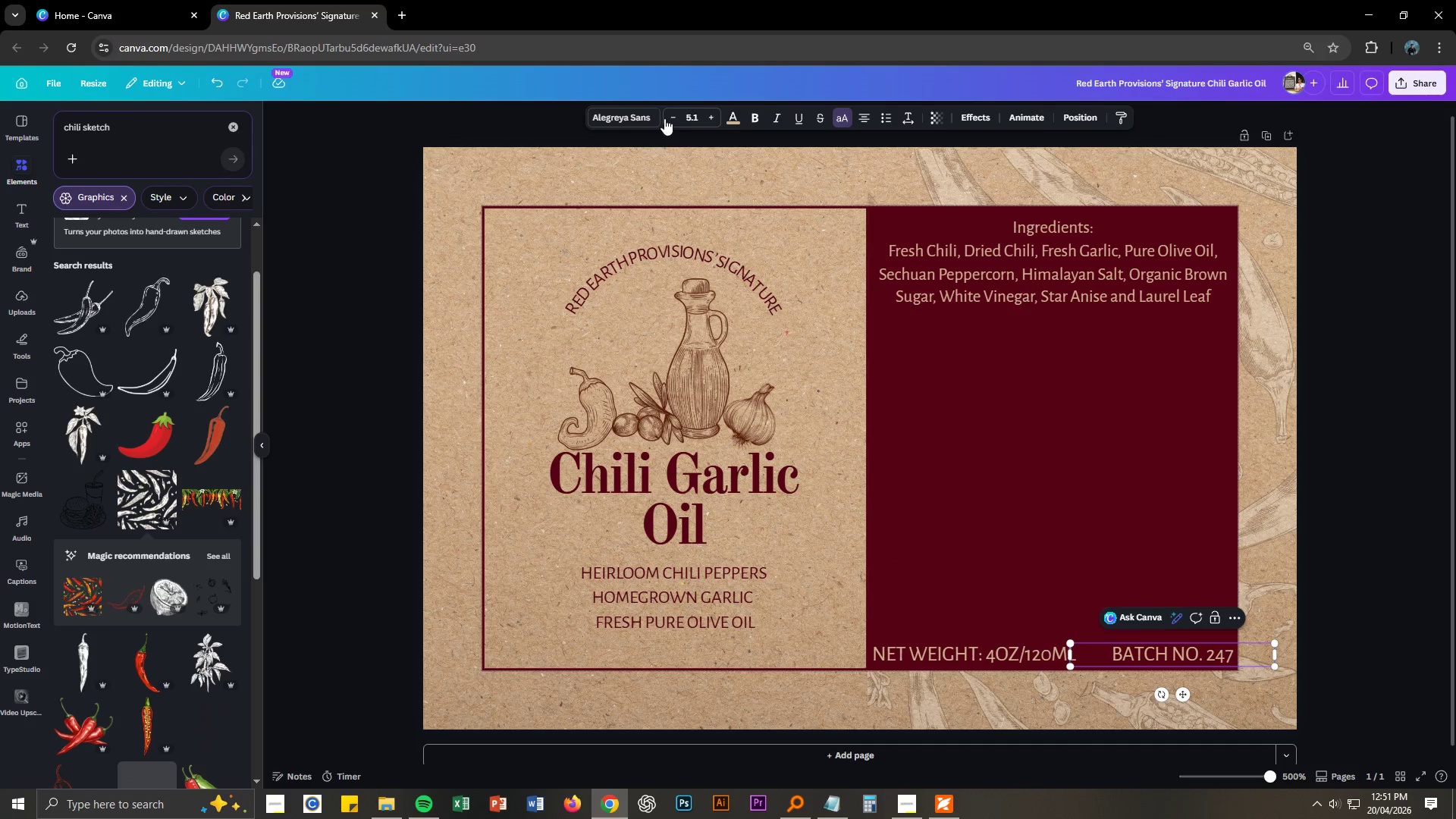 
key(Control+A)
 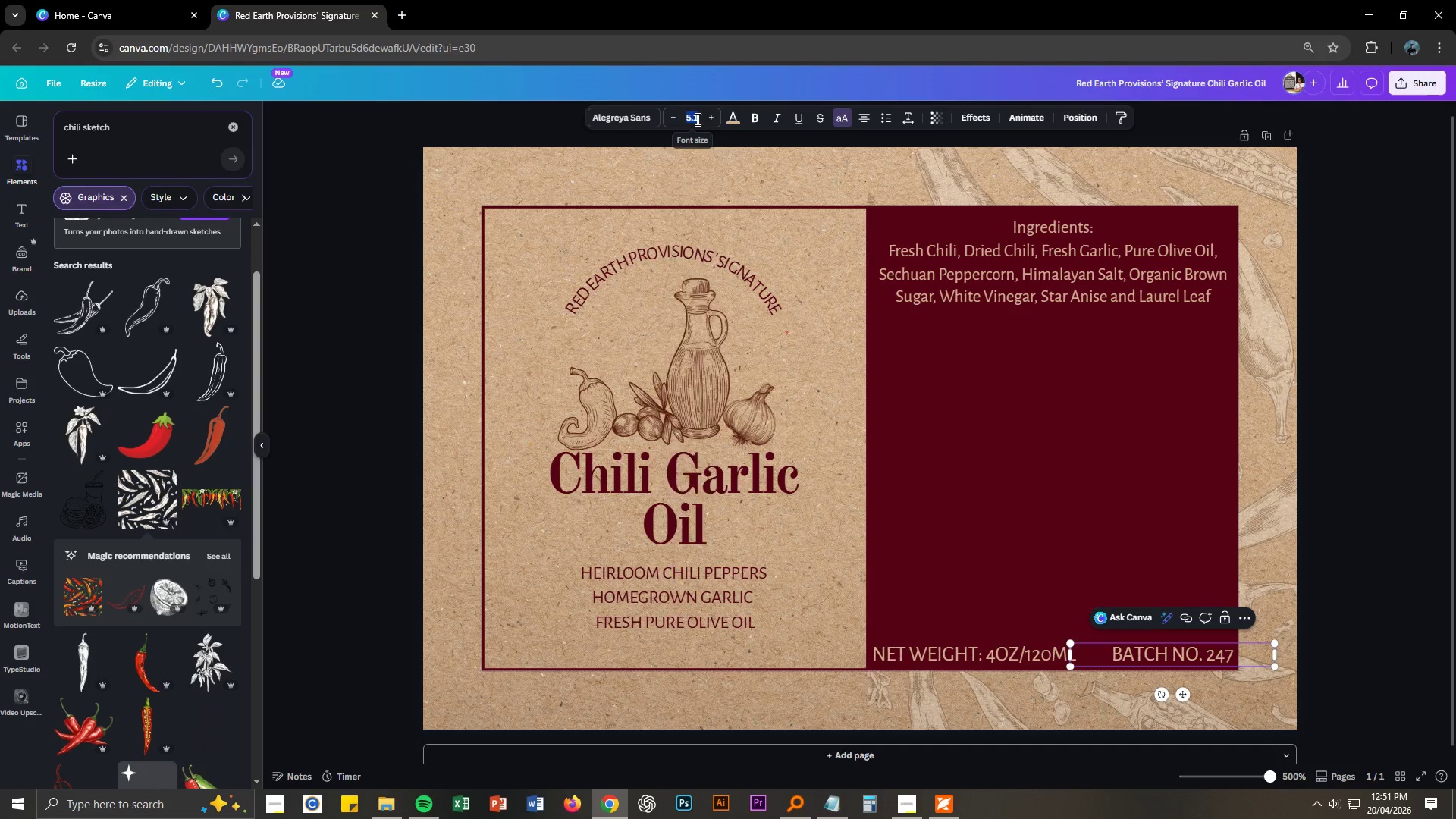 
key(Control+A)
 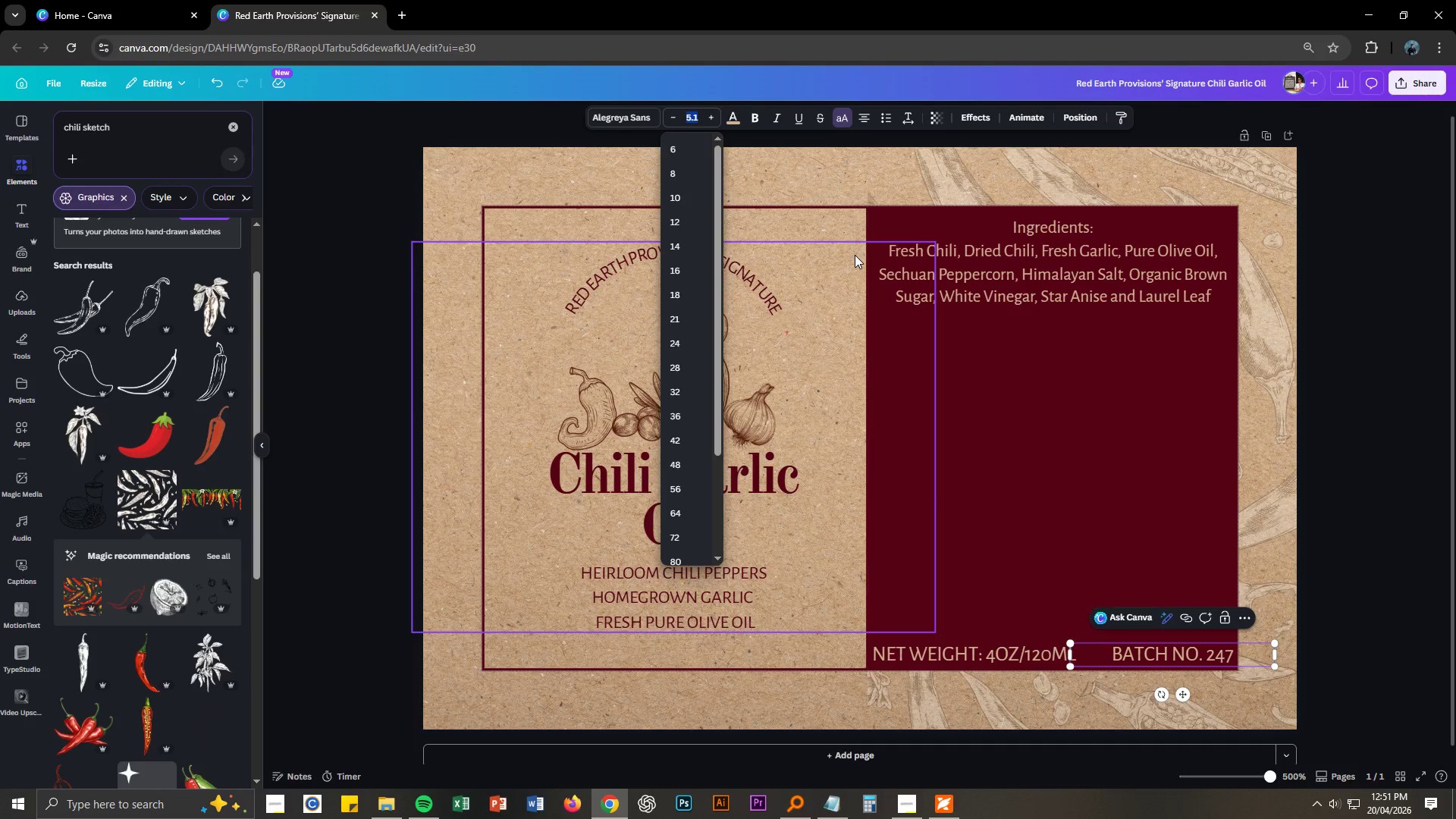 
key(Numpad4)
 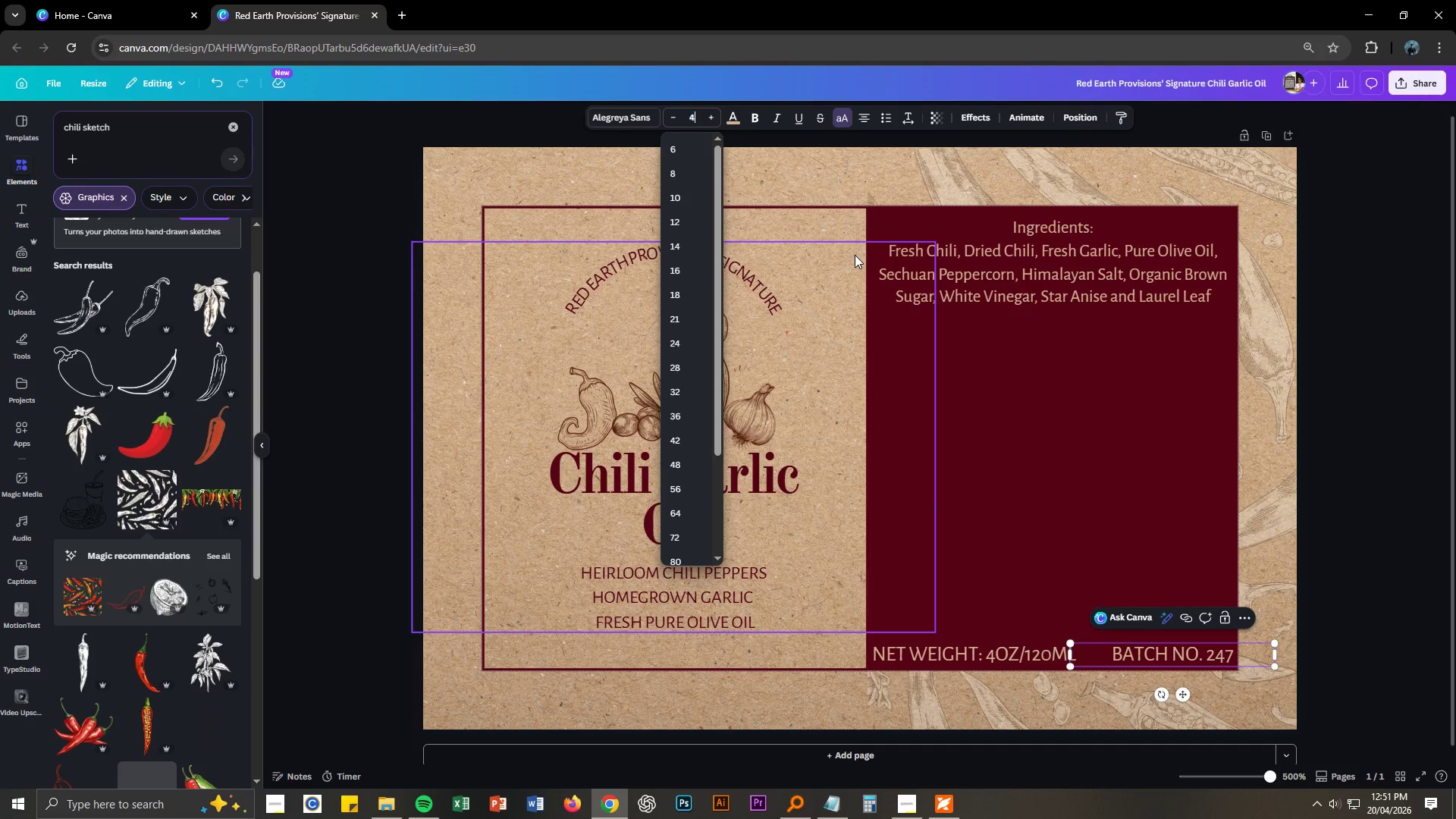 
key(NumpadDecimal)
 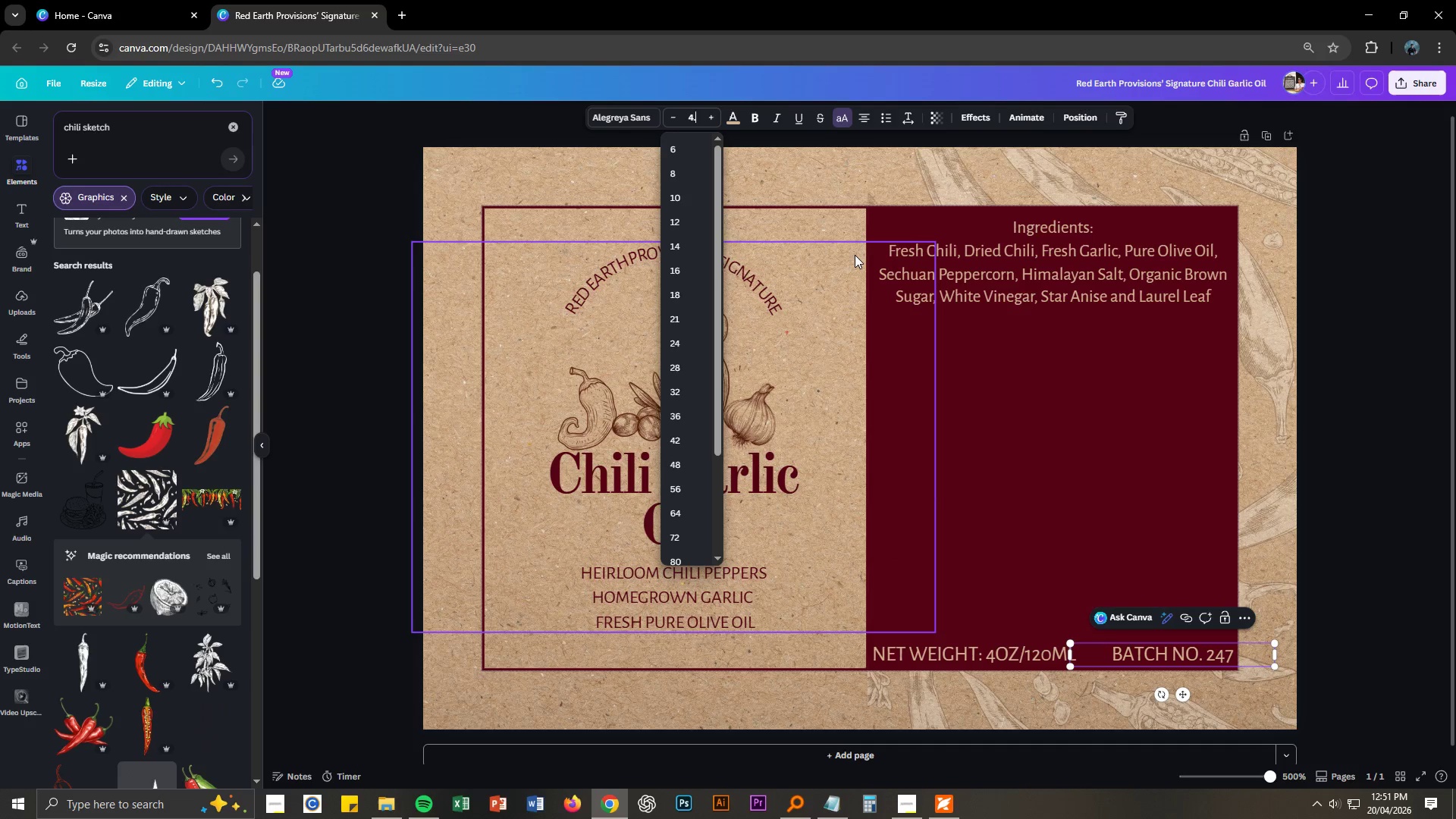 
key(Numpad5)
 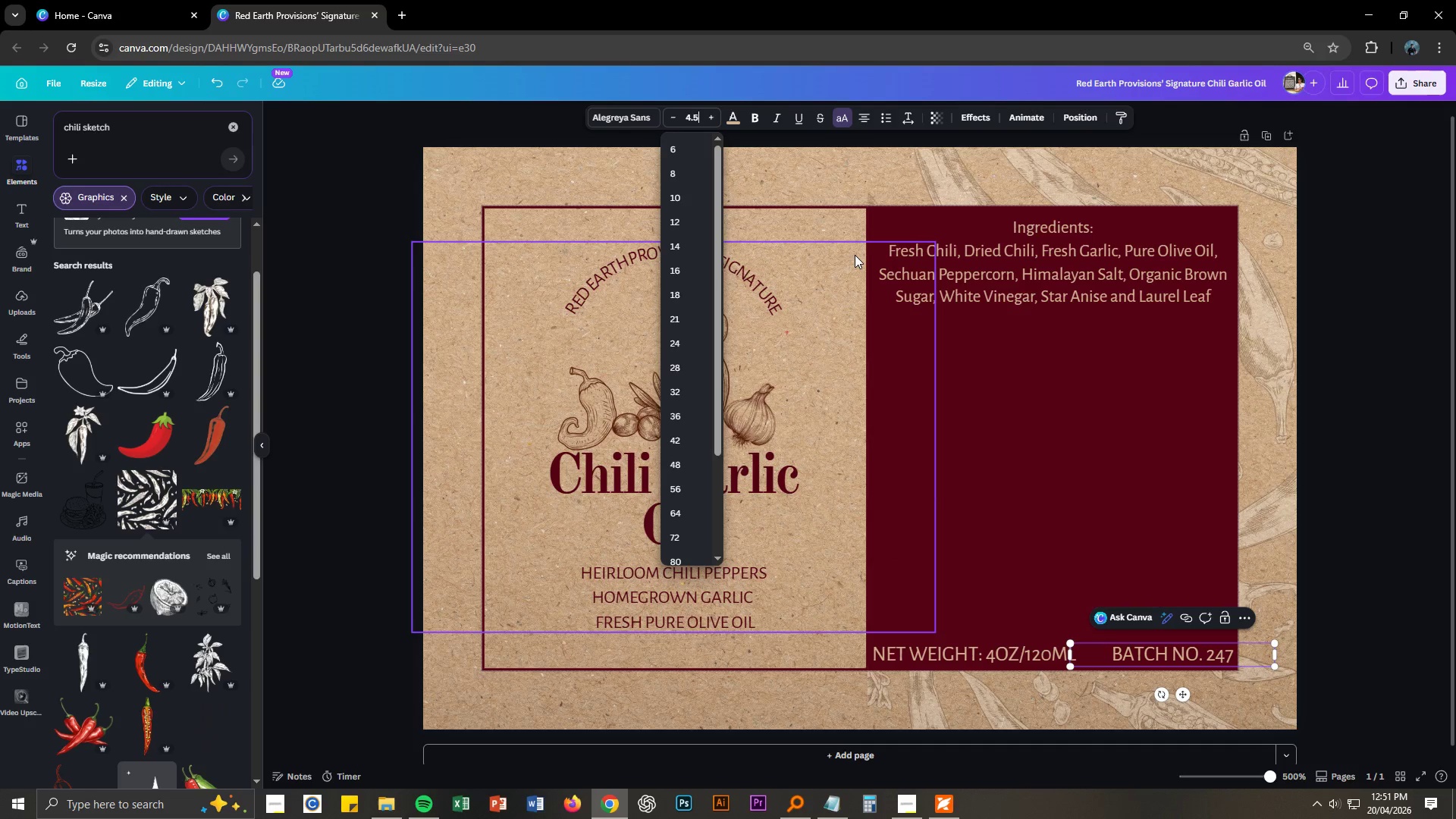 
key(NumpadEnter)
 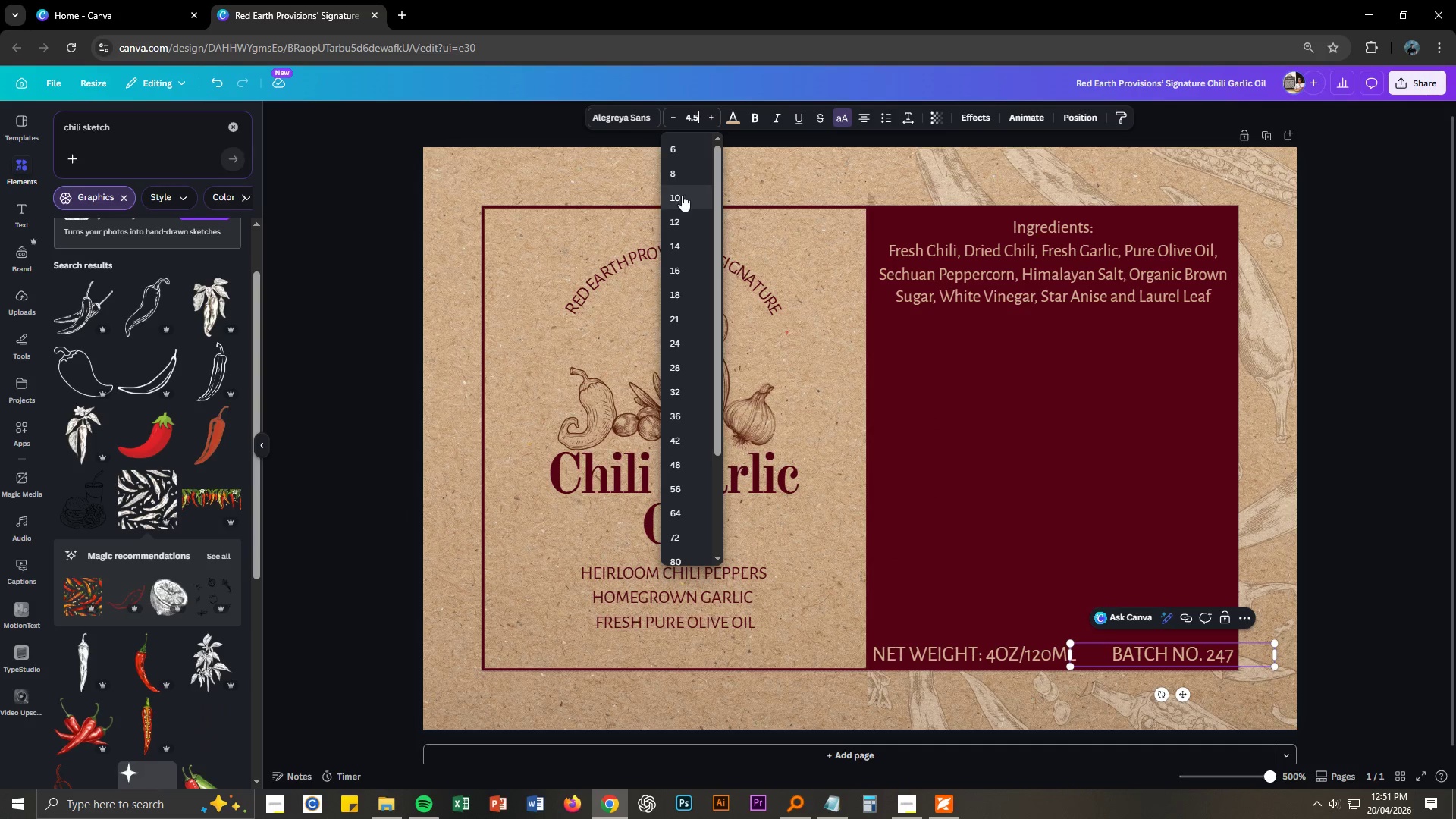 
key(NumpadEnter)
 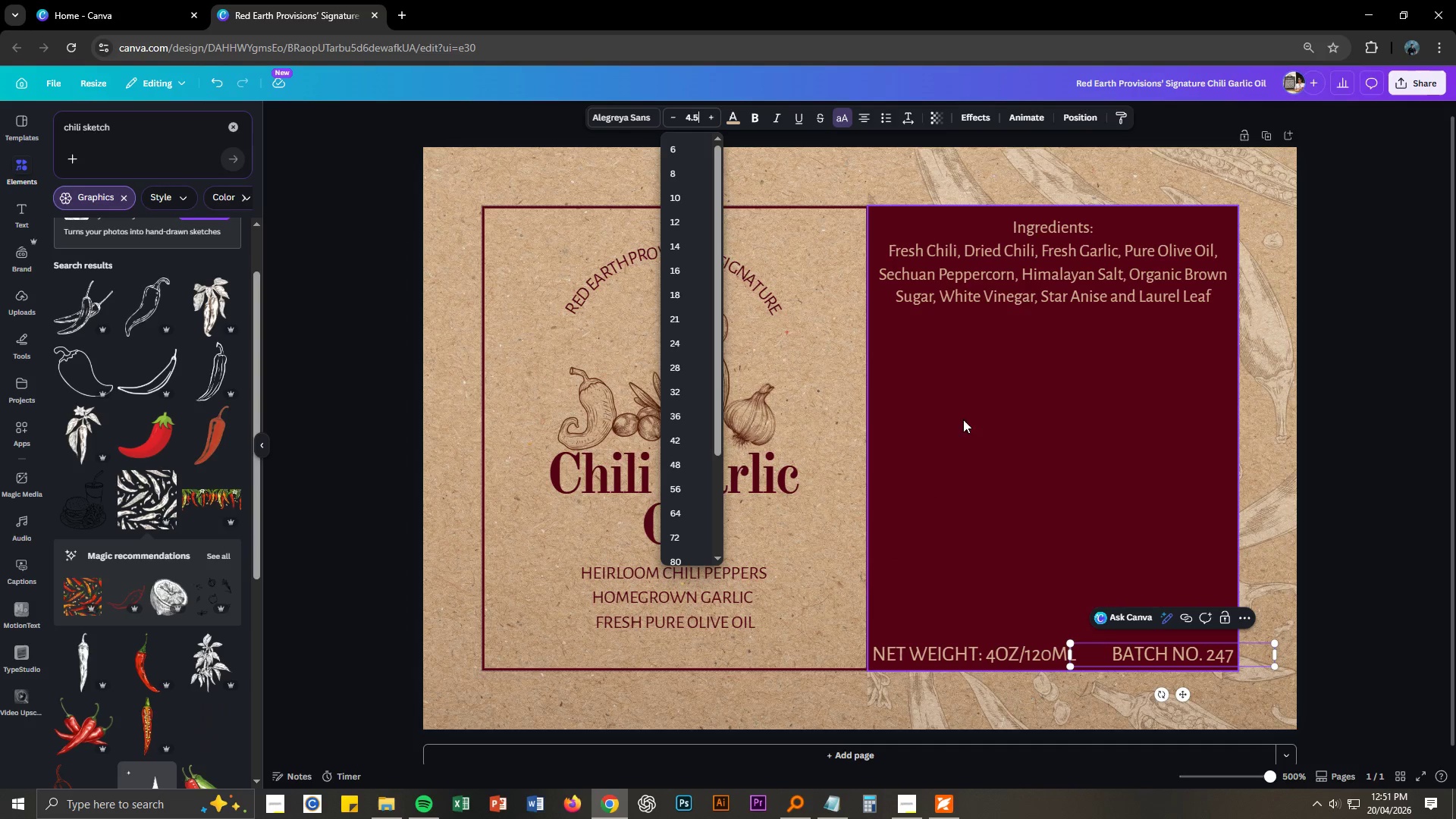 
left_click([1159, 582])
 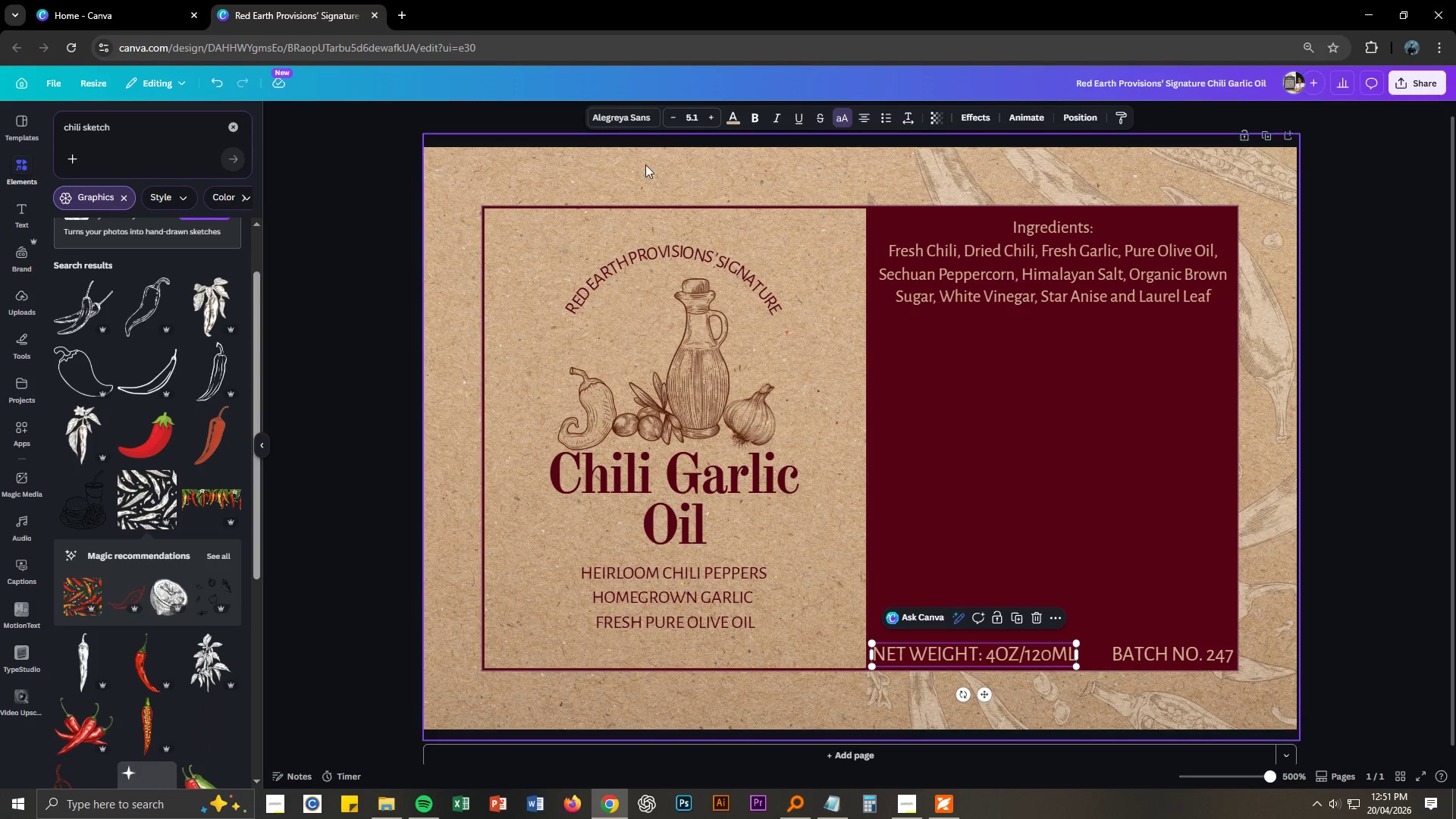 
left_click([689, 111])
 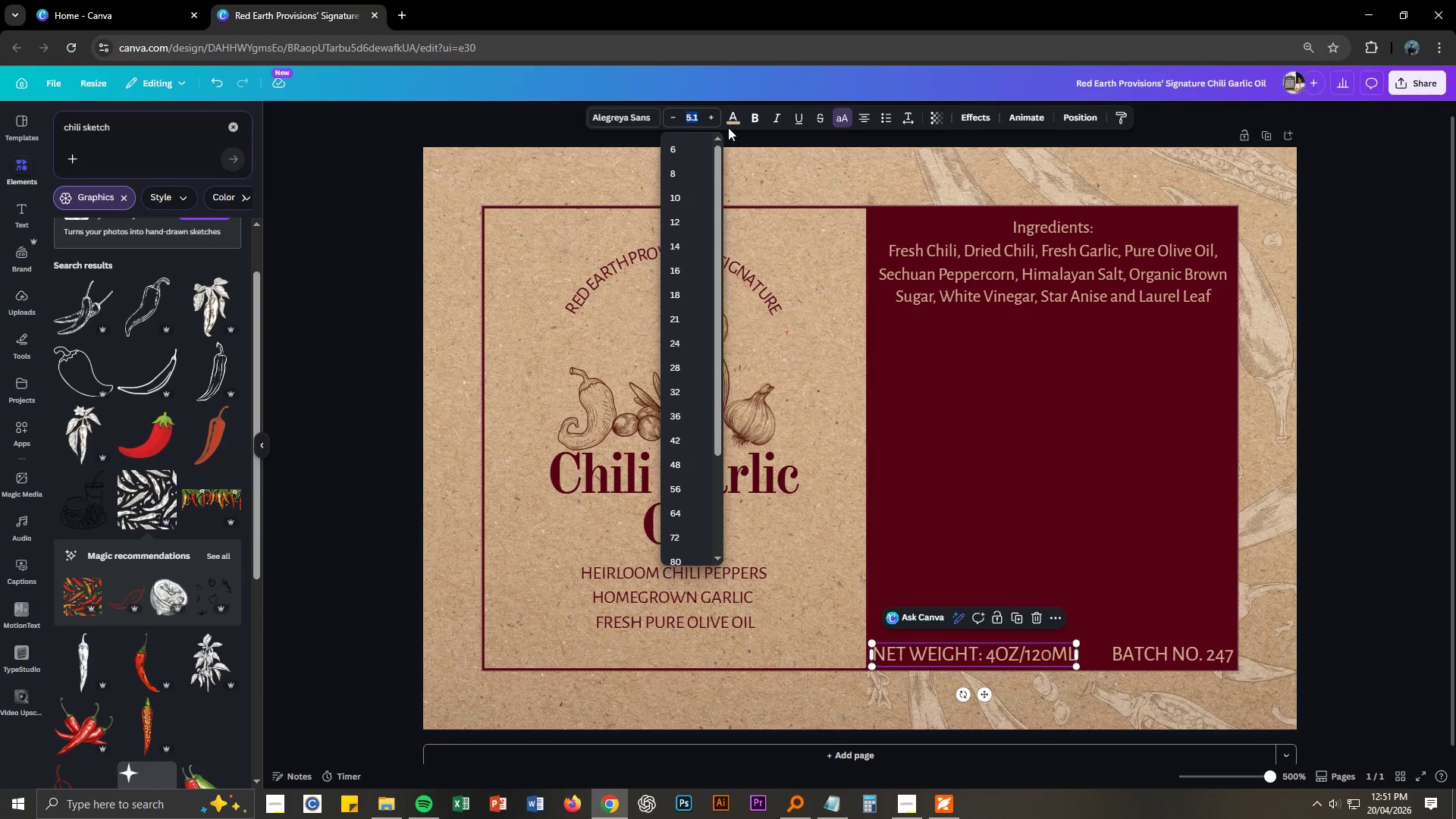 
key(Numpad4)
 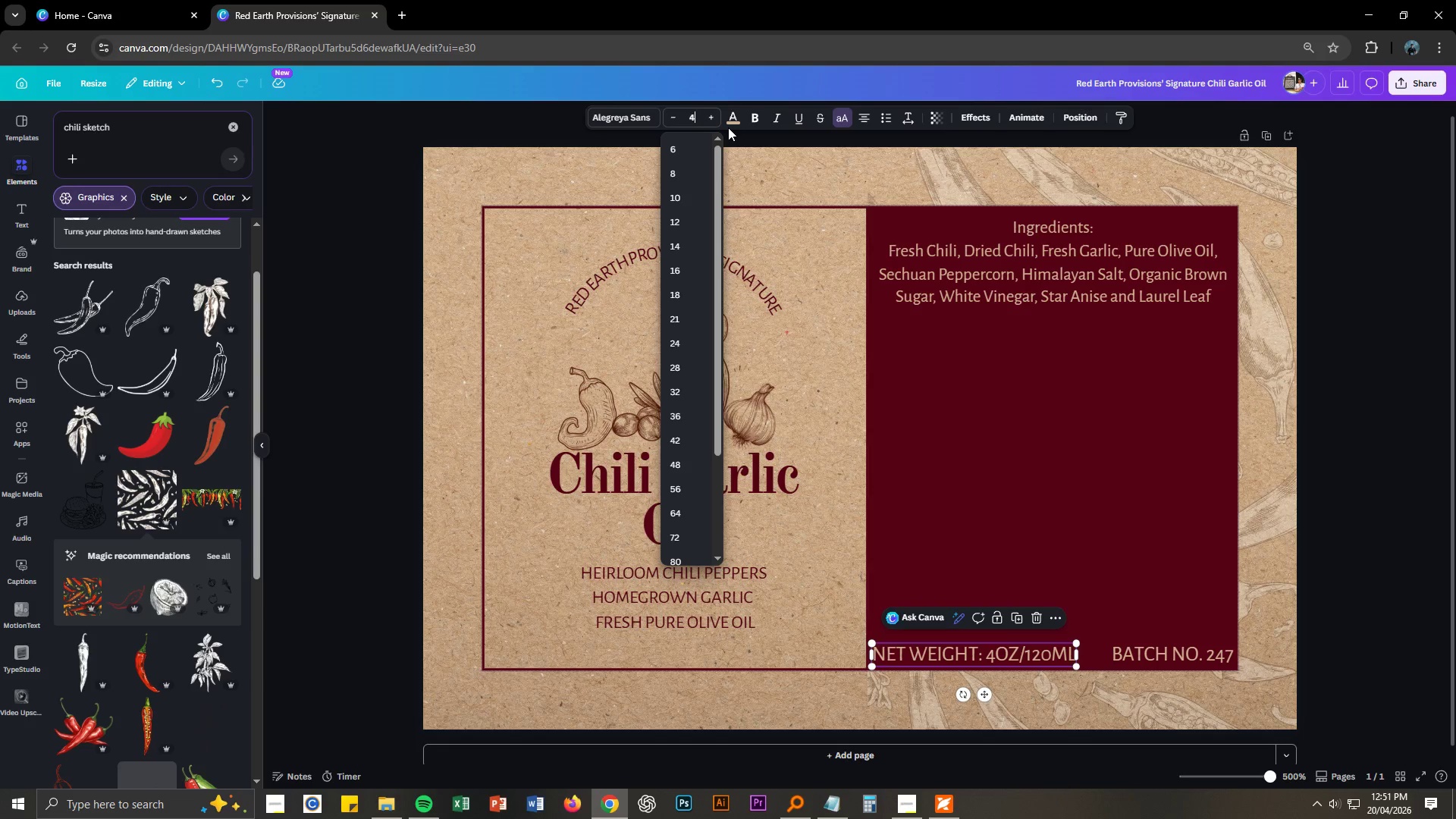 
key(NumpadDecimal)
 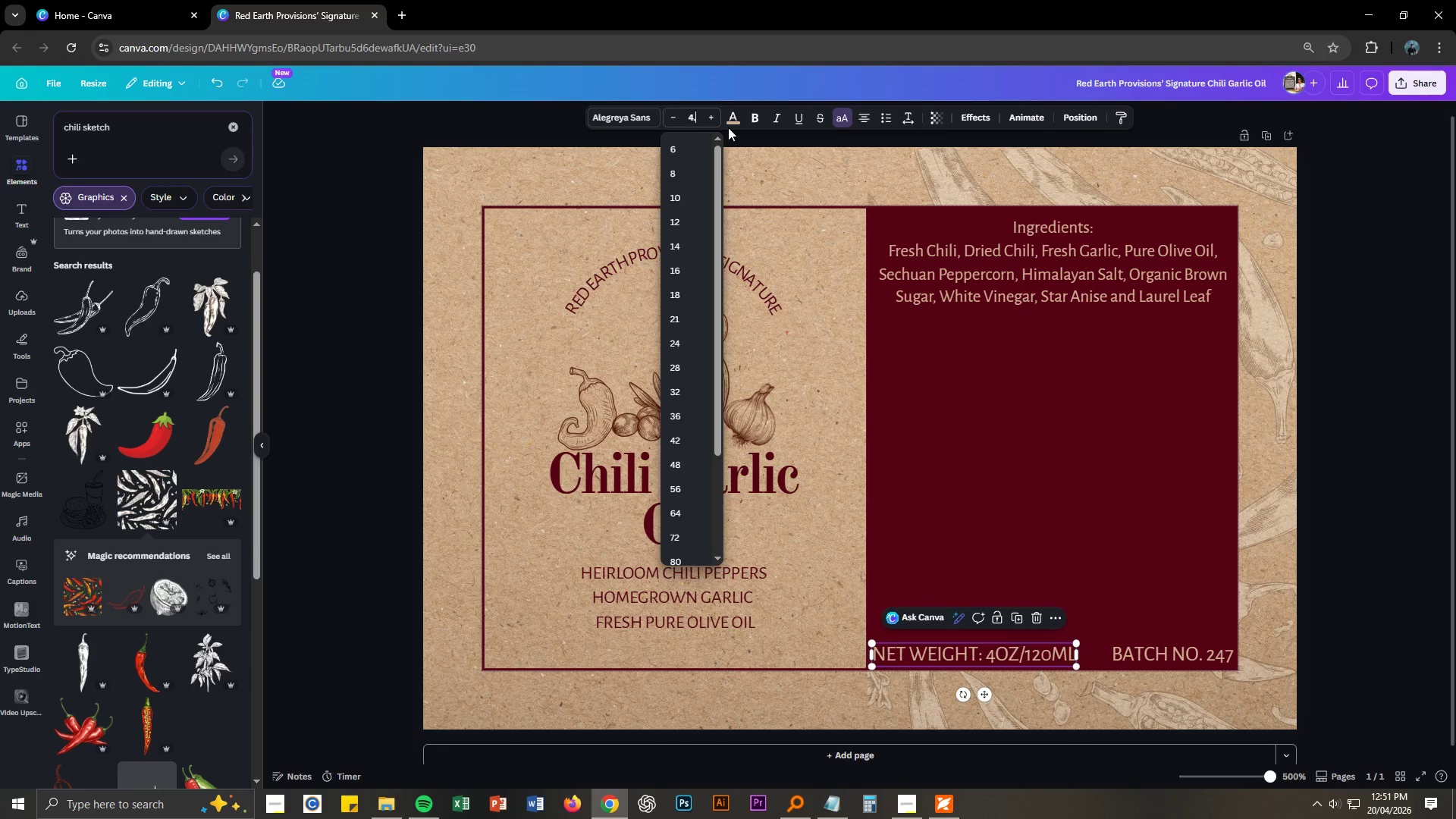 
key(Numpad5)
 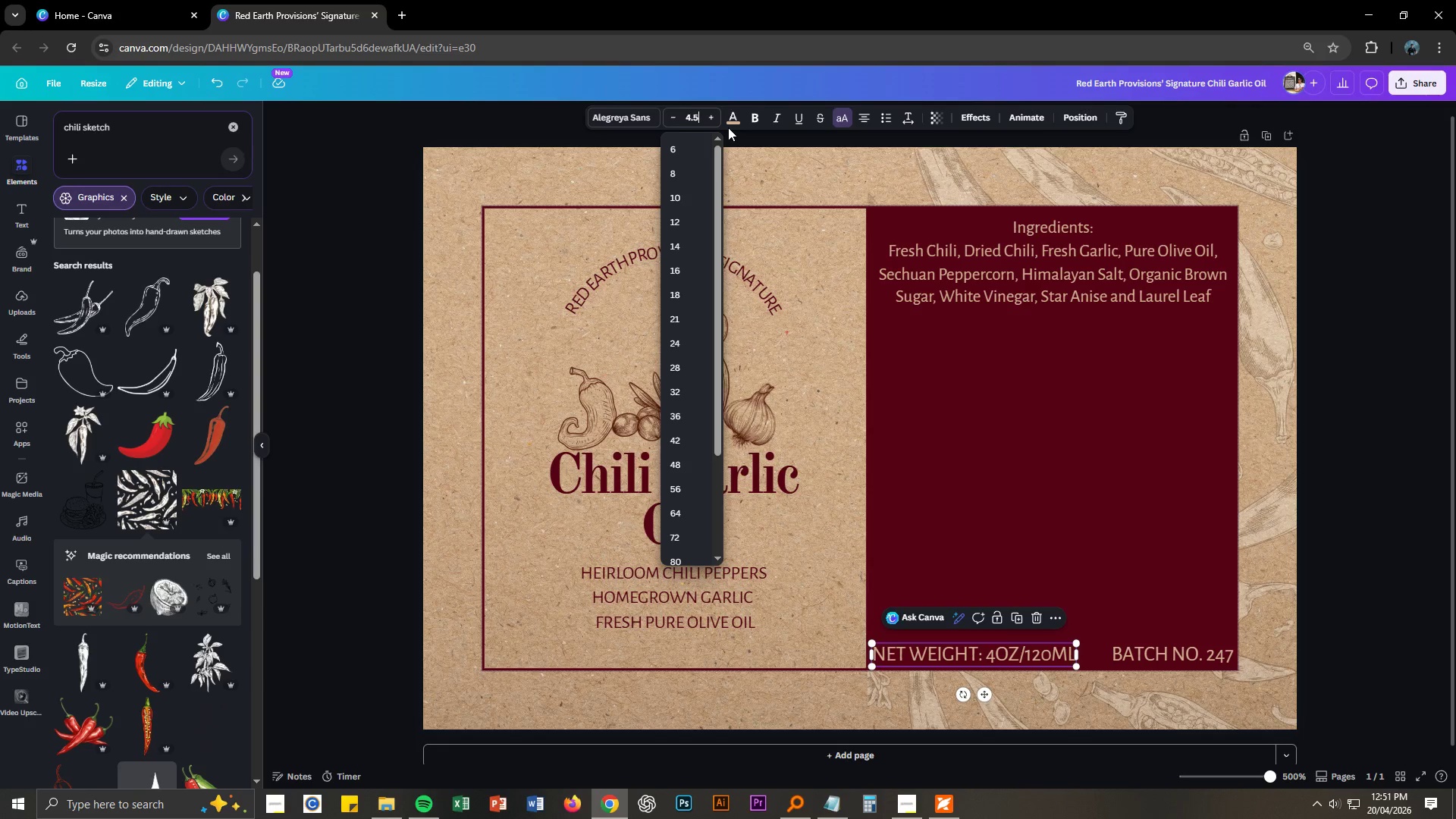 
key(NumpadEnter)
 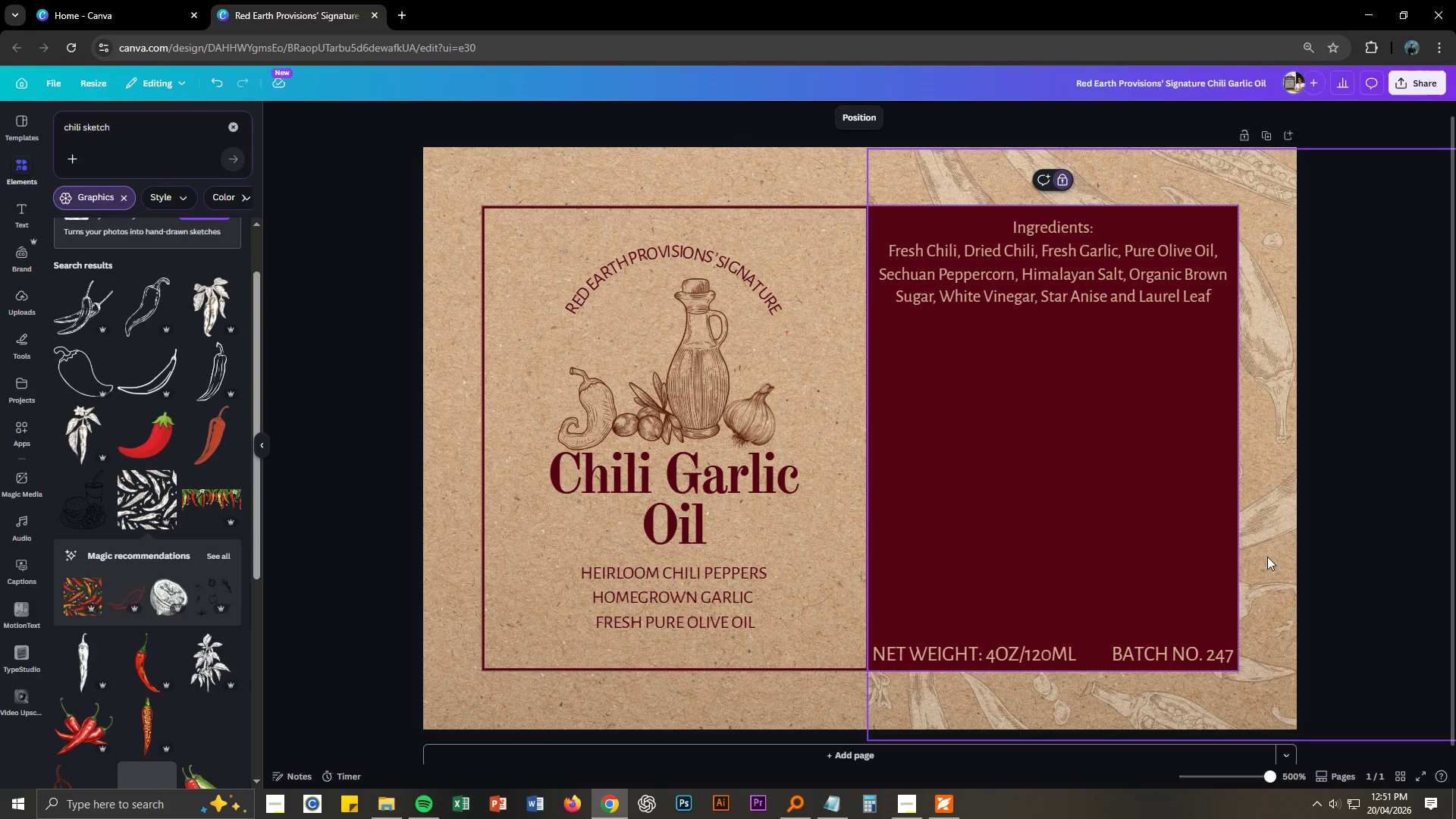 
left_click([1350, 557])
 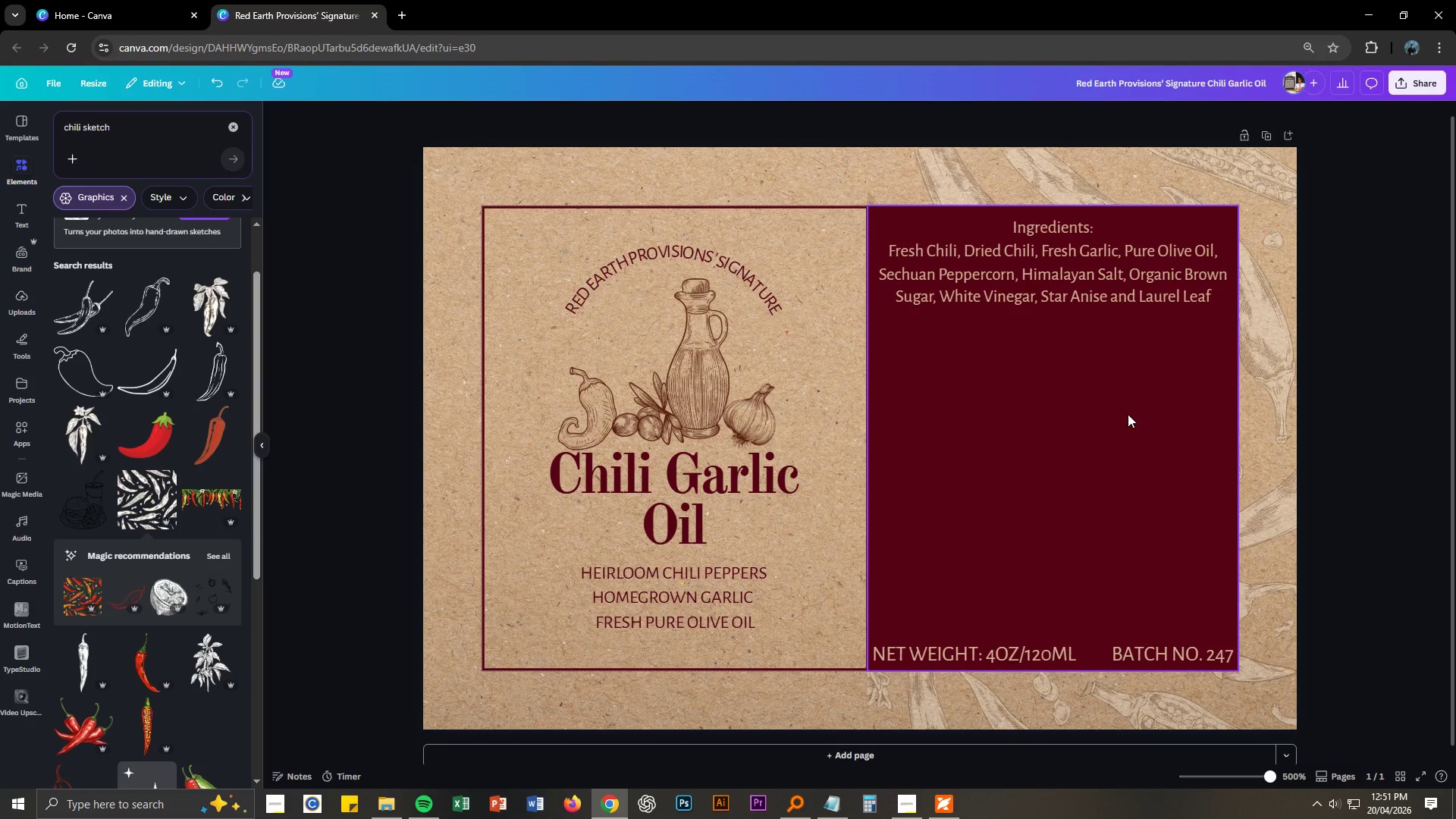 
wait(6.45)
 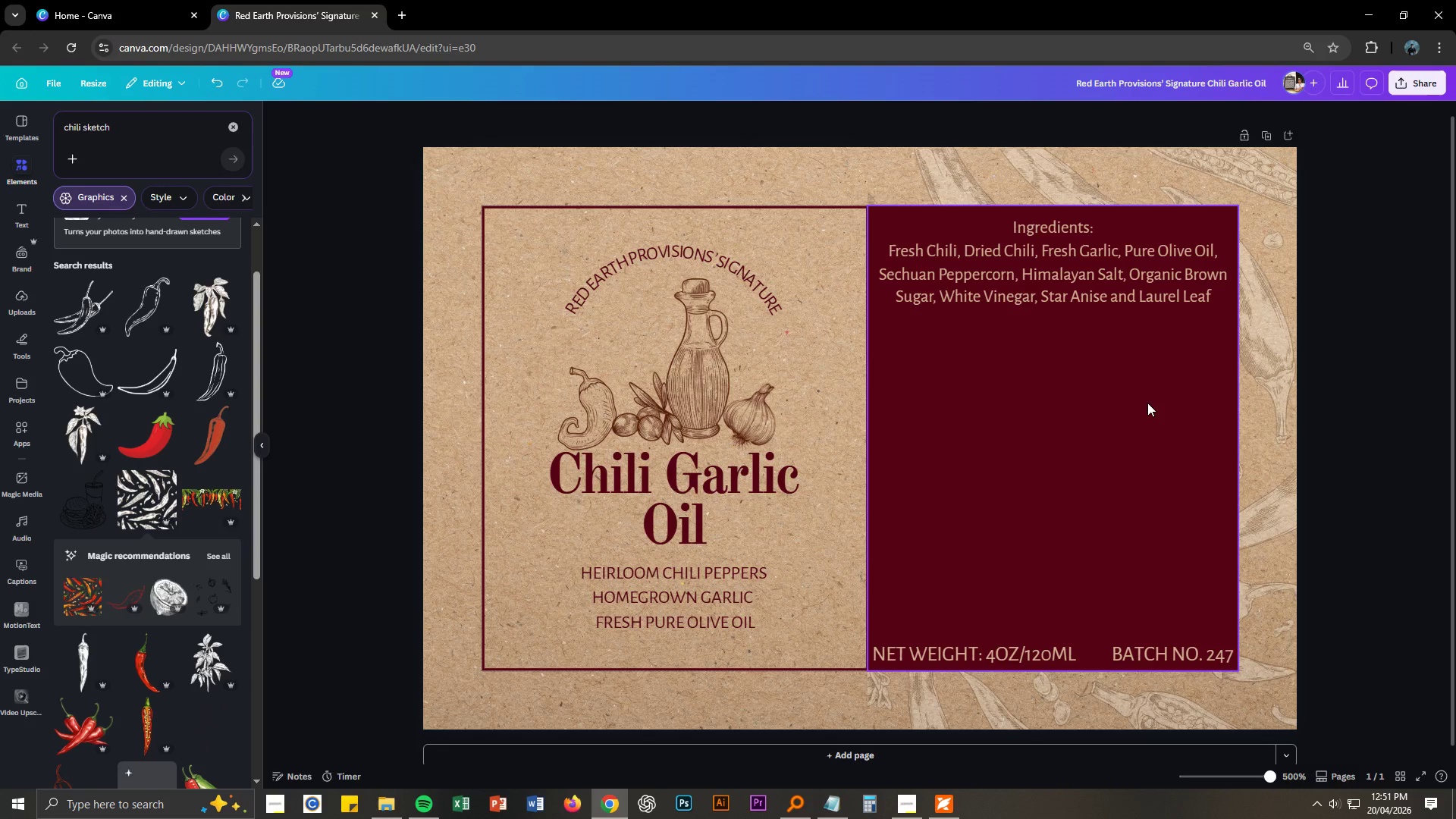 
left_click([1082, 274])
 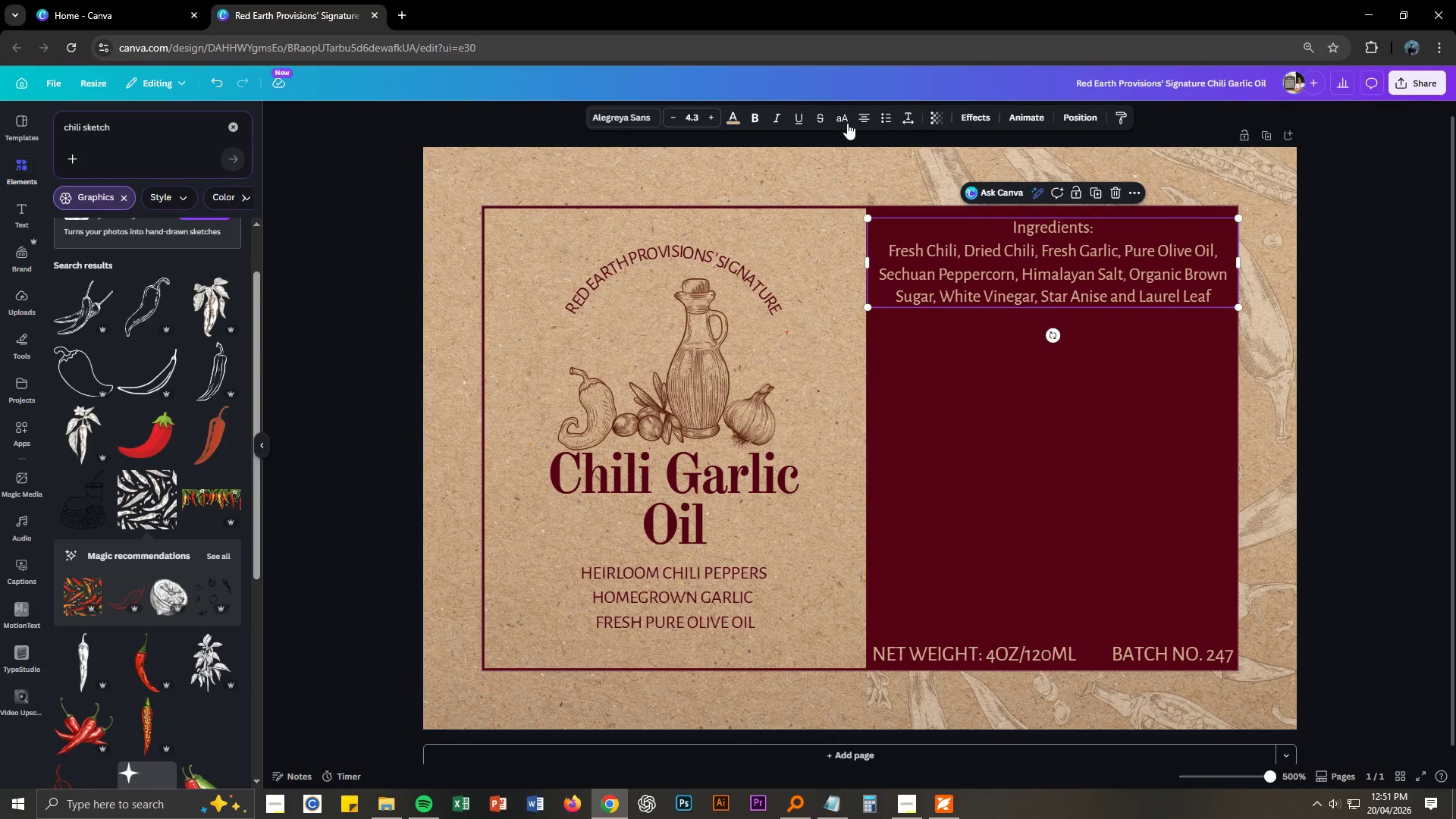 
left_click([840, 117])
 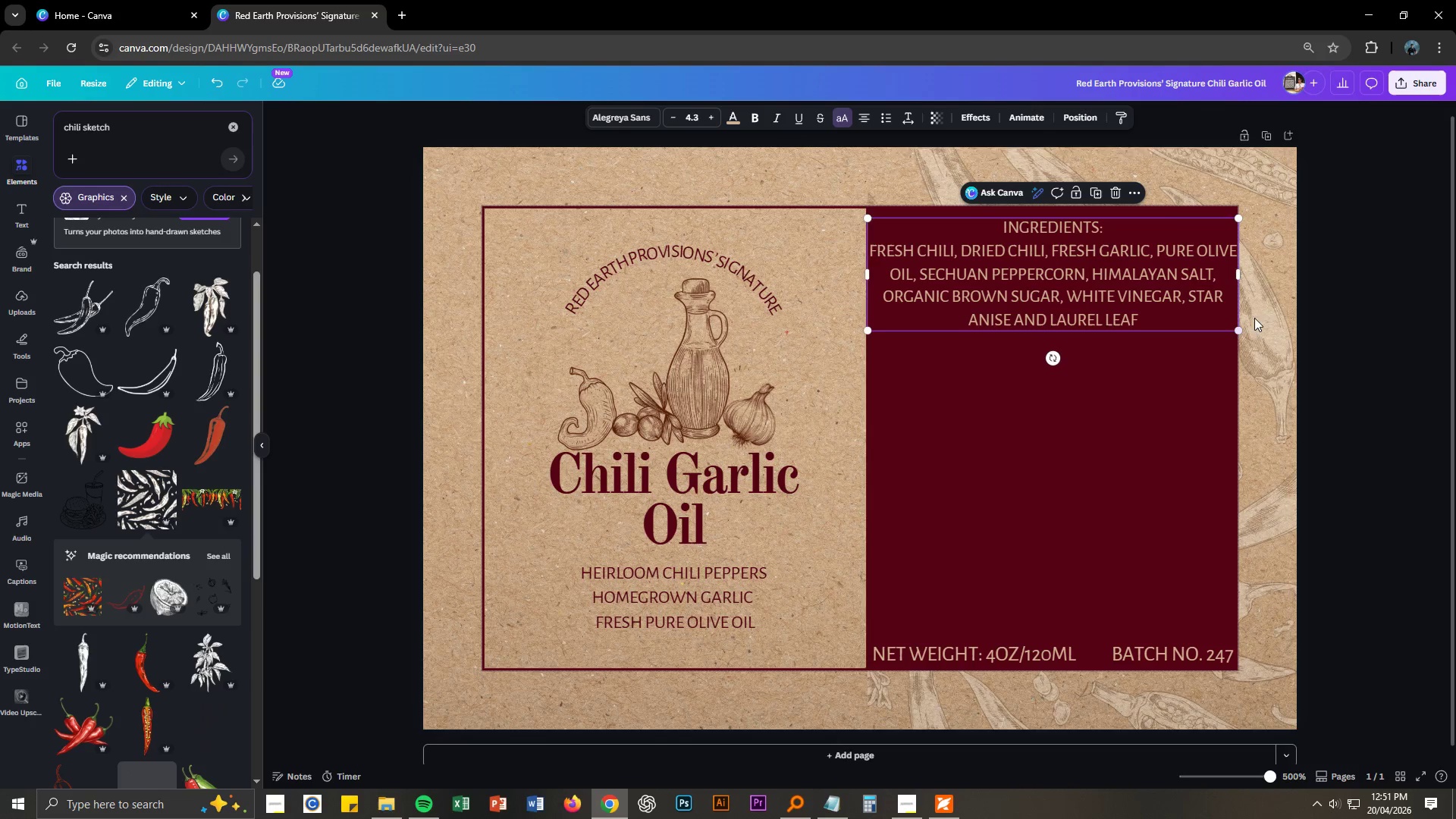 
left_click_drag(start_coordinate=[1239, 274], to_coordinate=[1229, 273])
 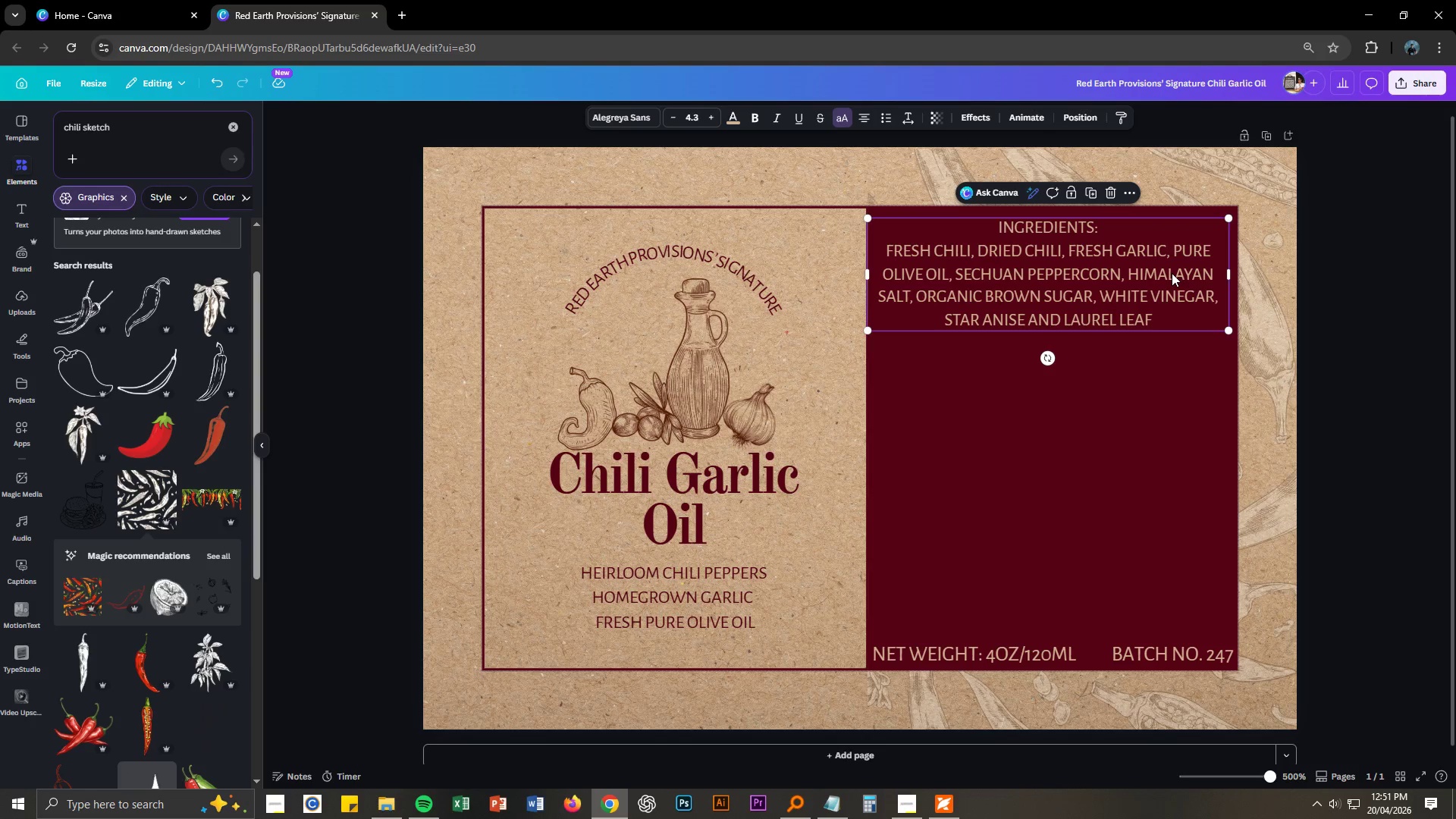 
left_click_drag(start_coordinate=[1172, 273], to_coordinate=[1178, 271])
 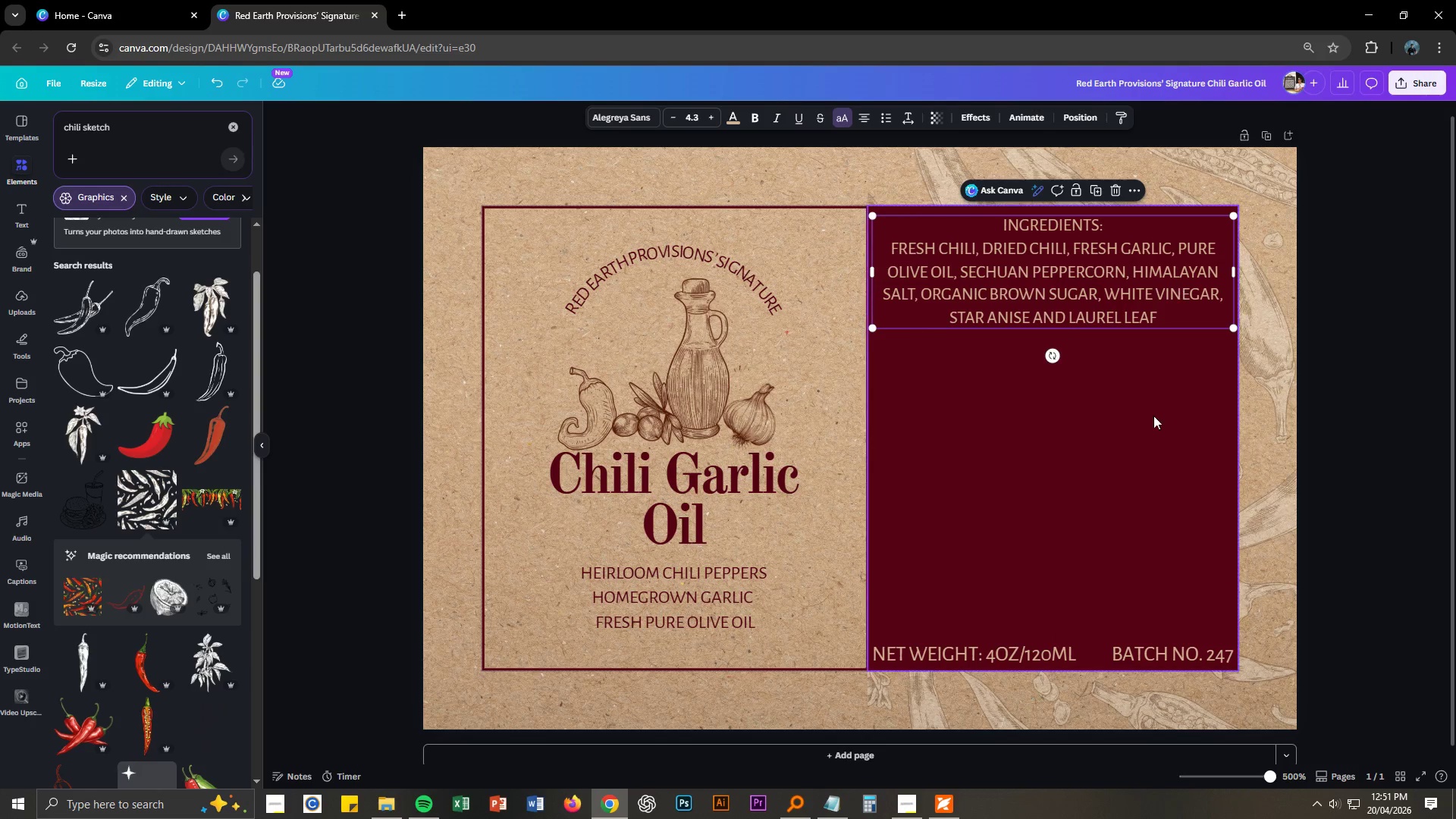 
left_click([1153, 419])
 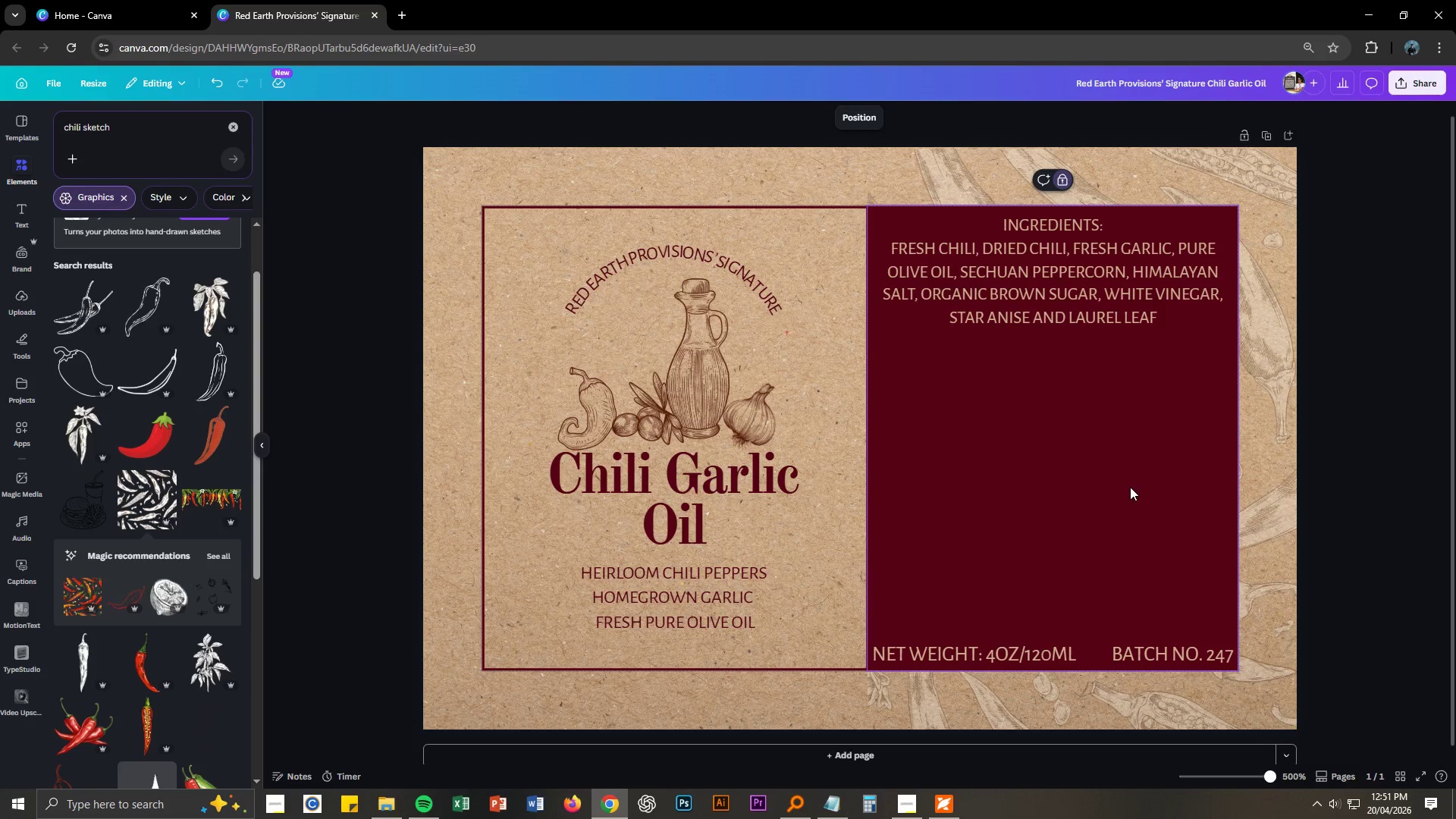 
wait(7.31)
 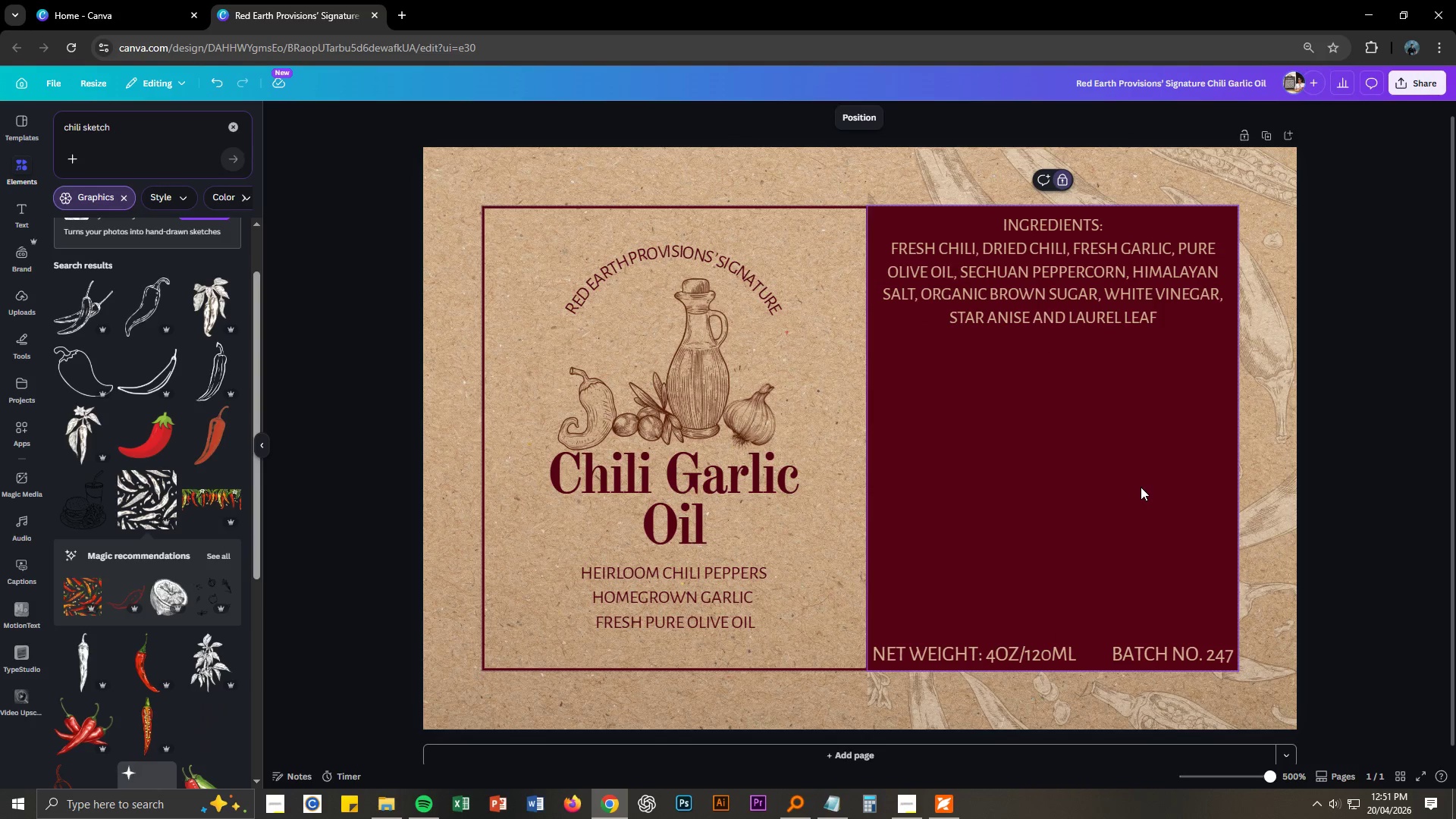 
left_click([196, 656])
 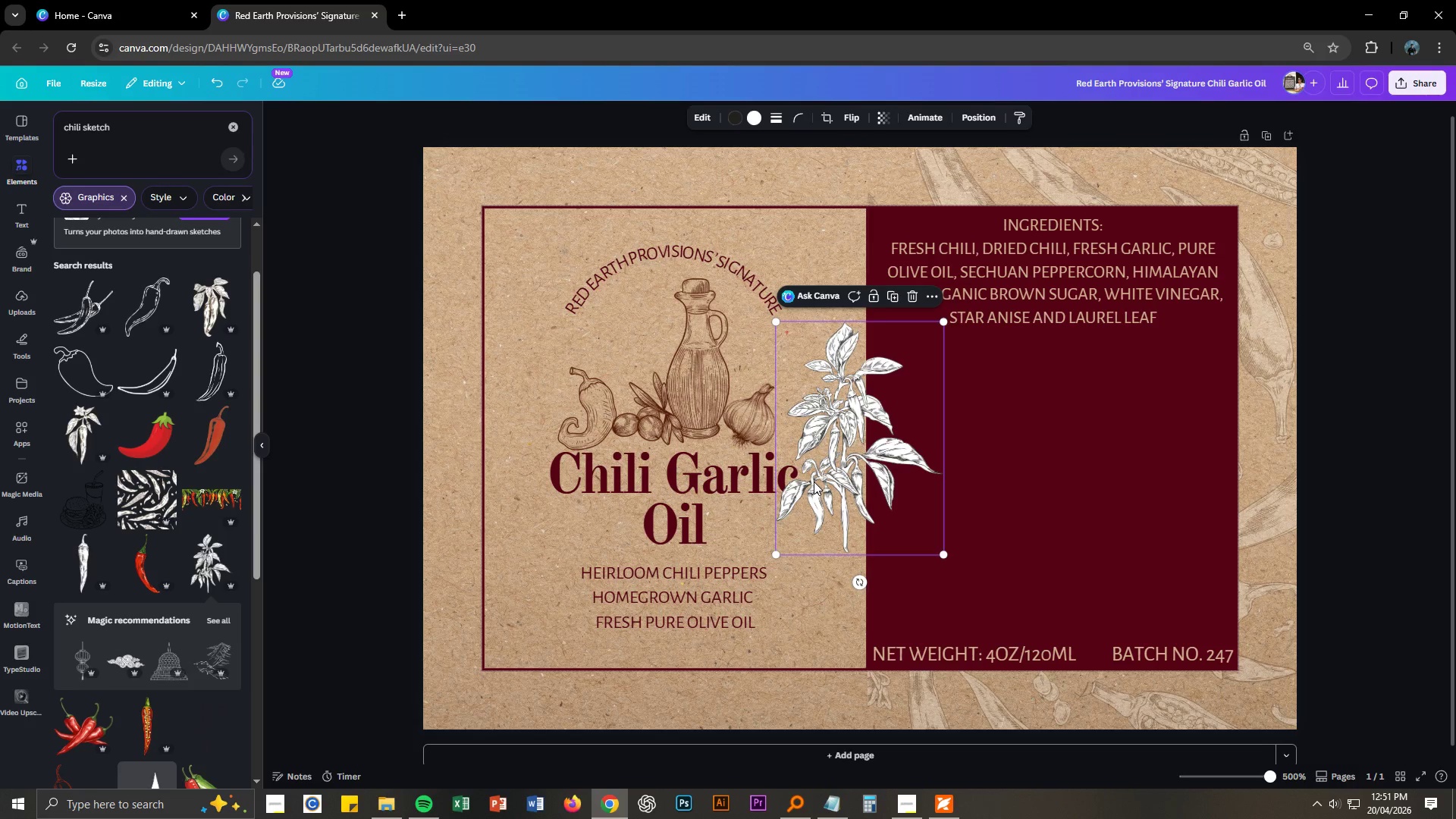 
left_click_drag(start_coordinate=[824, 482], to_coordinate=[458, 678])
 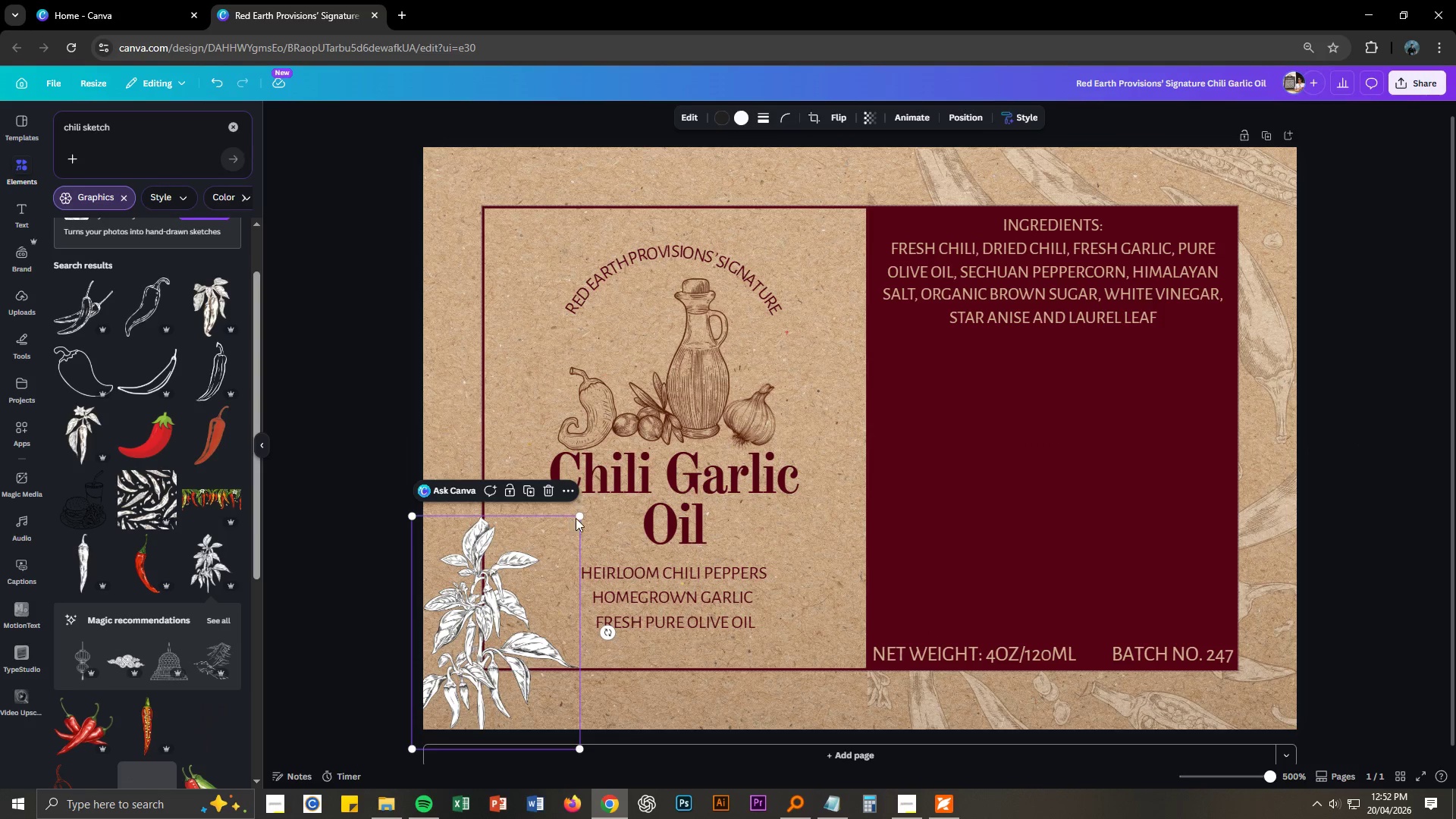 
left_click_drag(start_coordinate=[577, 519], to_coordinate=[624, 489])
 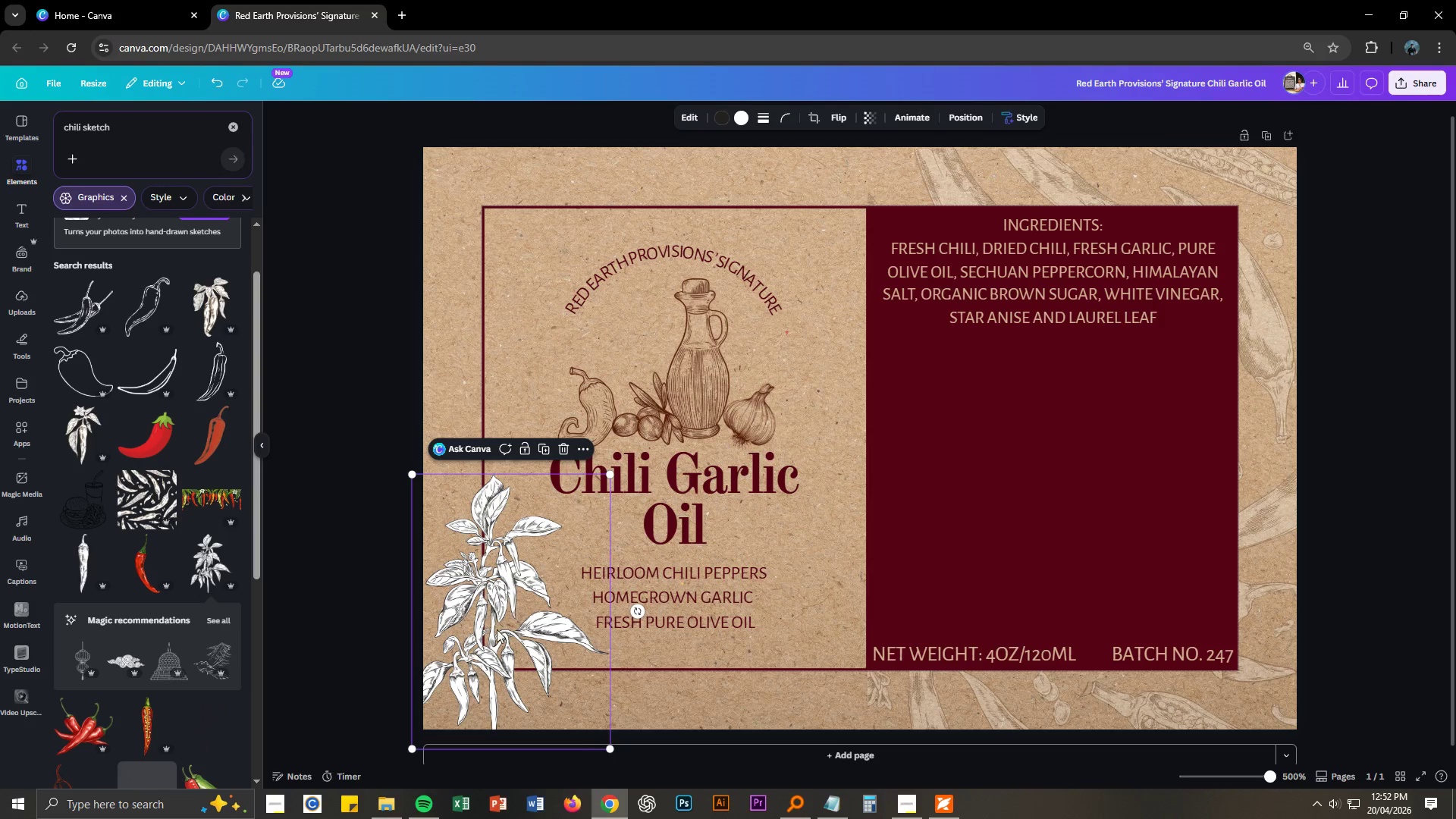 
left_click([491, 663])
 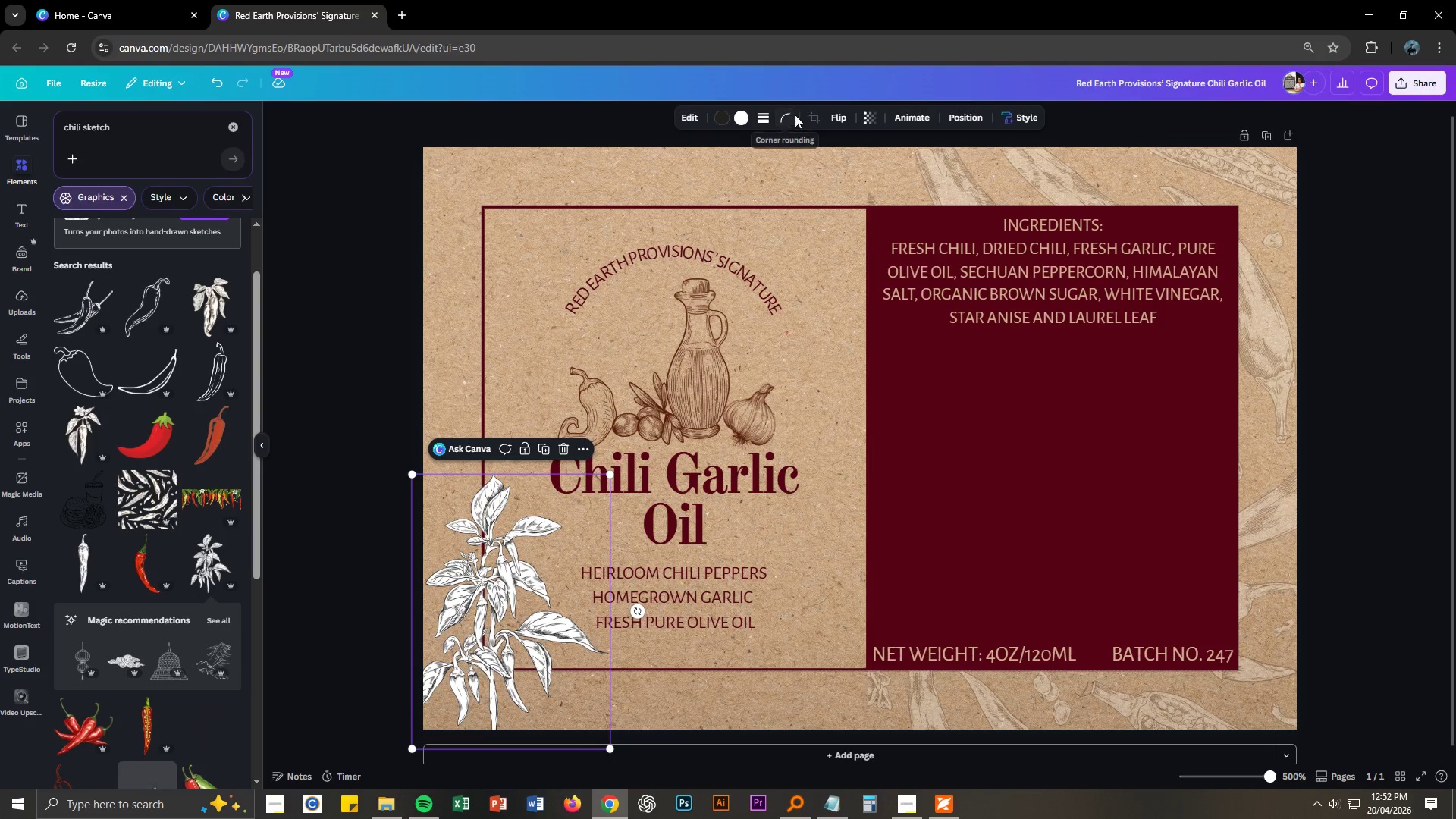 
left_click([866, 120])
 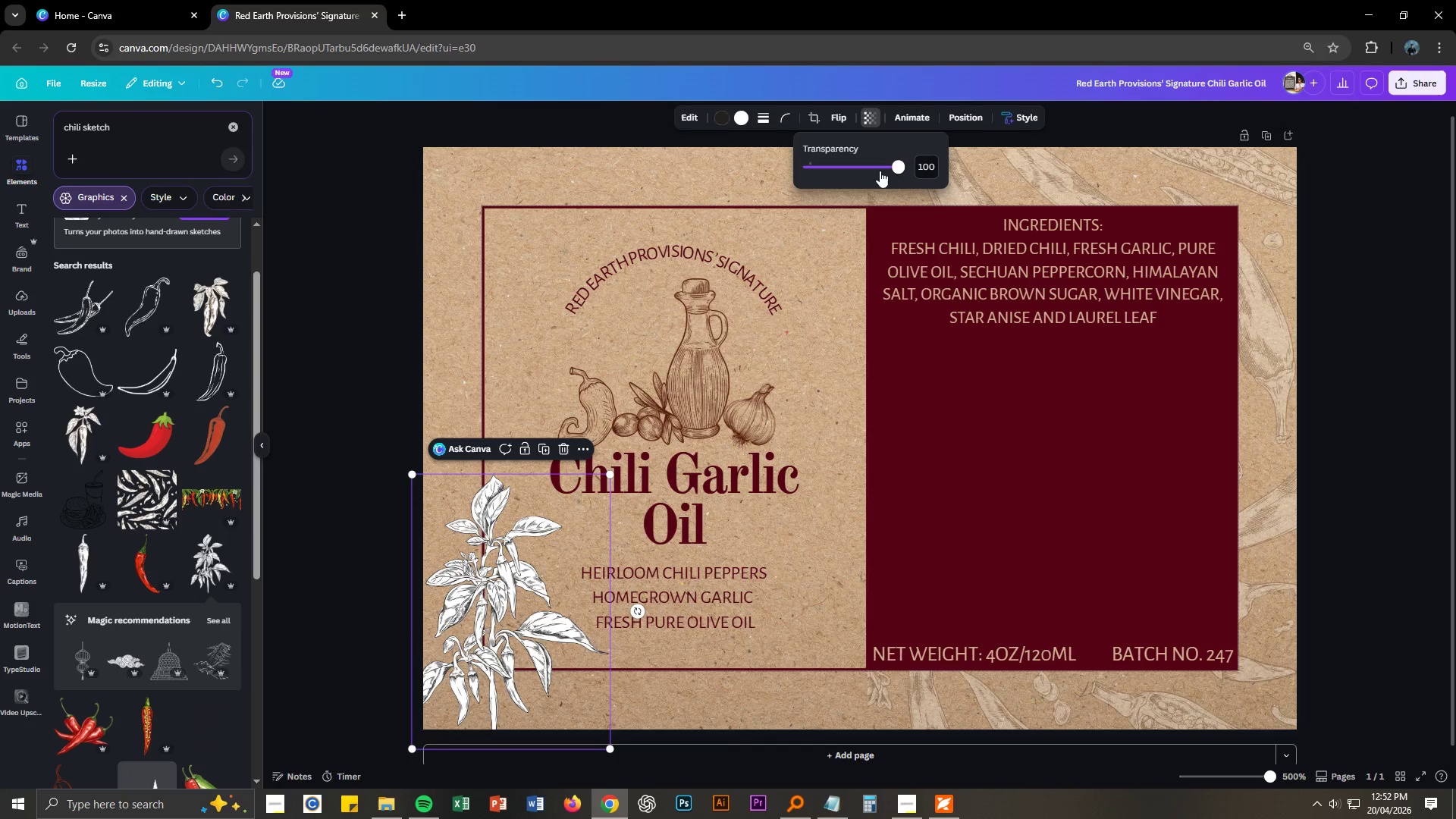 
left_click_drag(start_coordinate=[901, 171], to_coordinate=[843, 168])
 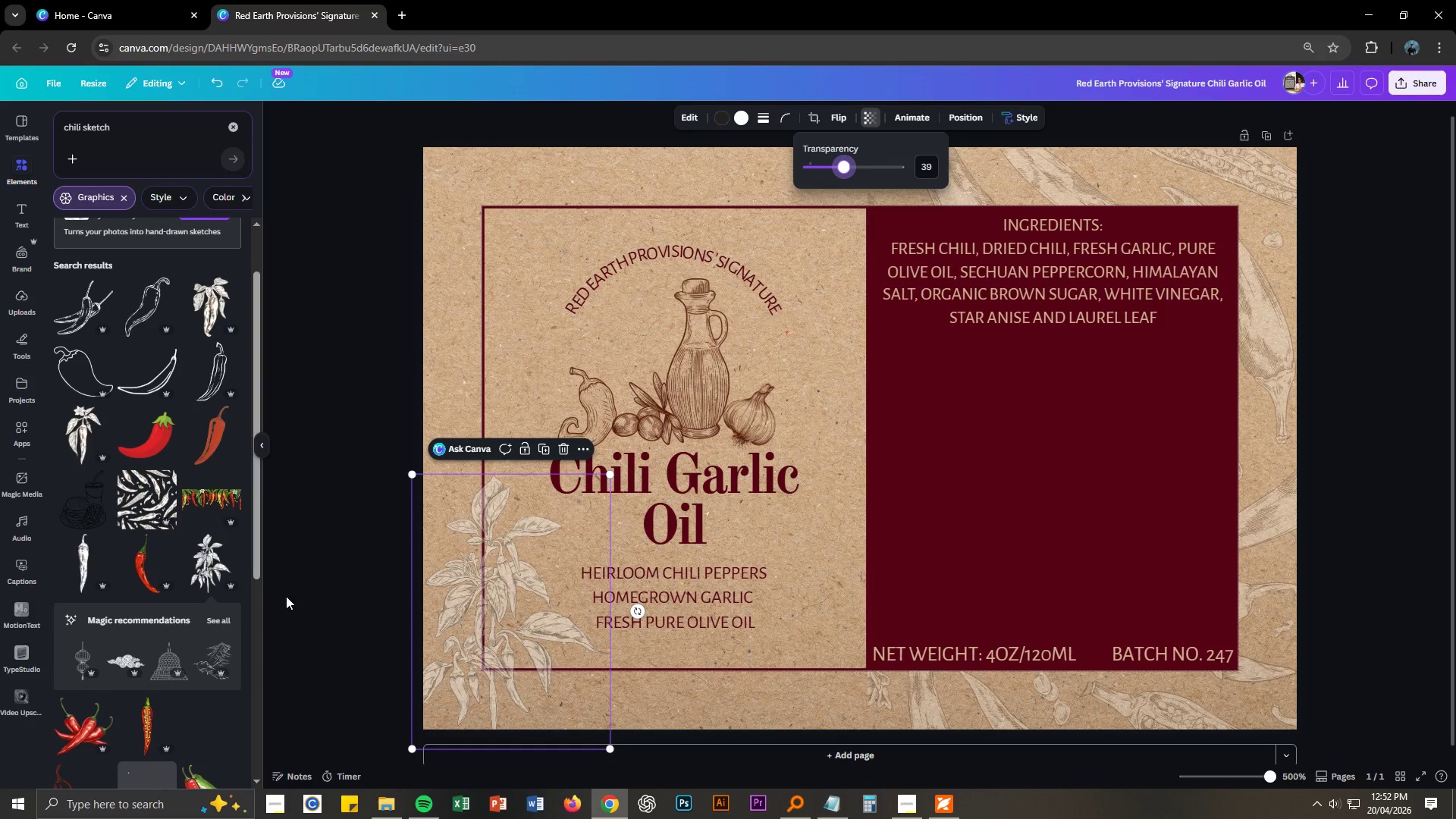 
scroll: coordinate [193, 556], scroll_direction: down, amount: 2.0
 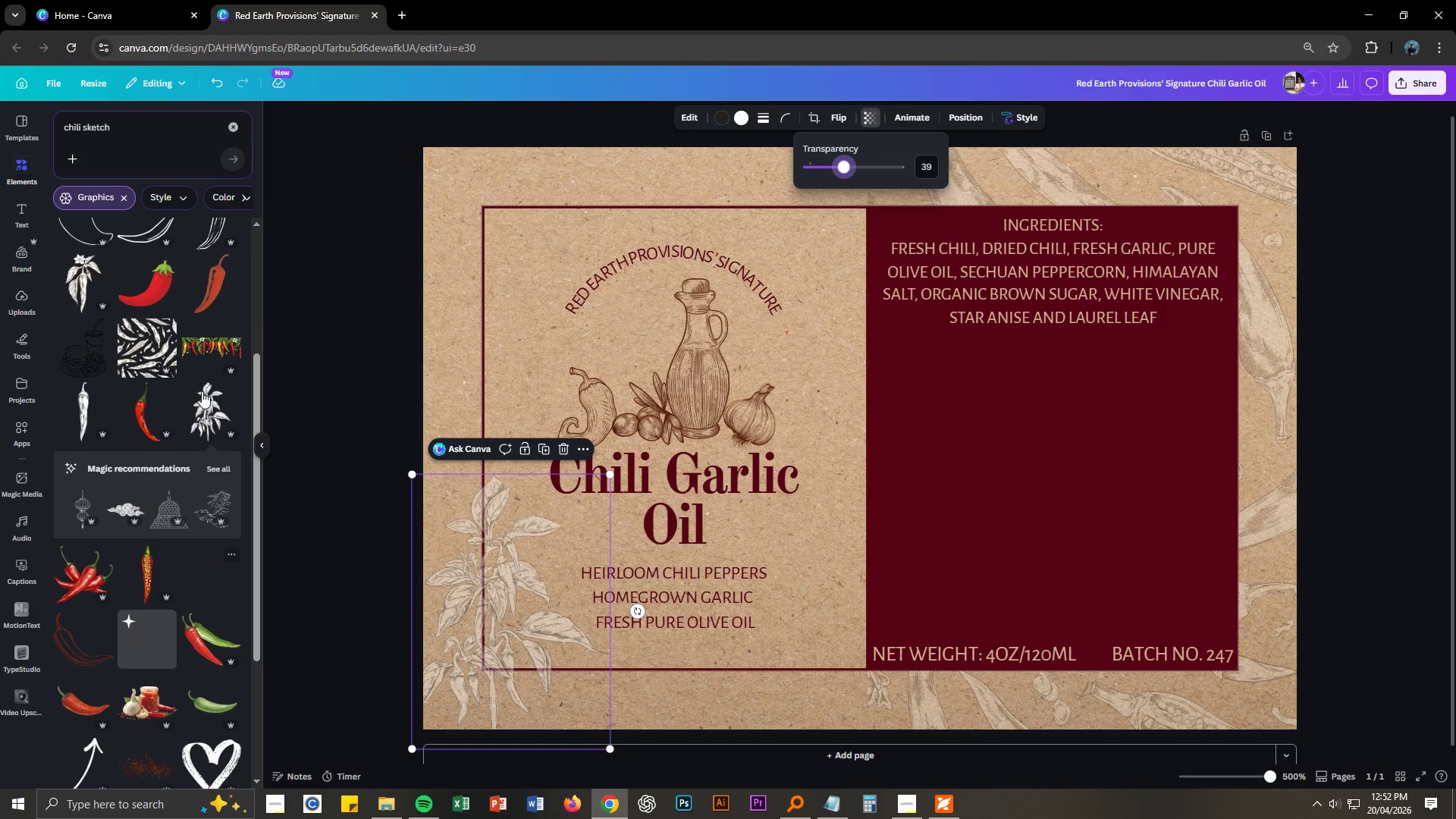 
left_click([141, 127])
 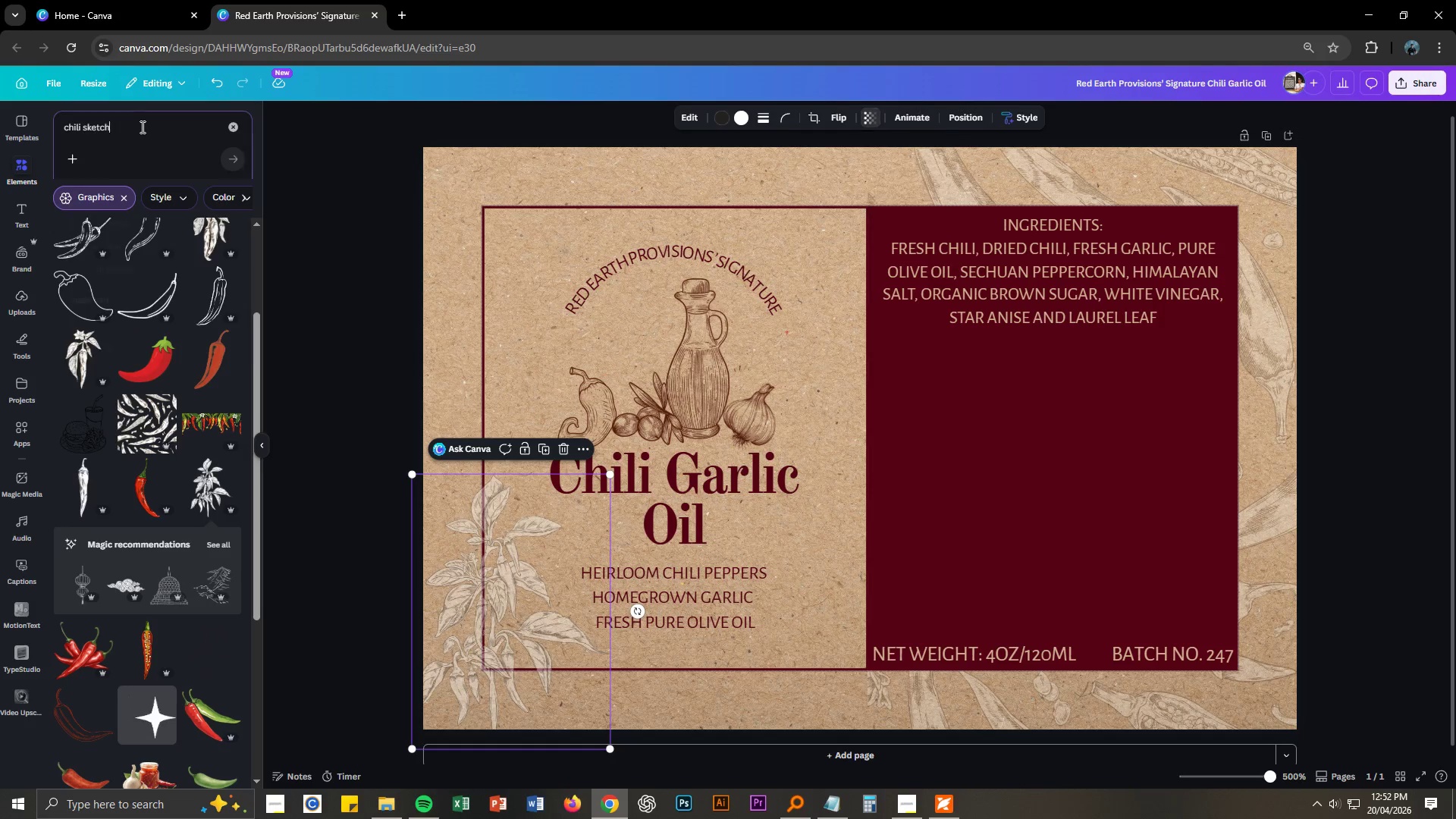 
scroll: coordinate [129, 231], scroll_direction: up, amount: 1.0
 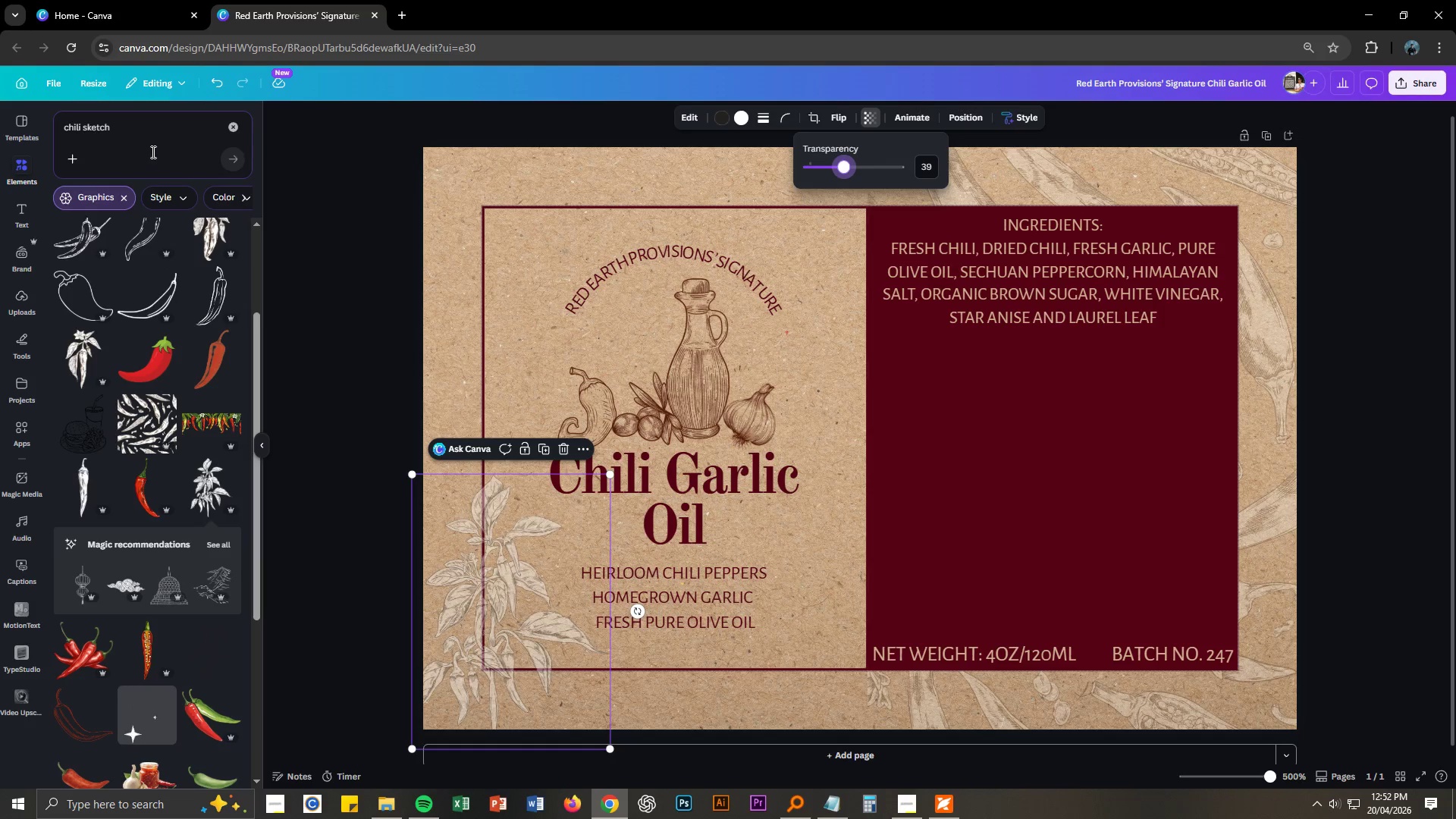 
double_click([141, 125])
 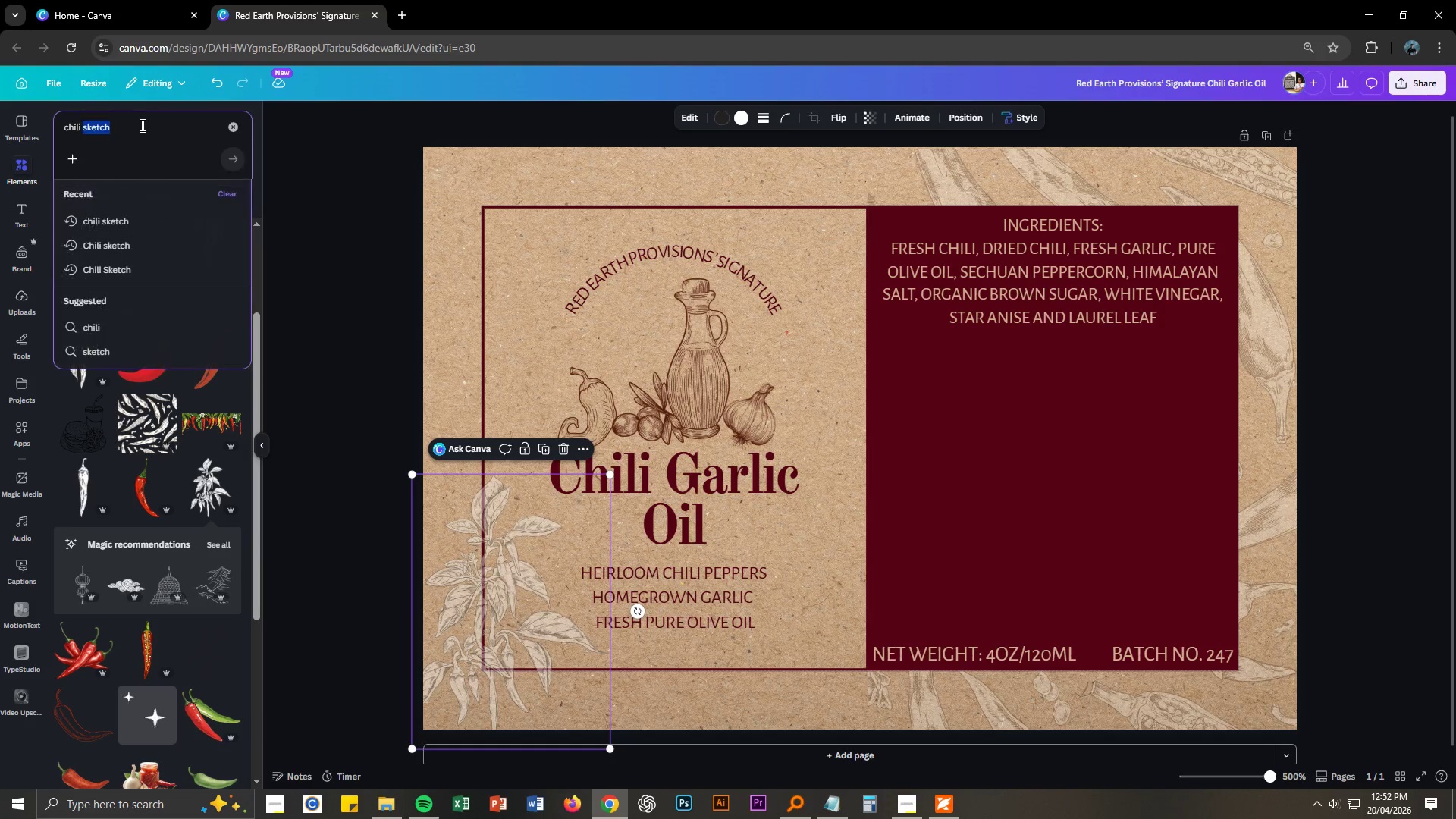 
triple_click([141, 125])
 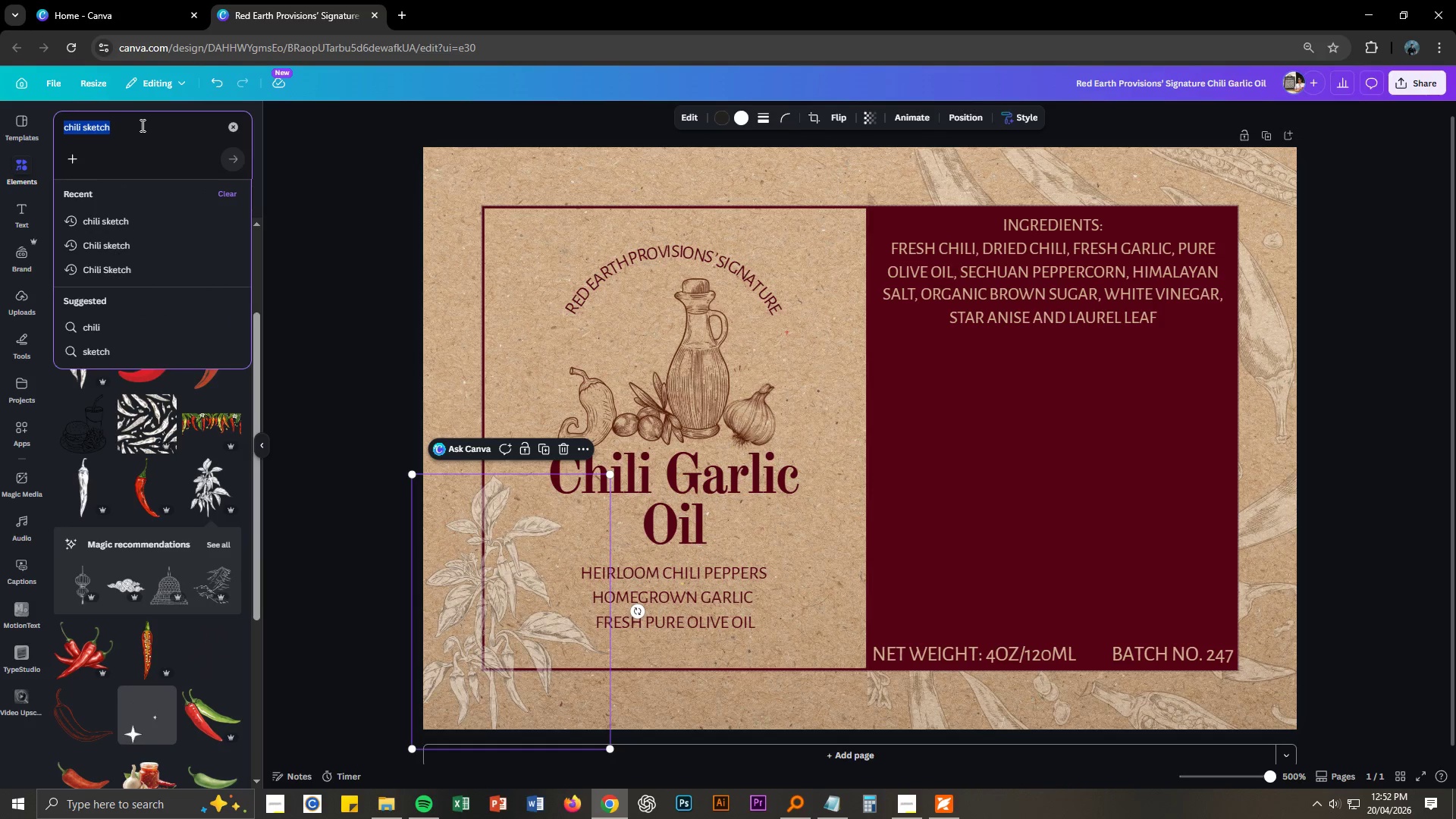 
type(GARLIC SKEthc)
key(Backspace)
key(Backspace)
type(ch)
 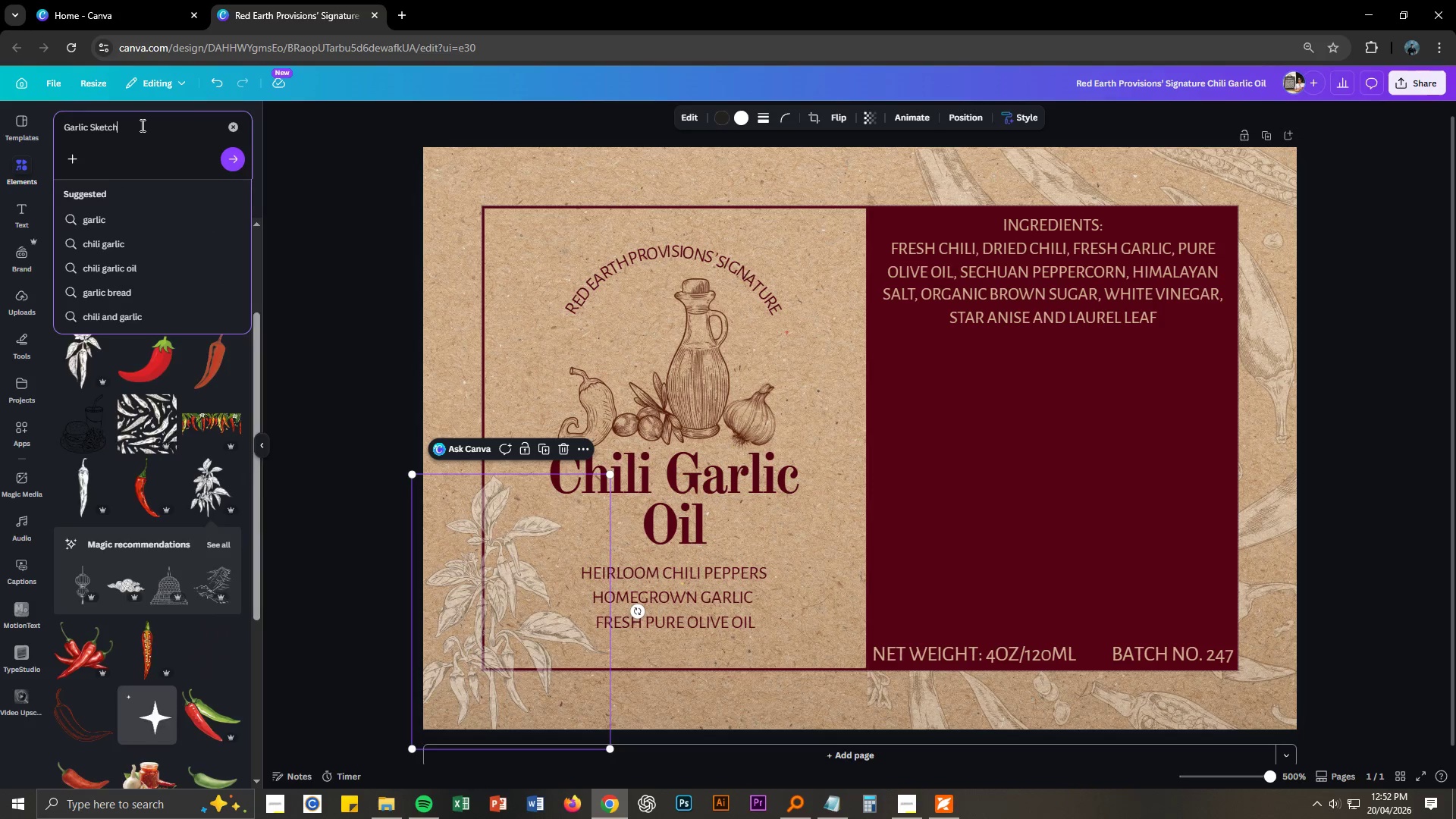 
key(Enter)
 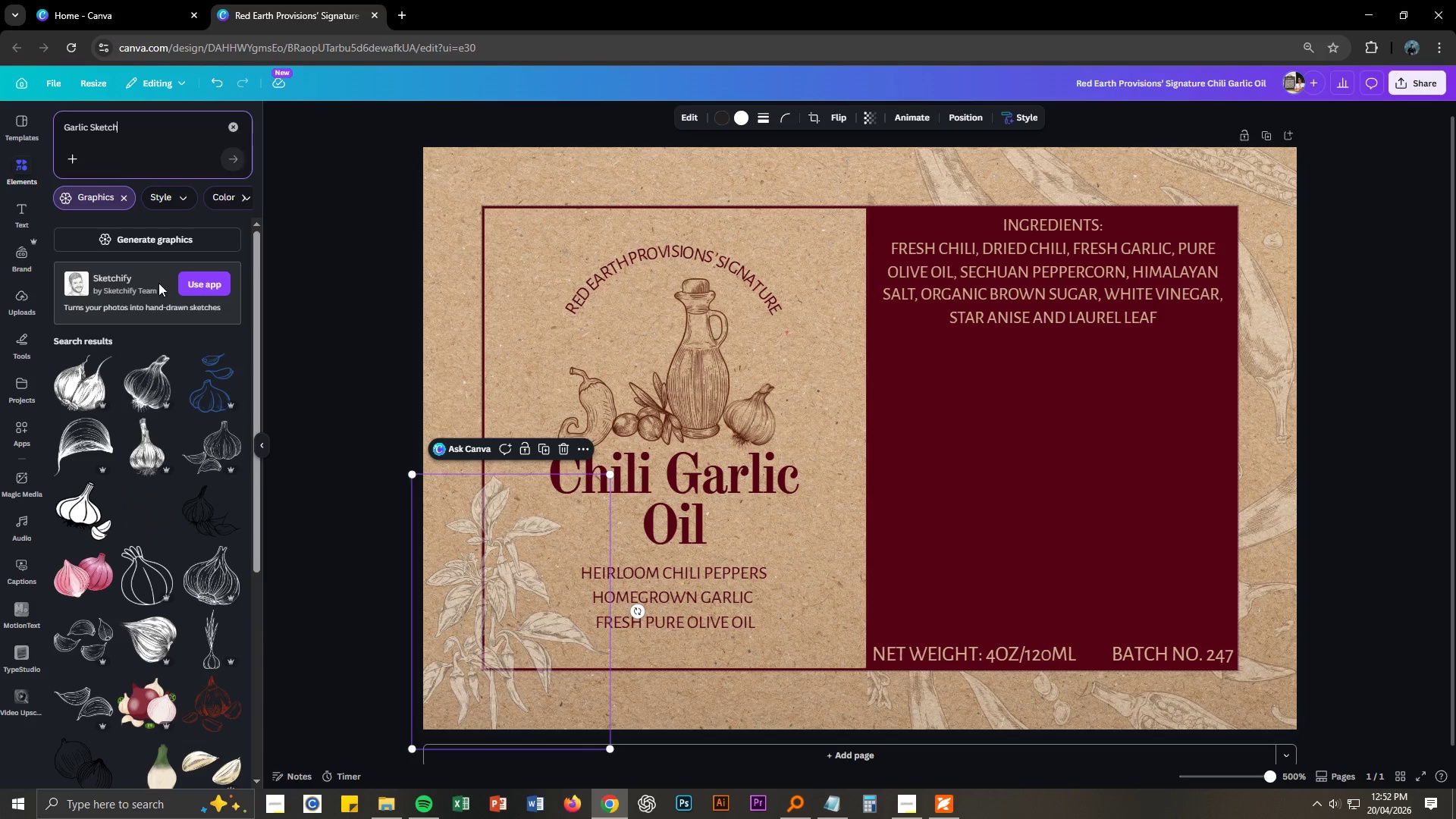 
left_click_drag(start_coordinate=[151, 452], to_coordinate=[1200, 558])
 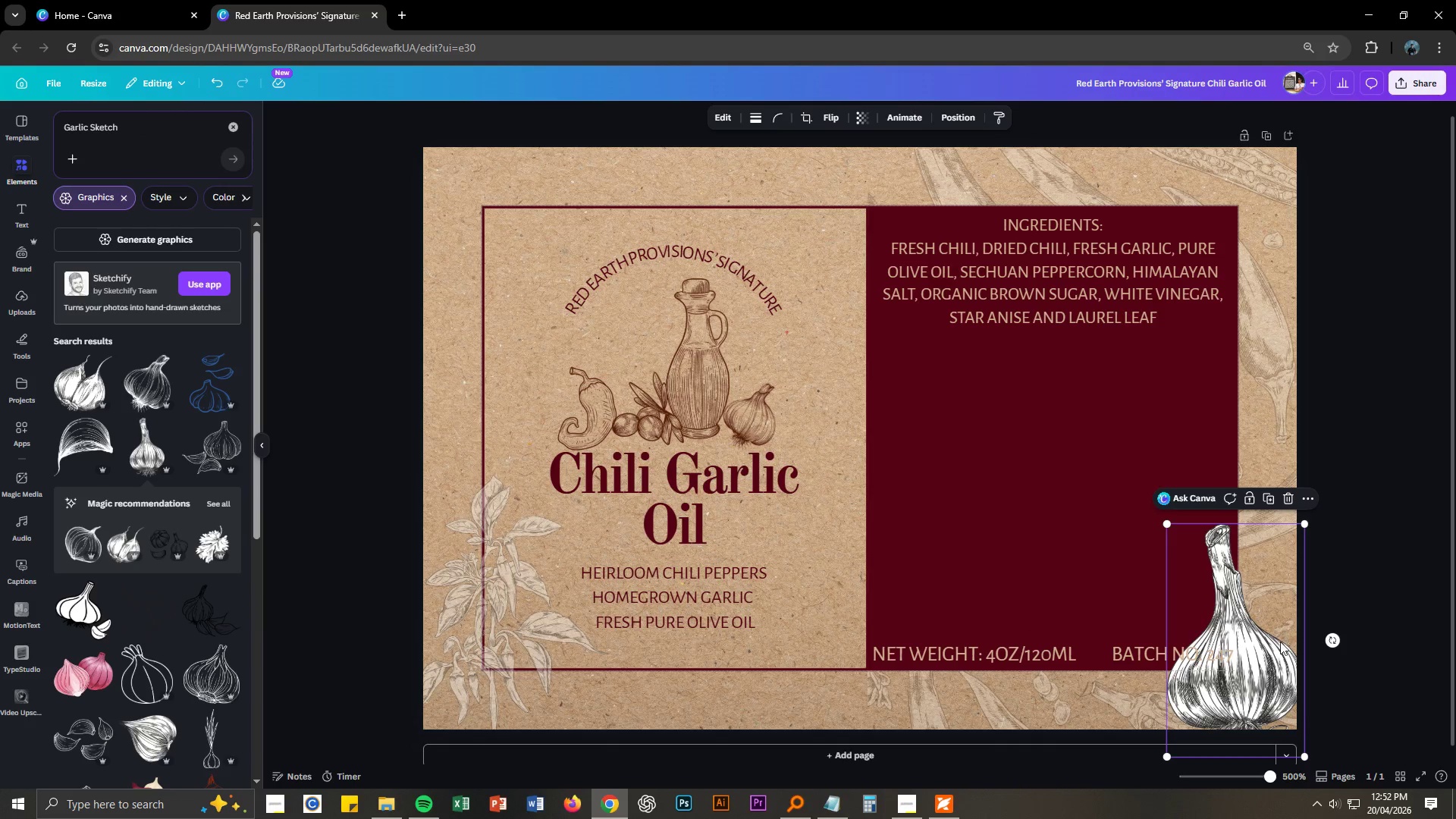 
right_click([1276, 648])
 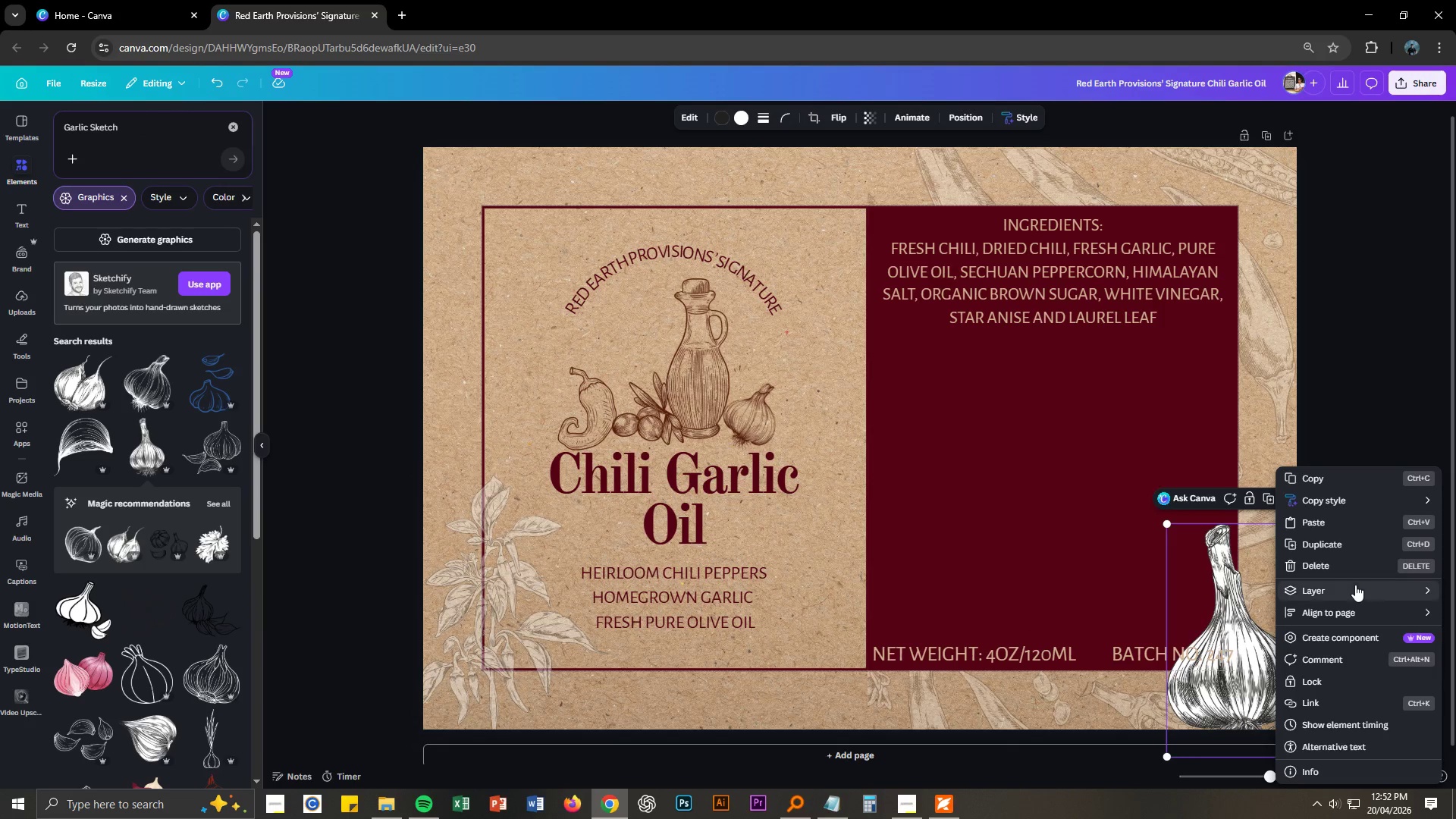 
left_click([1355, 586])
 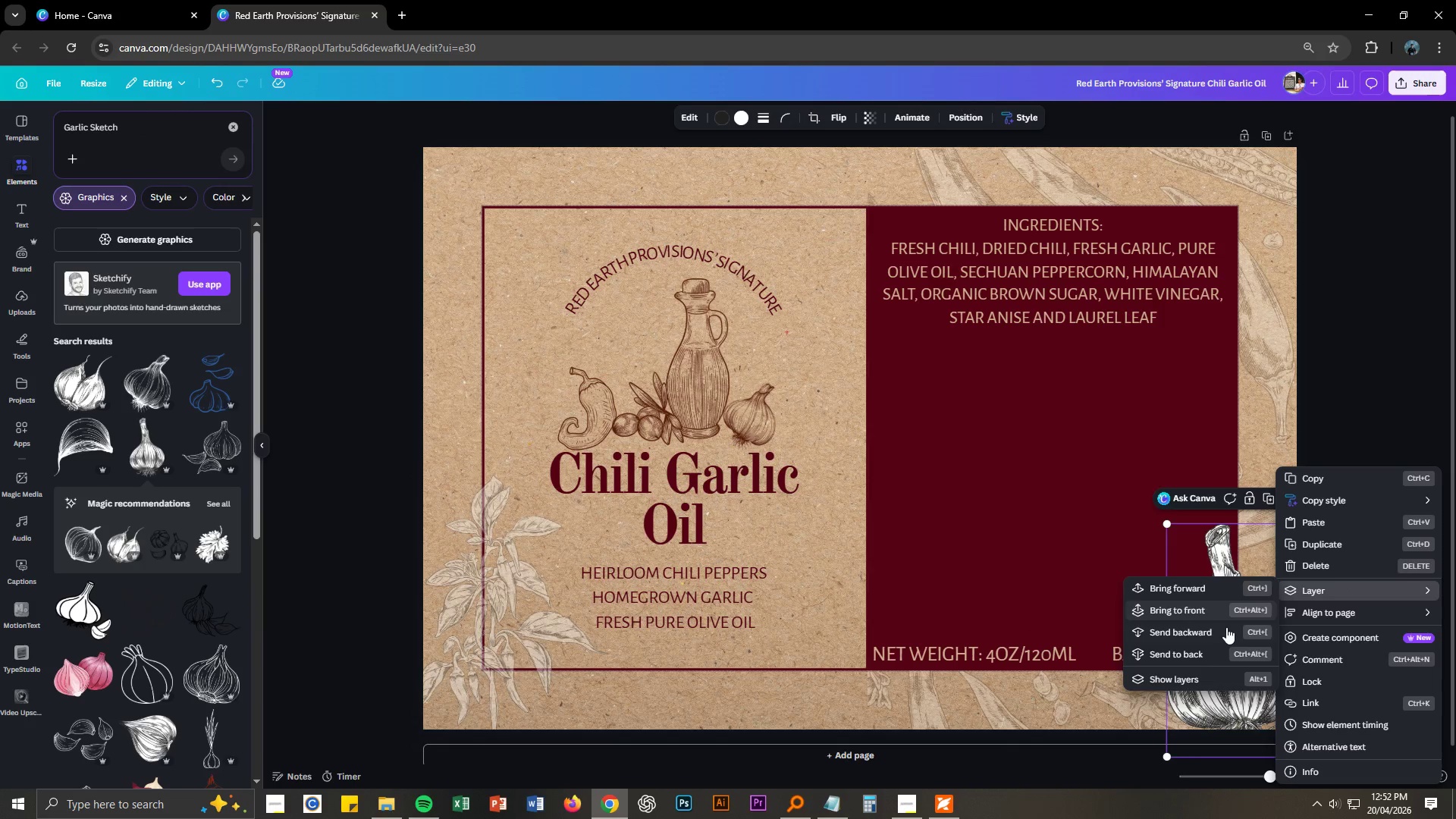 
left_click([1213, 635])
 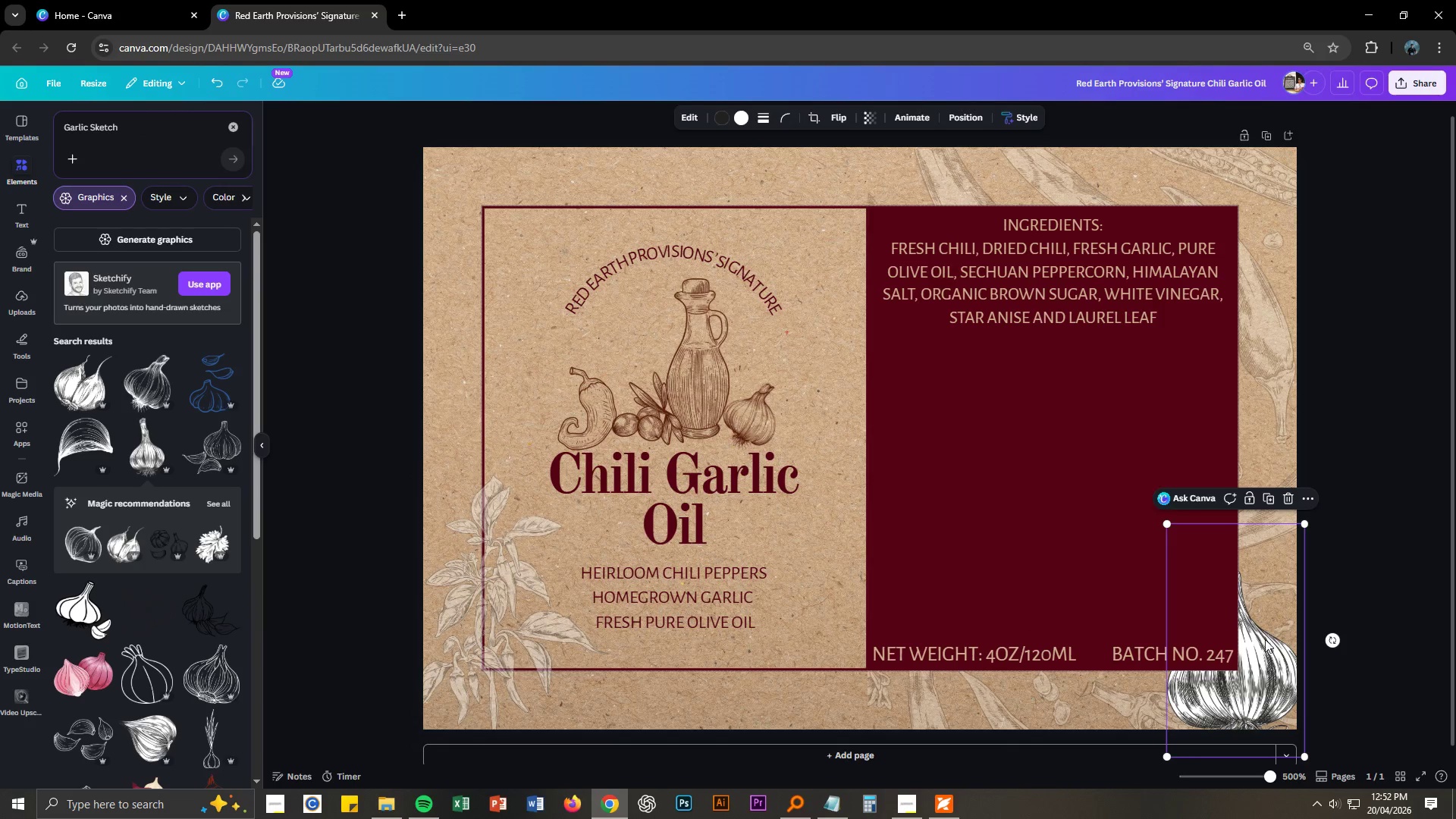 
left_click([1263, 642])
 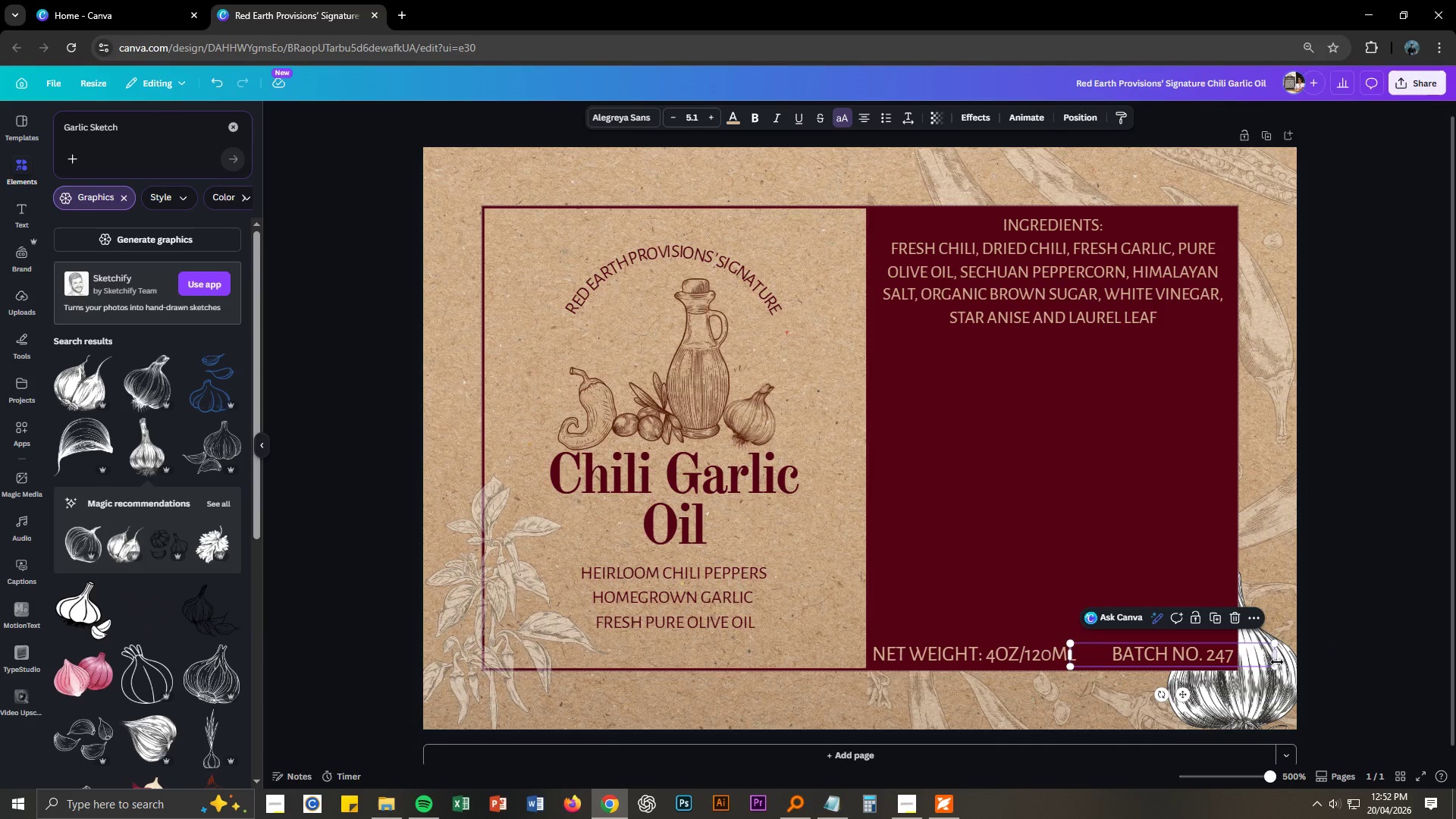 
left_click([1285, 682])
 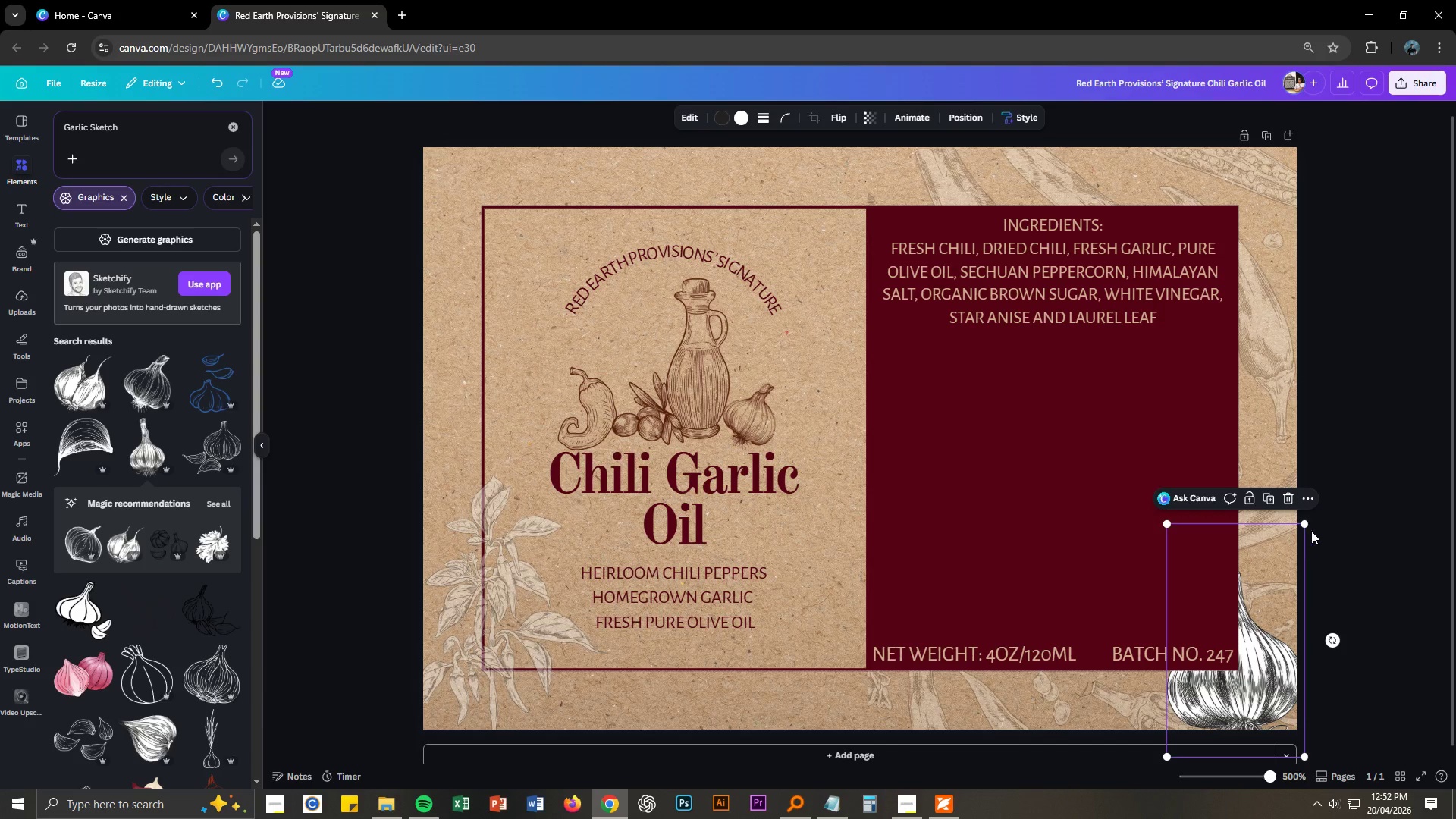 
left_click_drag(start_coordinate=[1303, 522], to_coordinate=[1404, 420])
 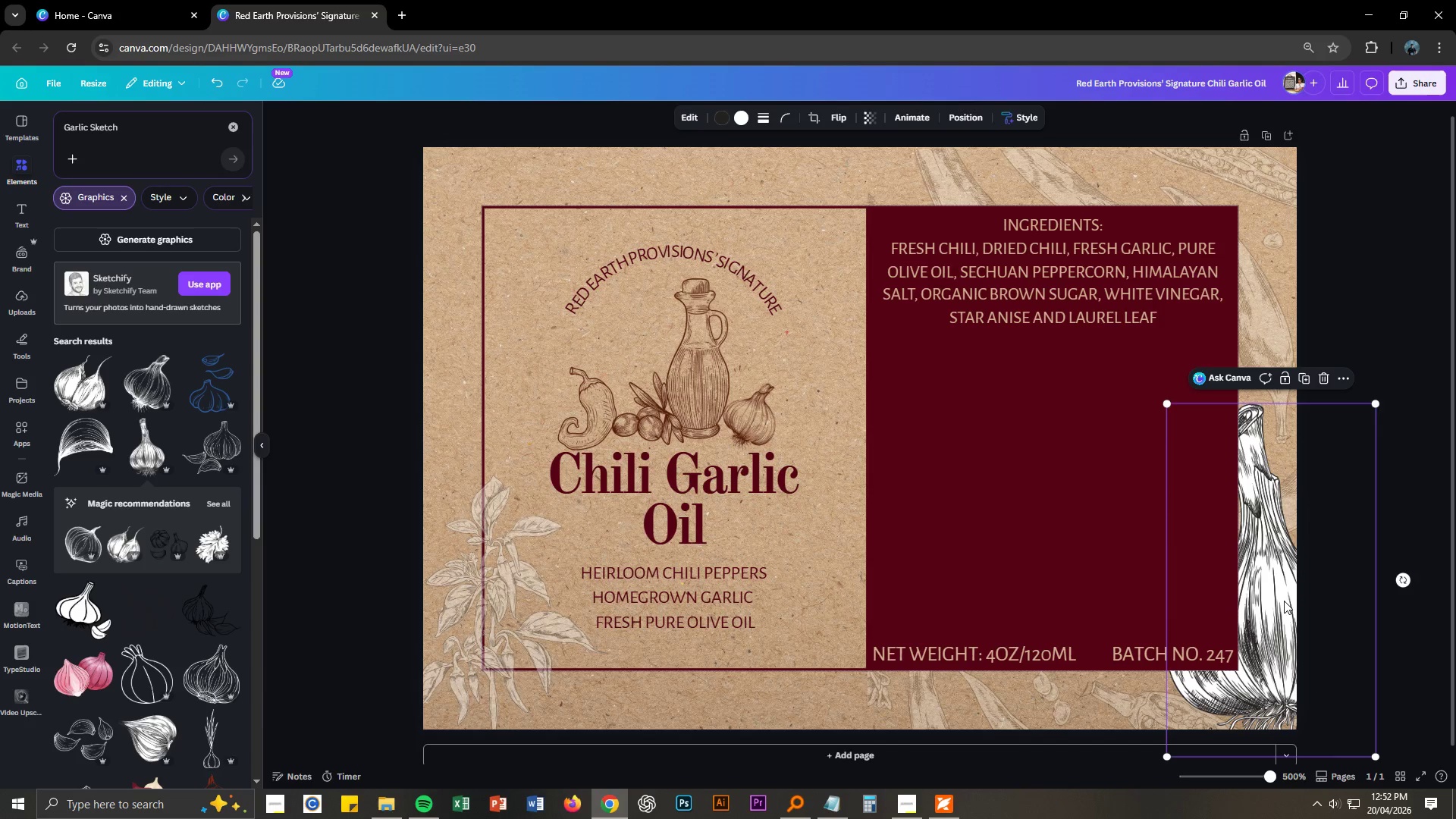 
left_click_drag(start_coordinate=[1282, 601], to_coordinate=[1257, 609])
 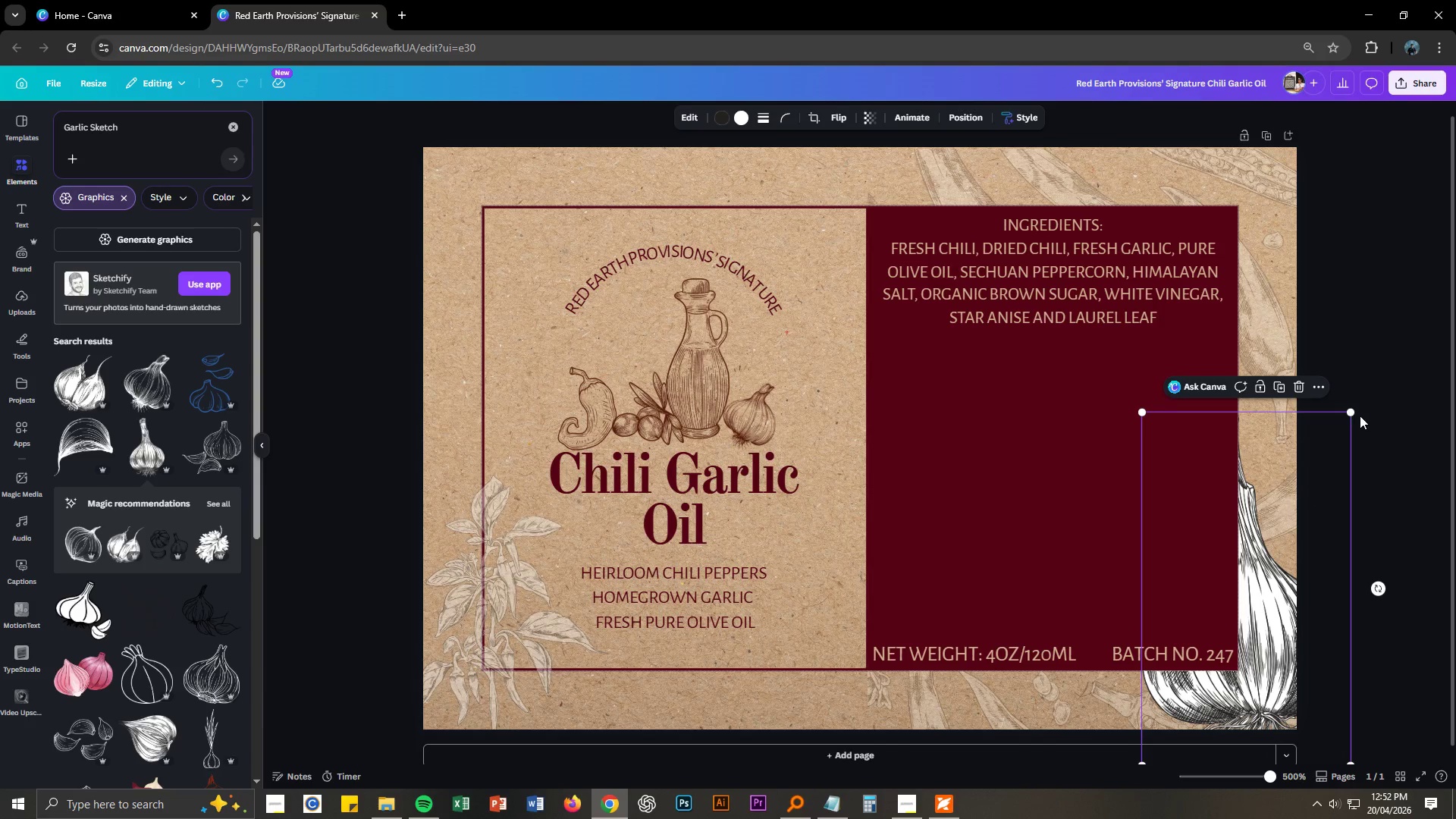 
left_click_drag(start_coordinate=[1353, 413], to_coordinate=[1290, 560])
 